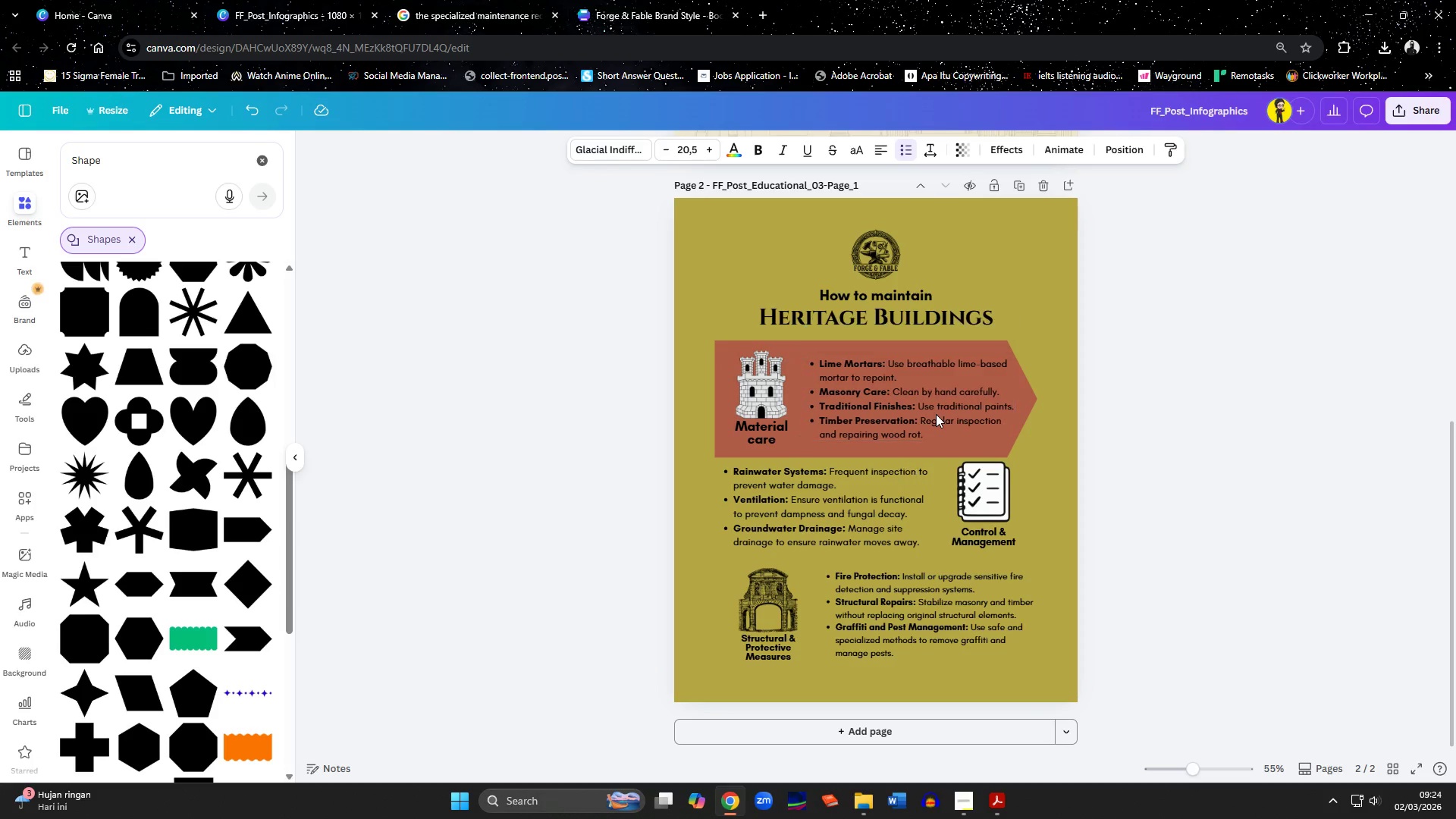 
key(ArrowLeft)
 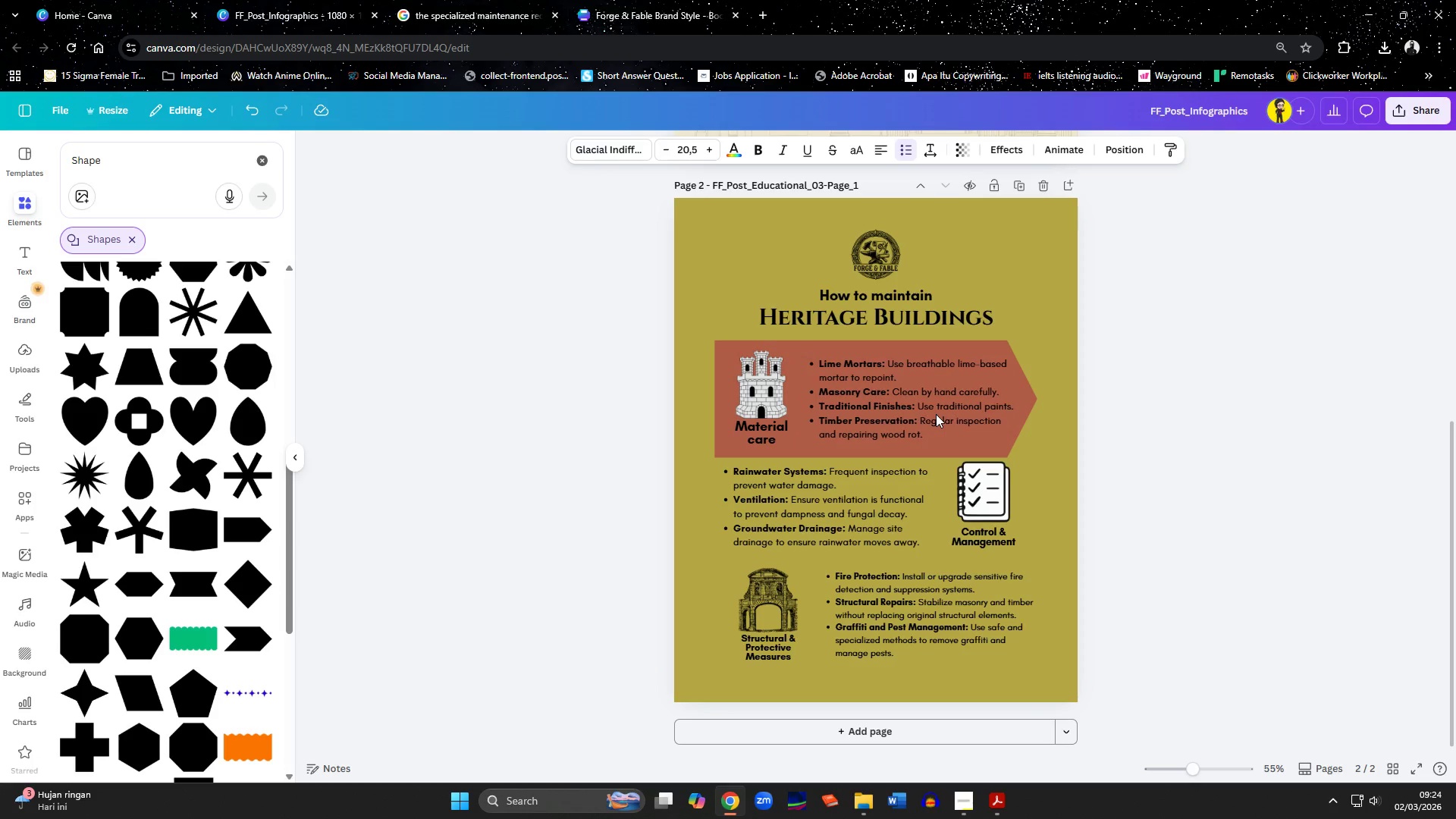 
key(ArrowLeft)
 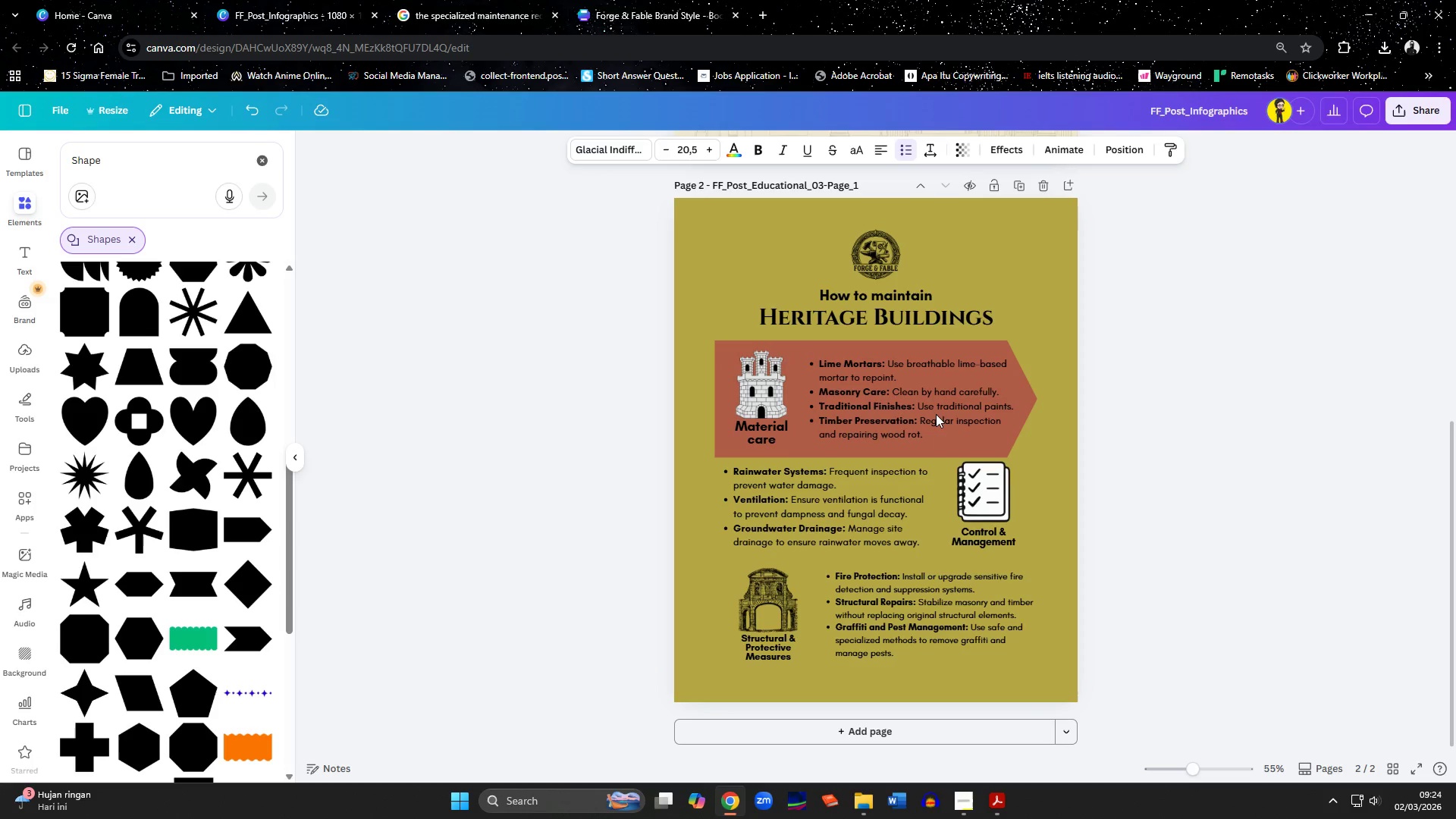 
key(ArrowLeft)
 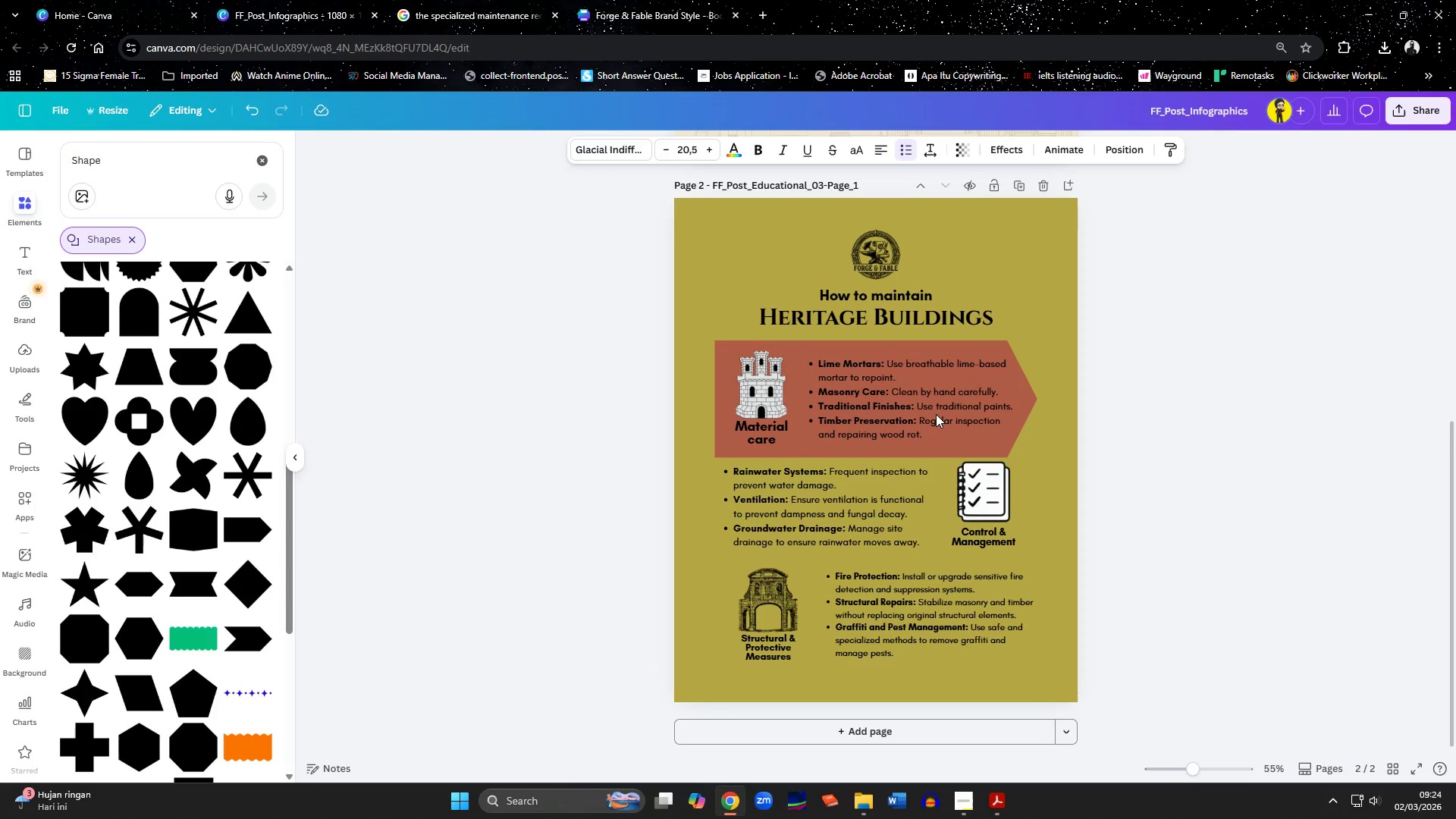 
key(ArrowLeft)
 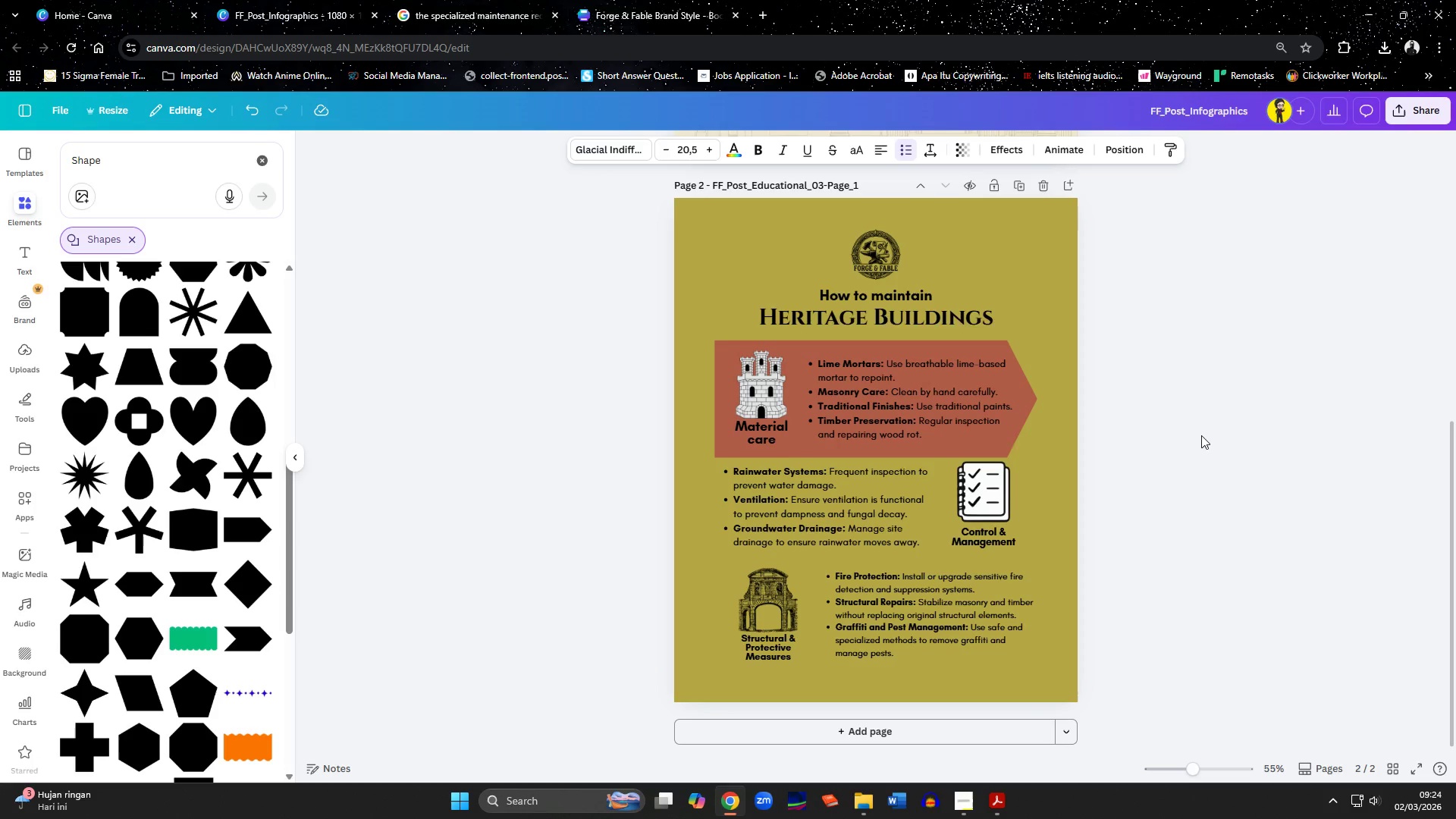 
left_click([1204, 435])
 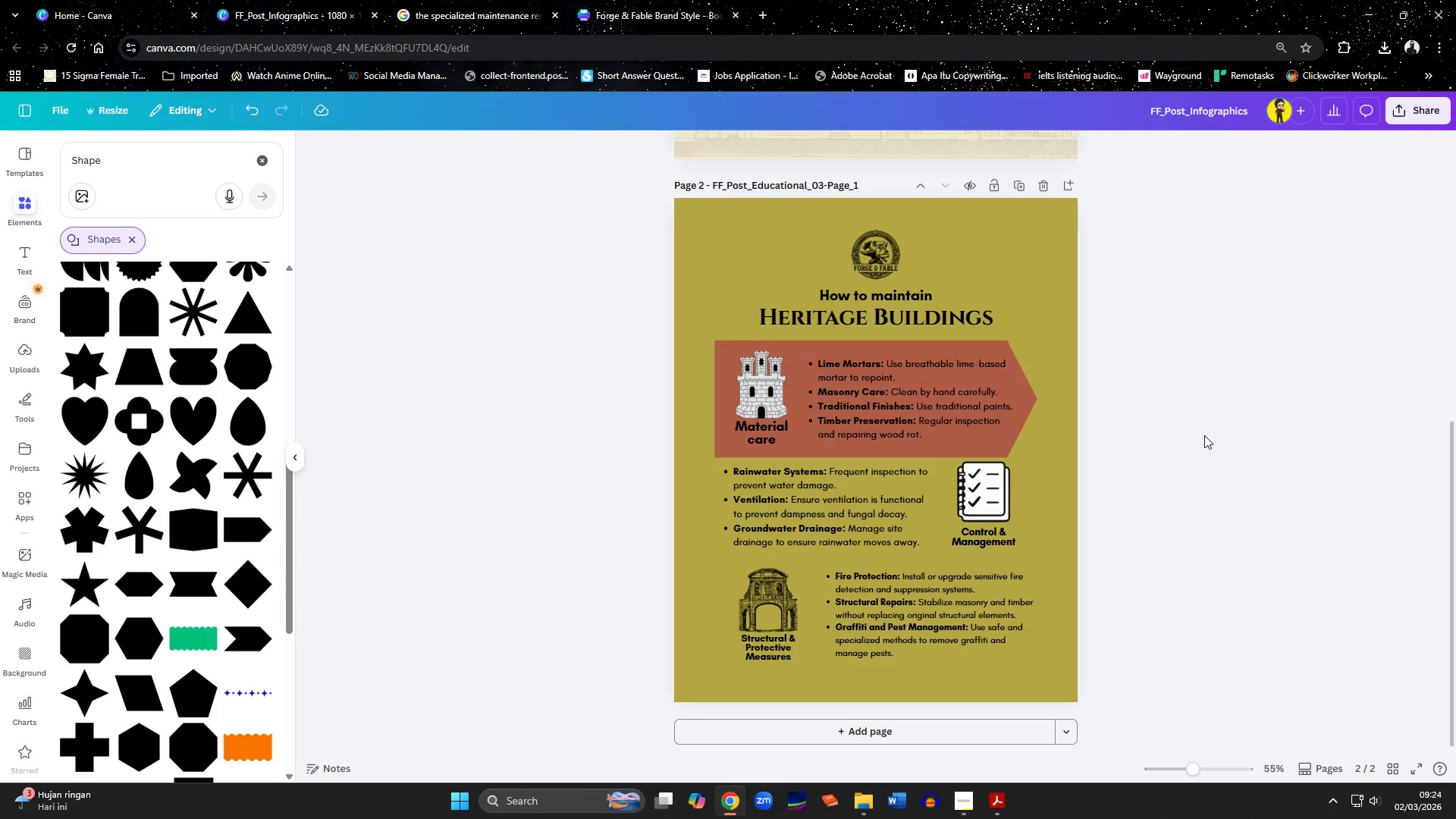 
left_click([974, 350])
 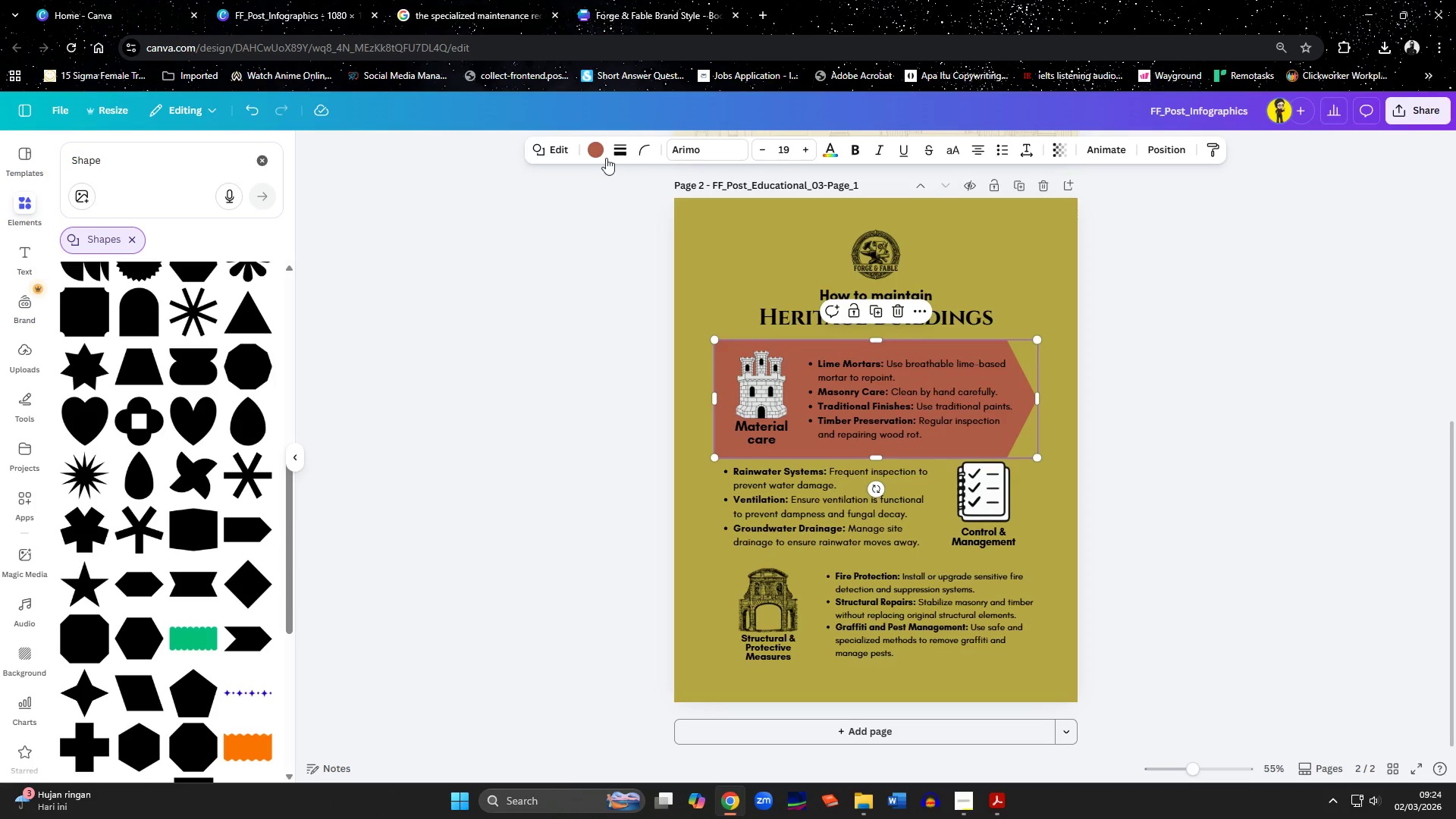 
left_click([595, 153])
 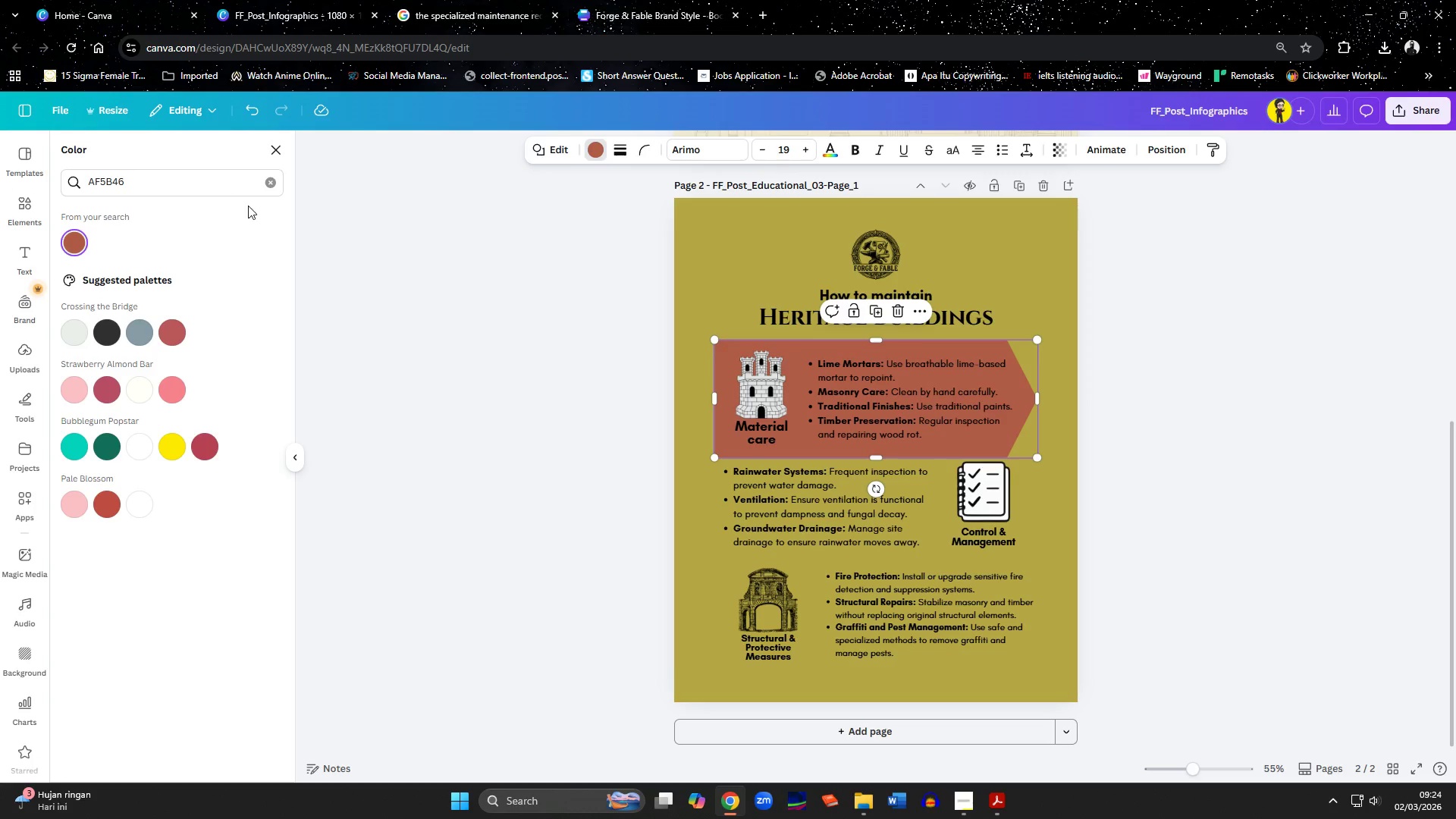 
left_click([268, 181])
 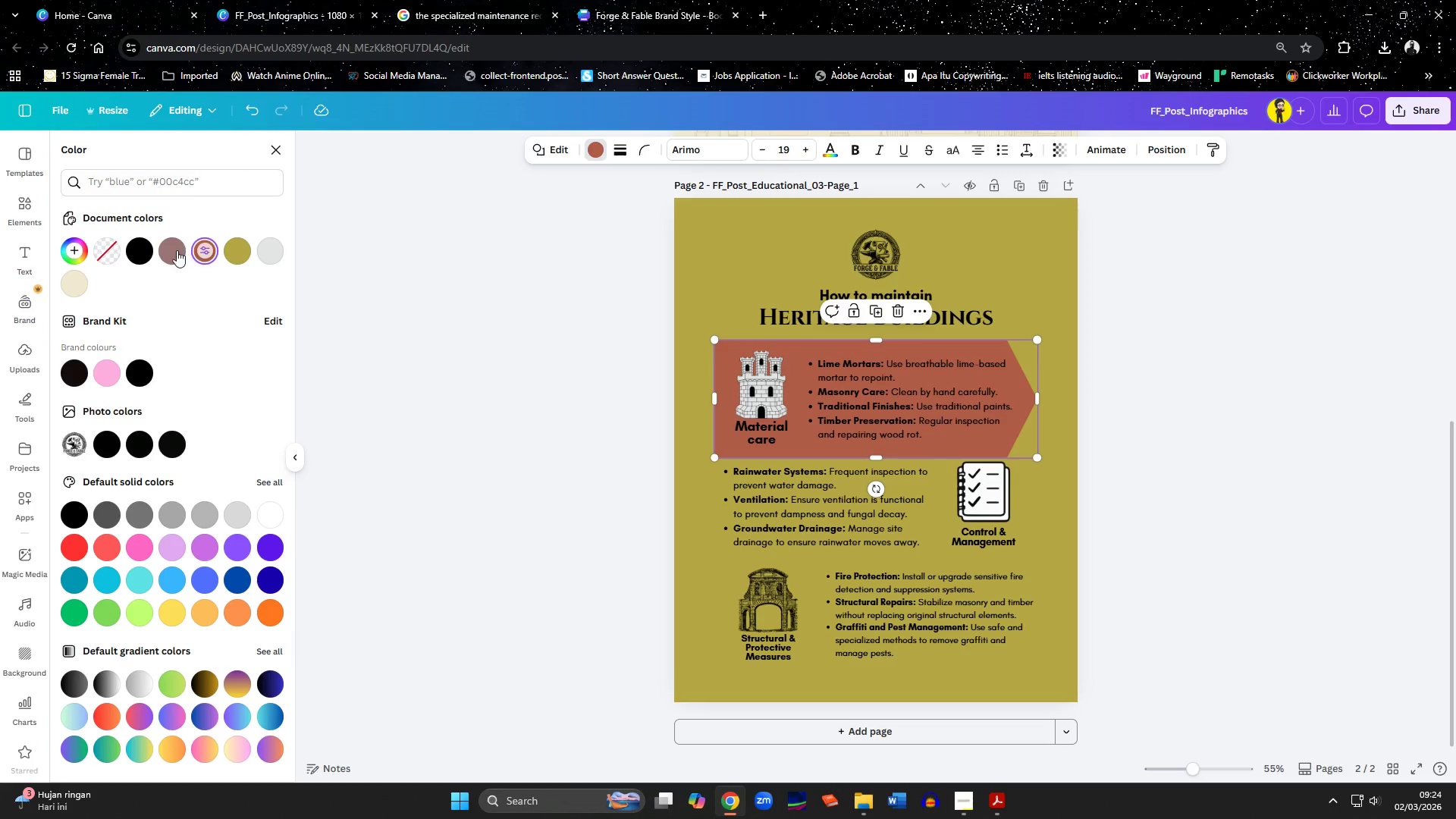 
left_click([174, 250])
 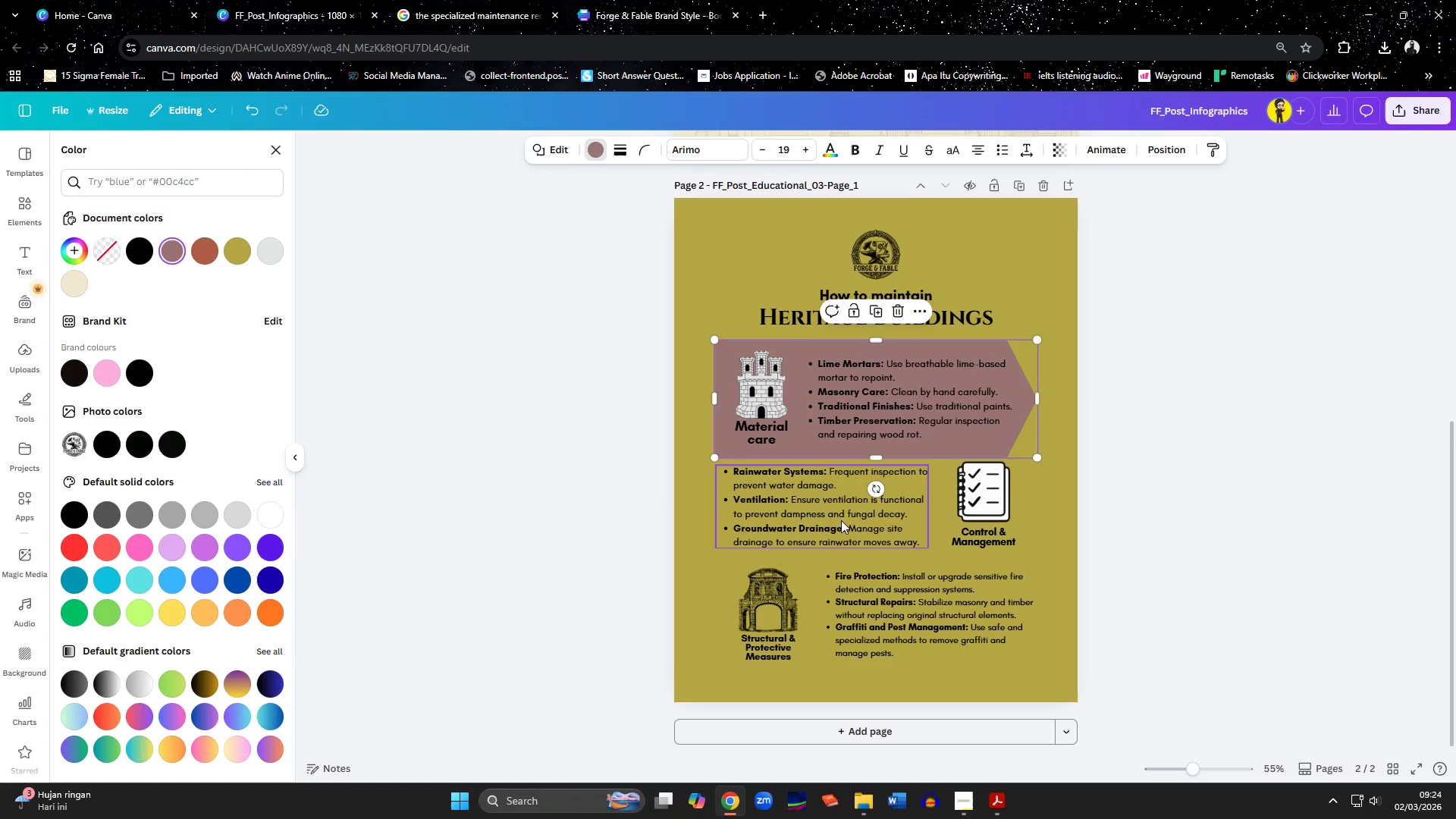 
wait(5.92)
 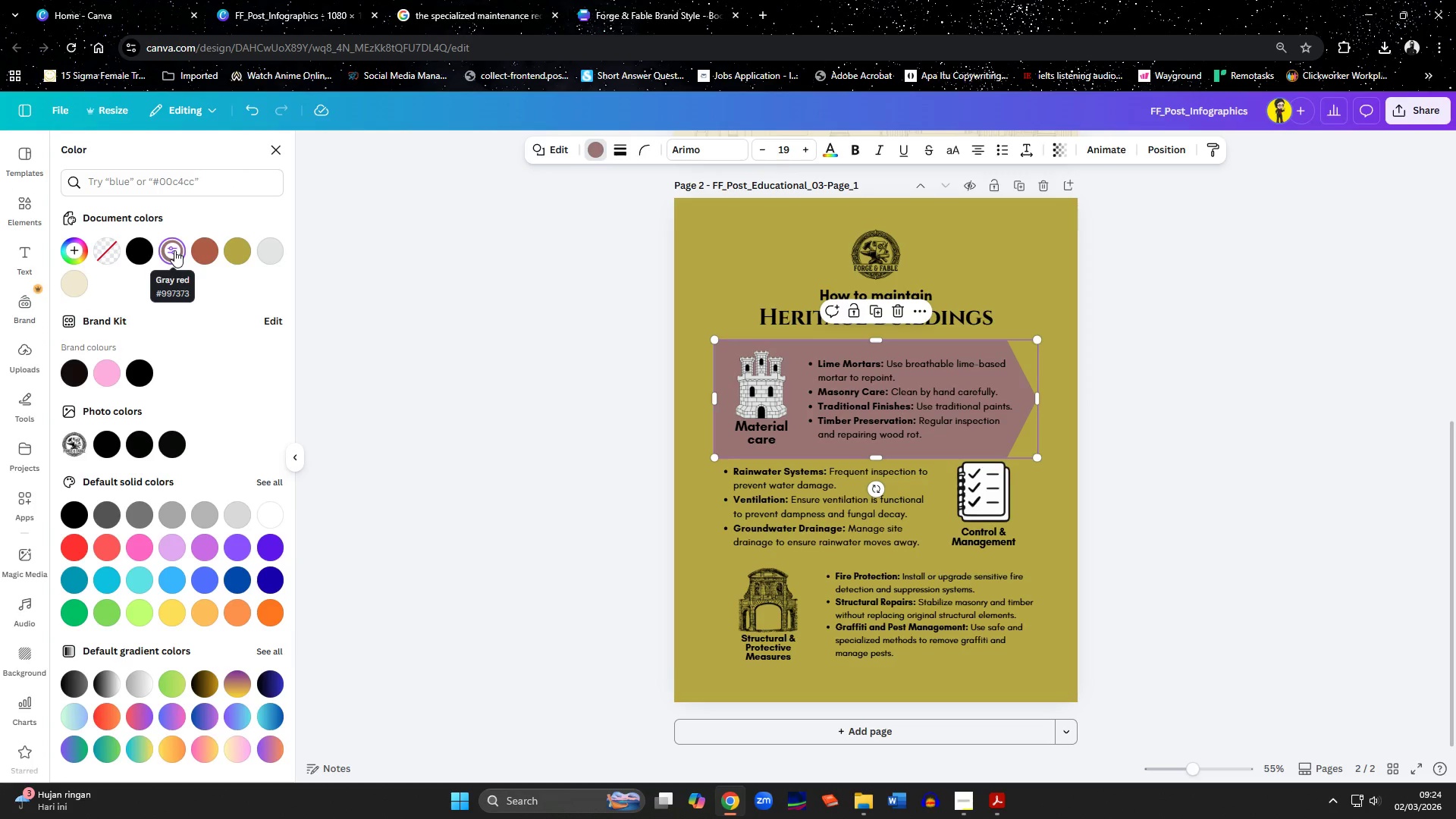 
left_click_drag(start_coordinate=[874, 454], to_coordinate=[880, 447])
 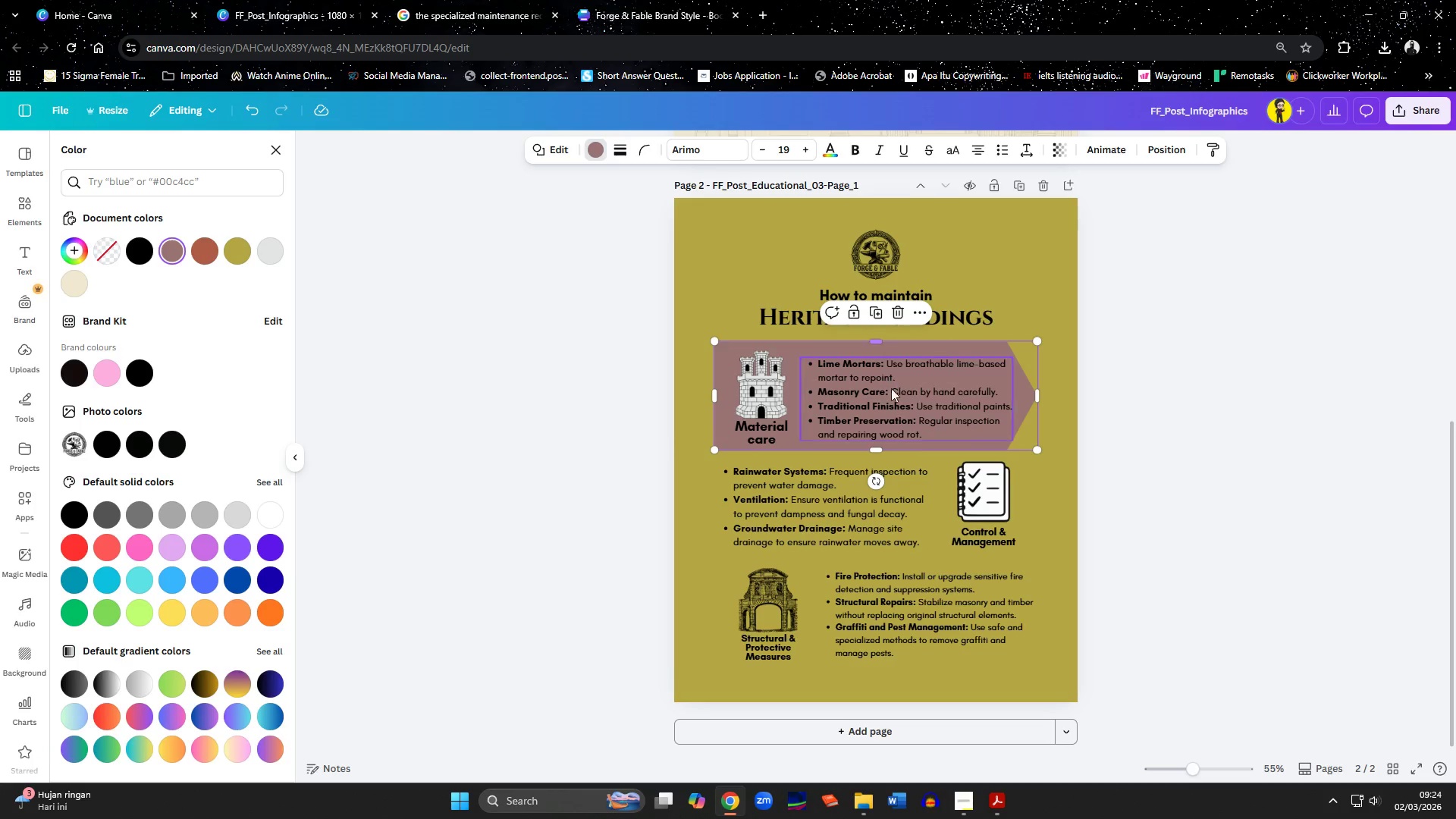 
wait(5.47)
 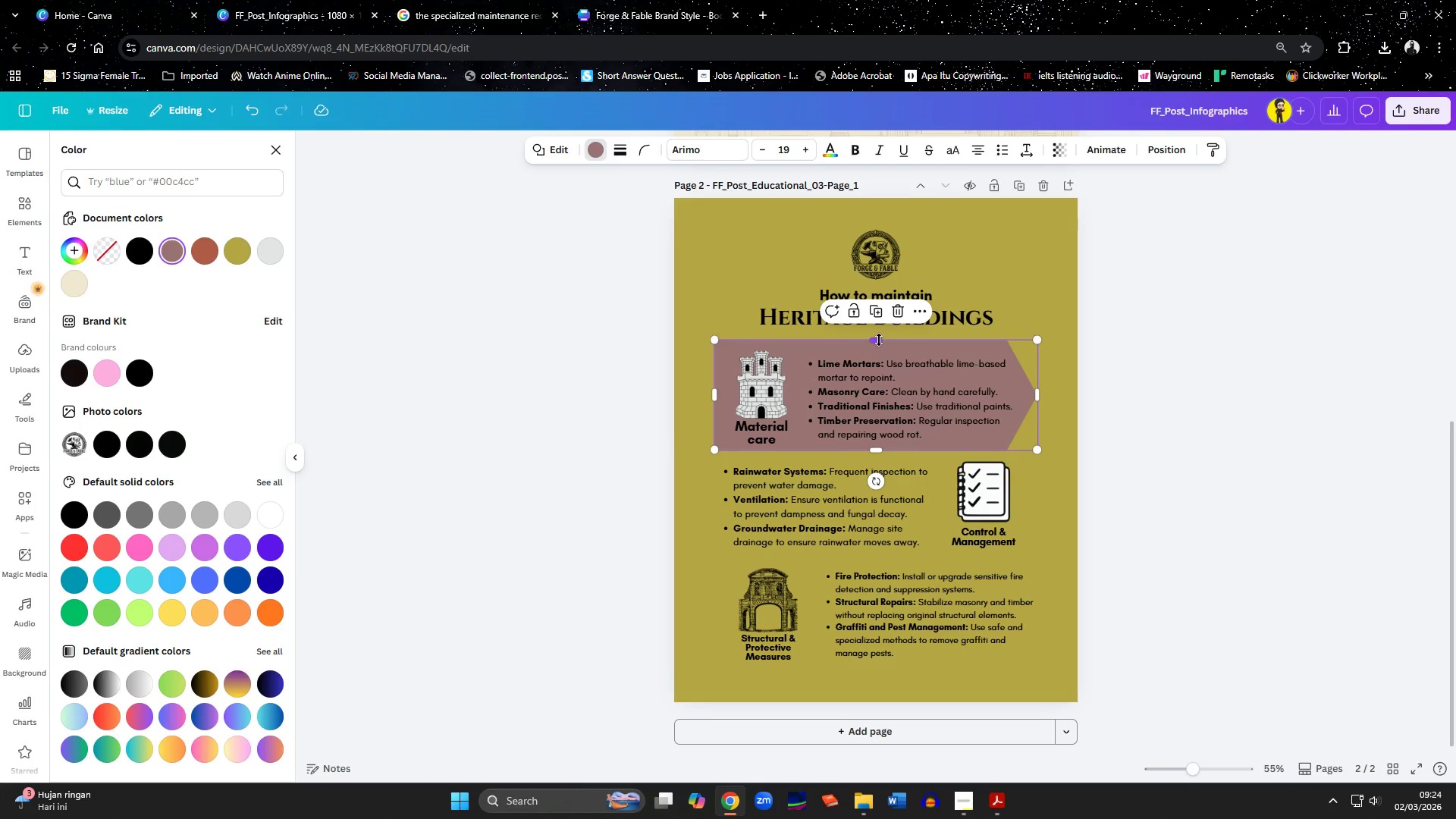 
left_click([880, 318])
 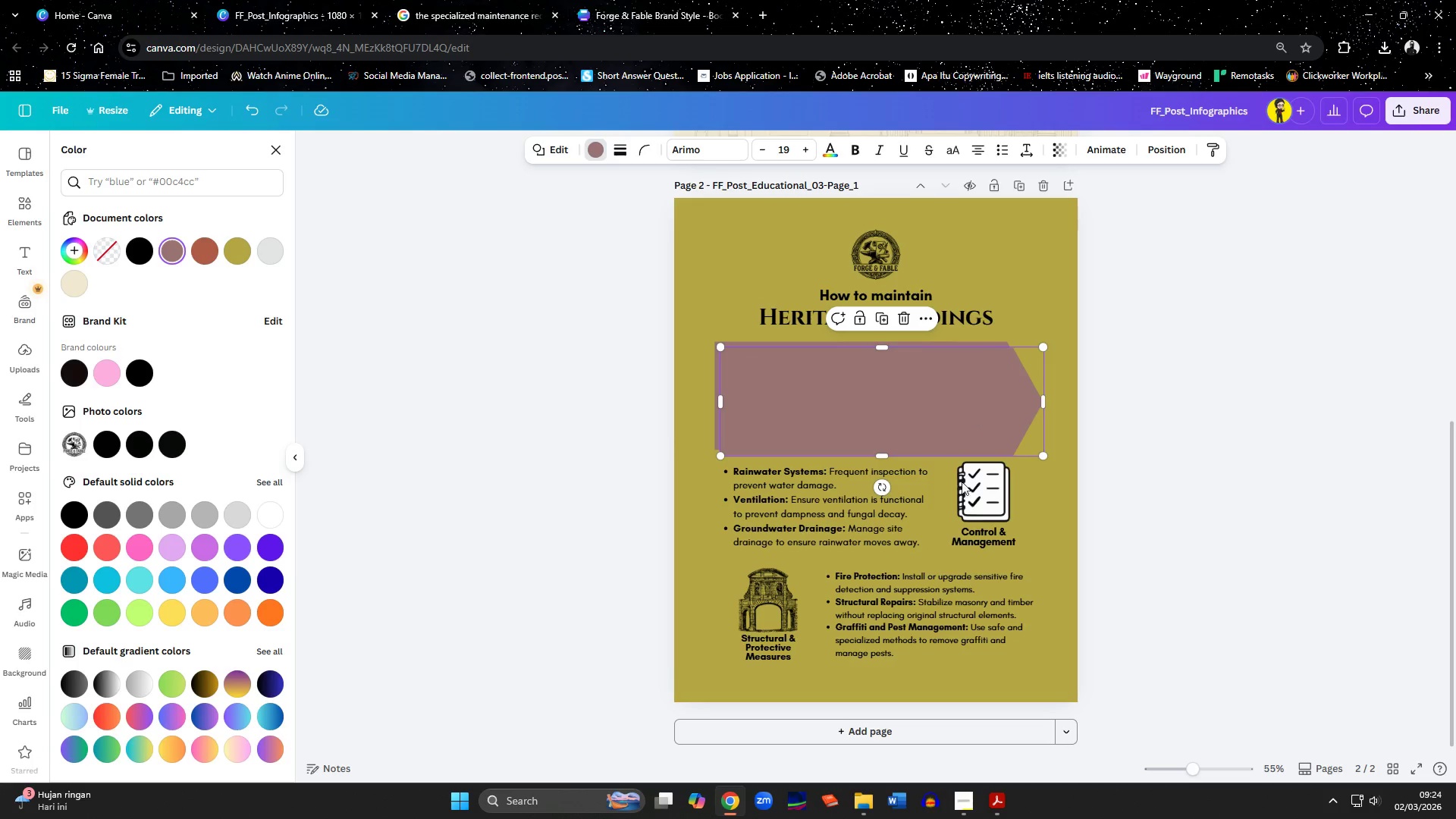 
left_click_drag(start_coordinate=[885, 487], to_coordinate=[879, 280])
 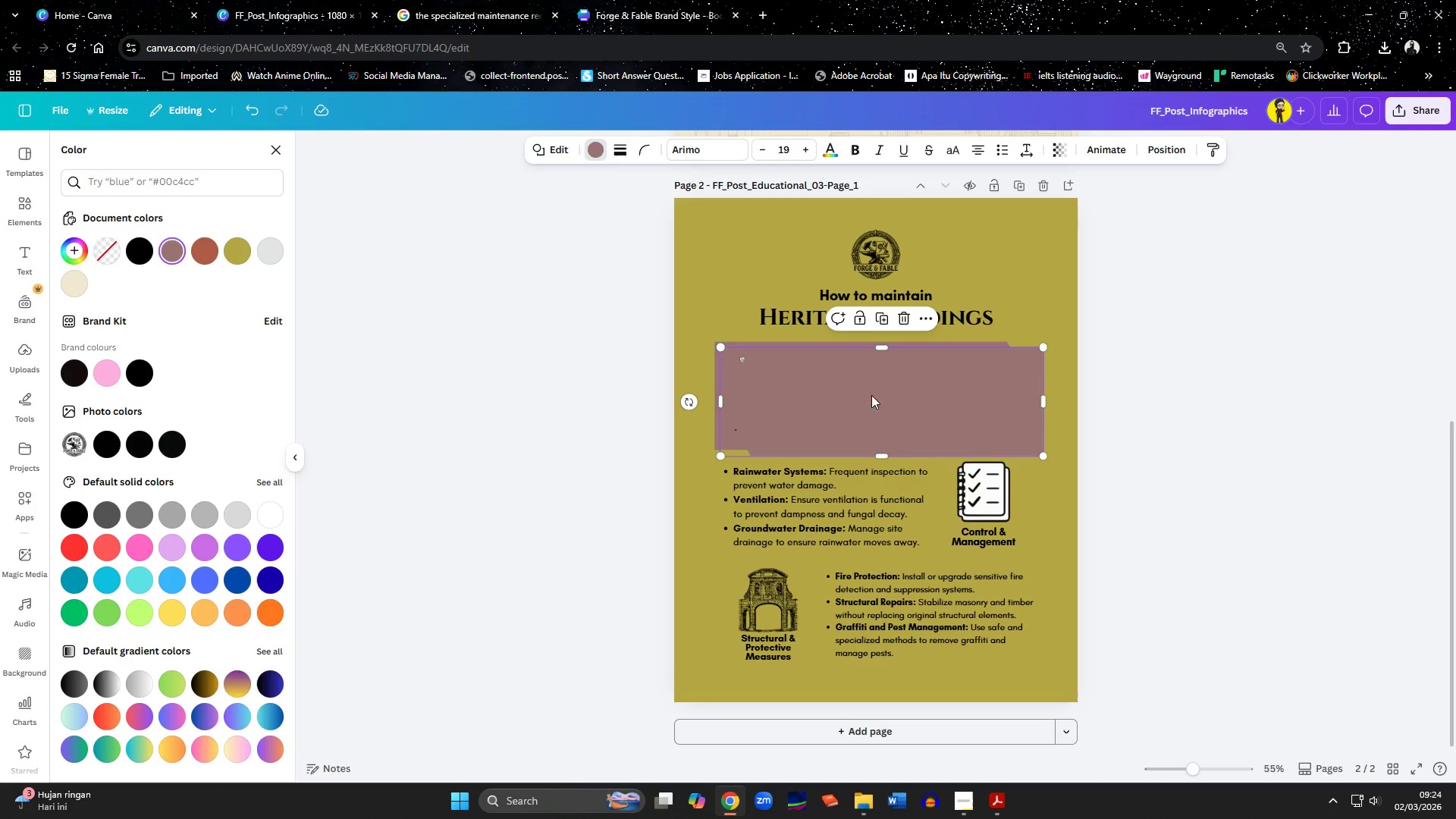 
left_click_drag(start_coordinate=[872, 396], to_coordinate=[865, 504])
 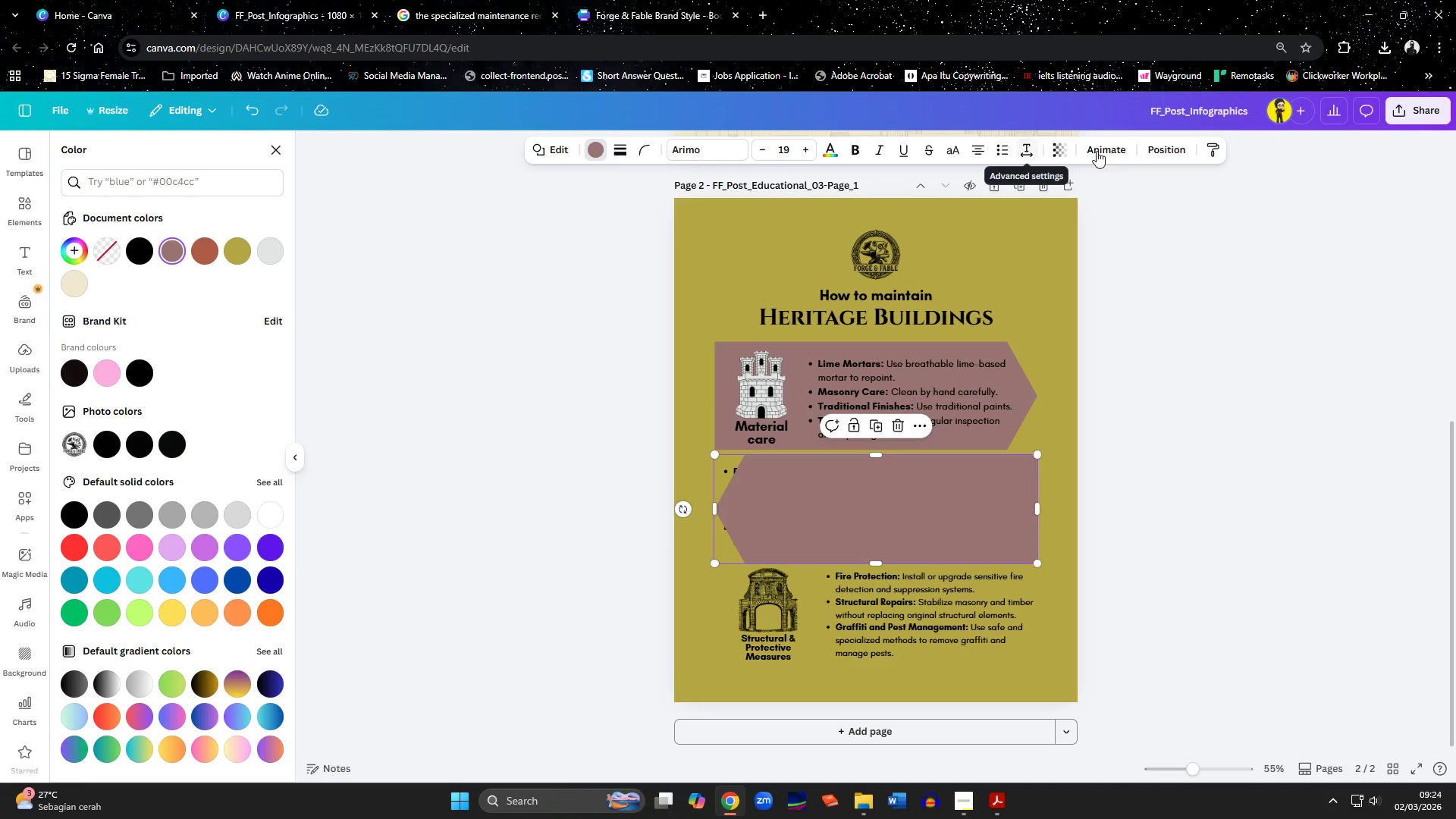 
left_click([1175, 152])
 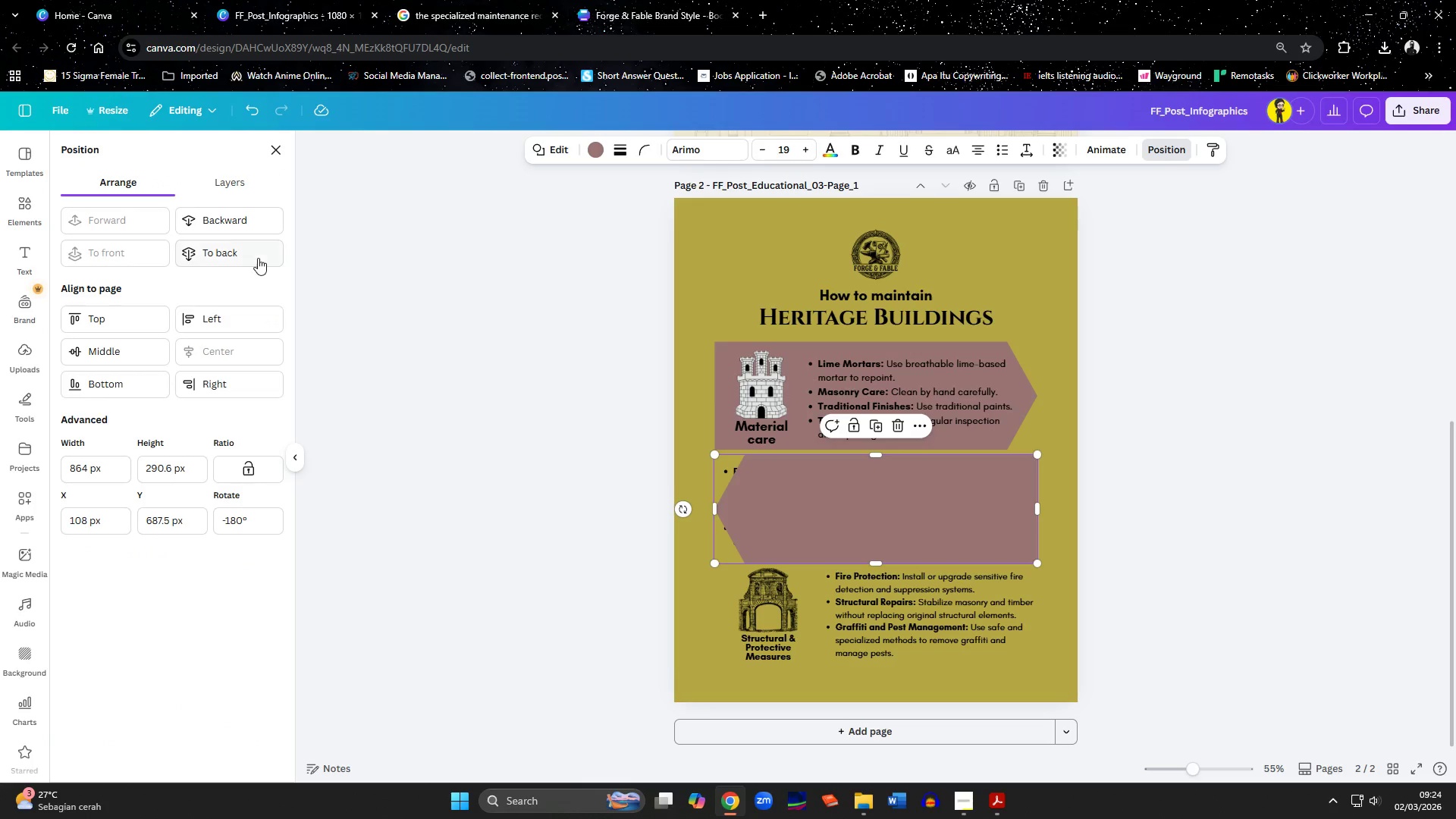 
left_click([257, 258])
 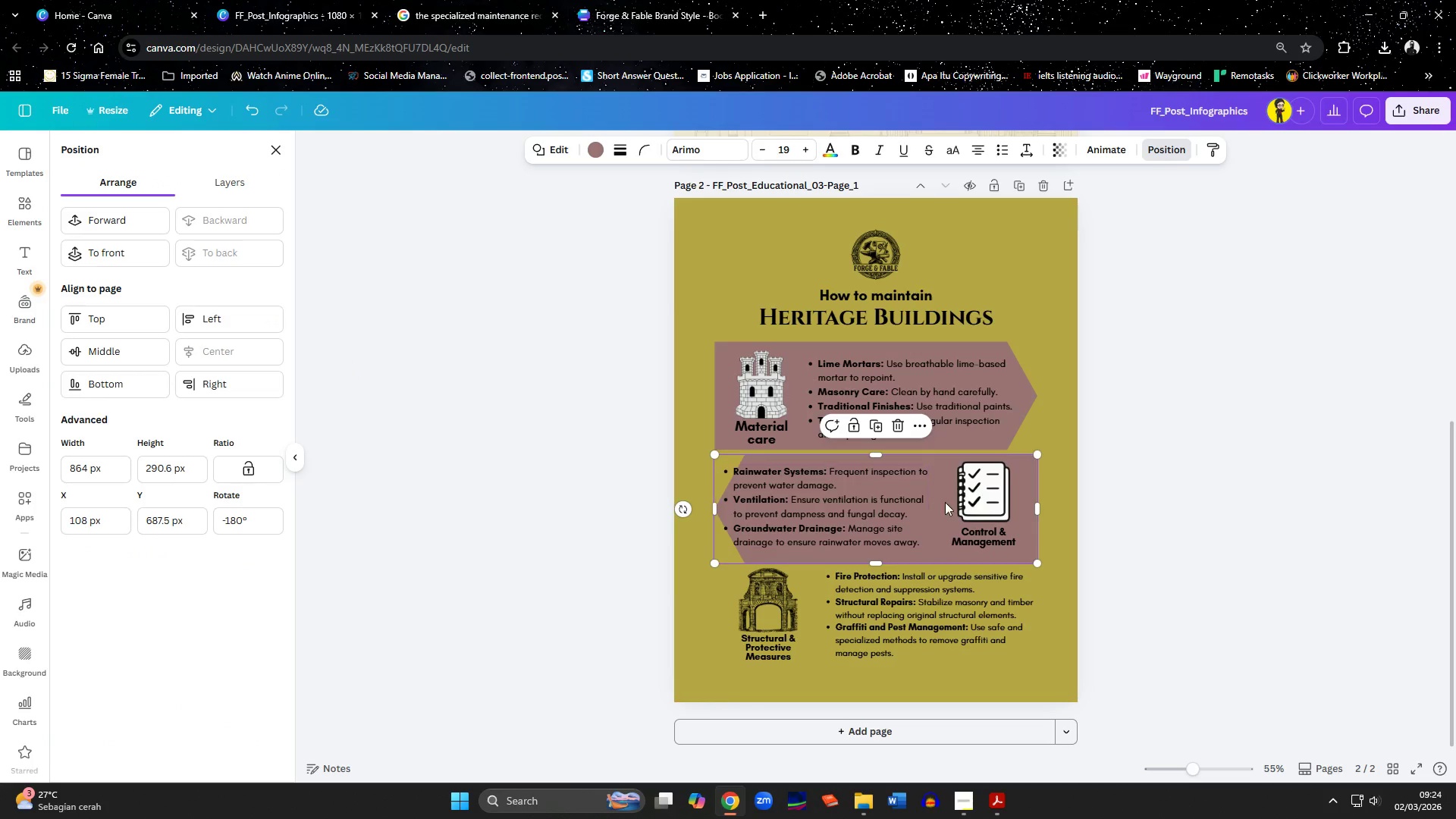 
left_click([971, 494])
 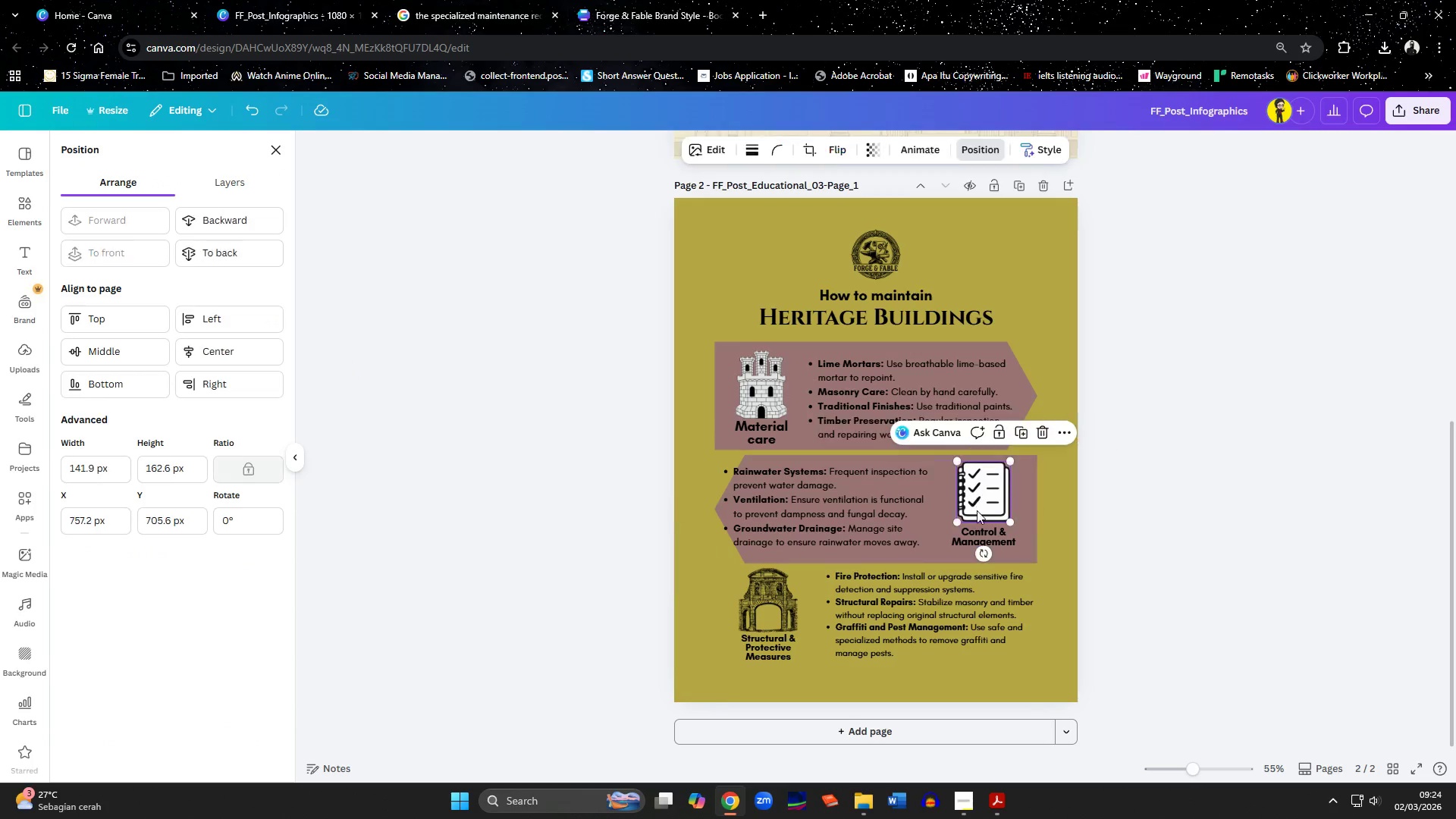 
hold_key(key=ShiftLeft, duration=0.67)
left_click([984, 537])
 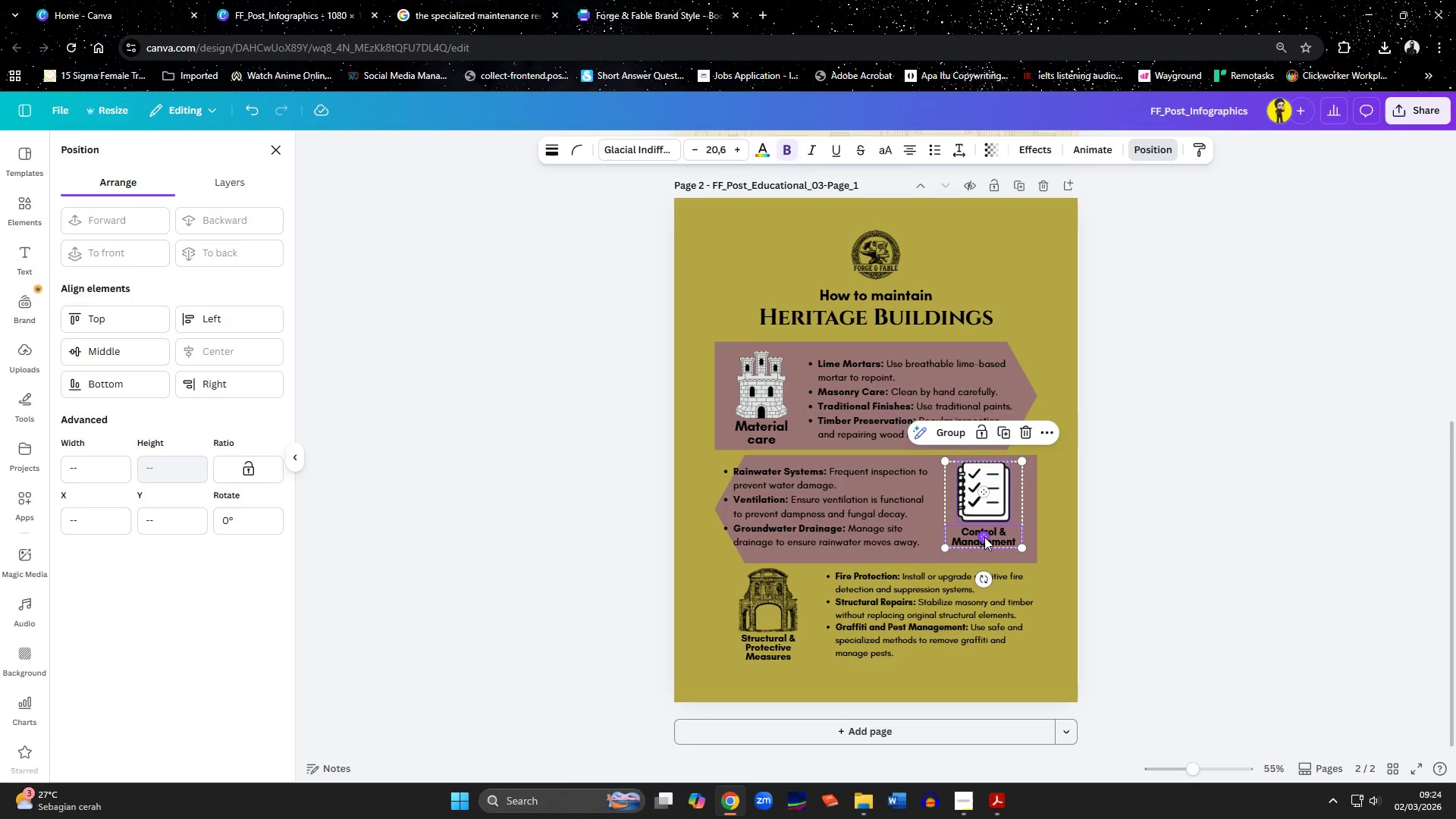 
key(ArrowDown)
 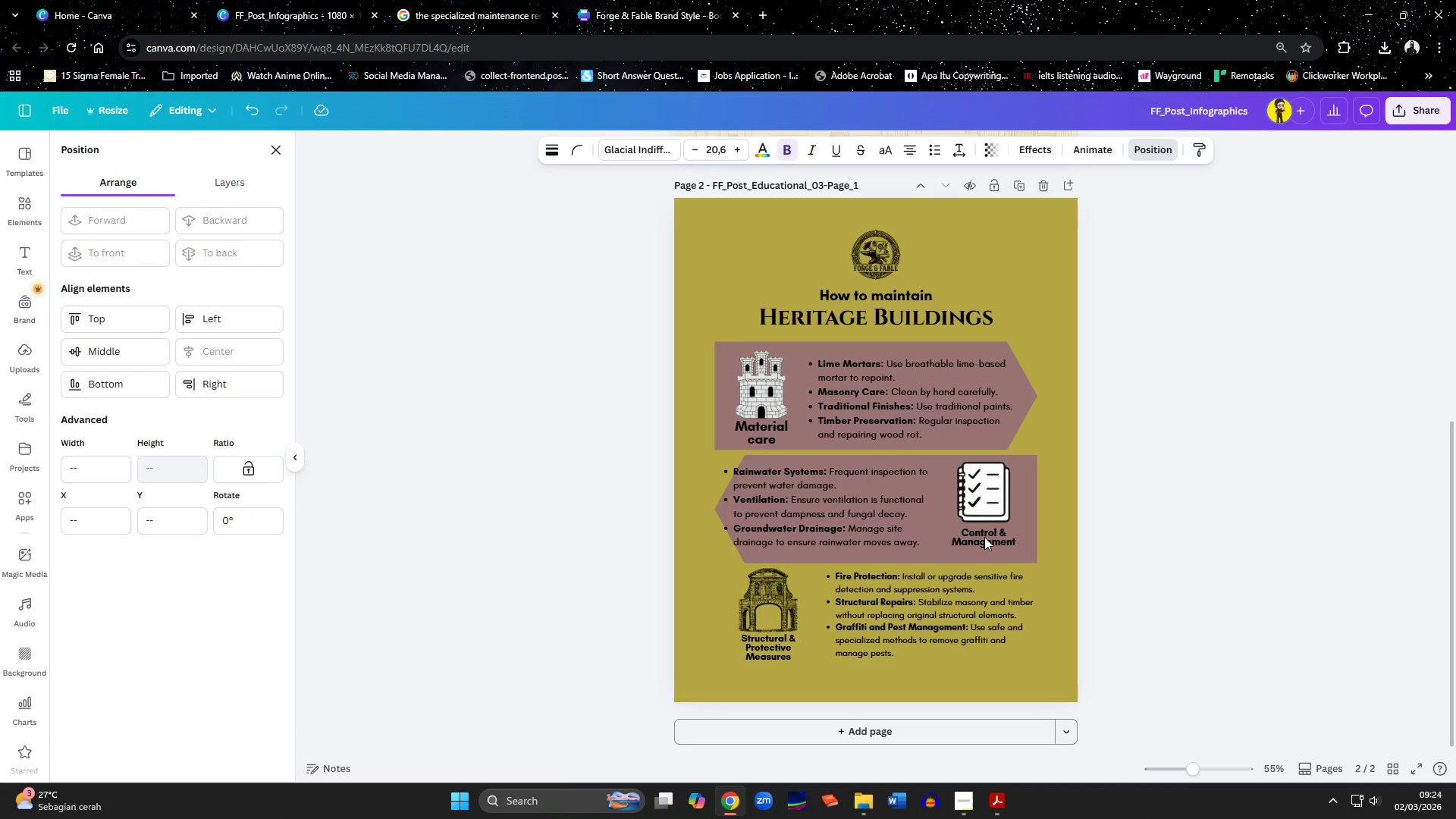 
key(ArrowDown)
 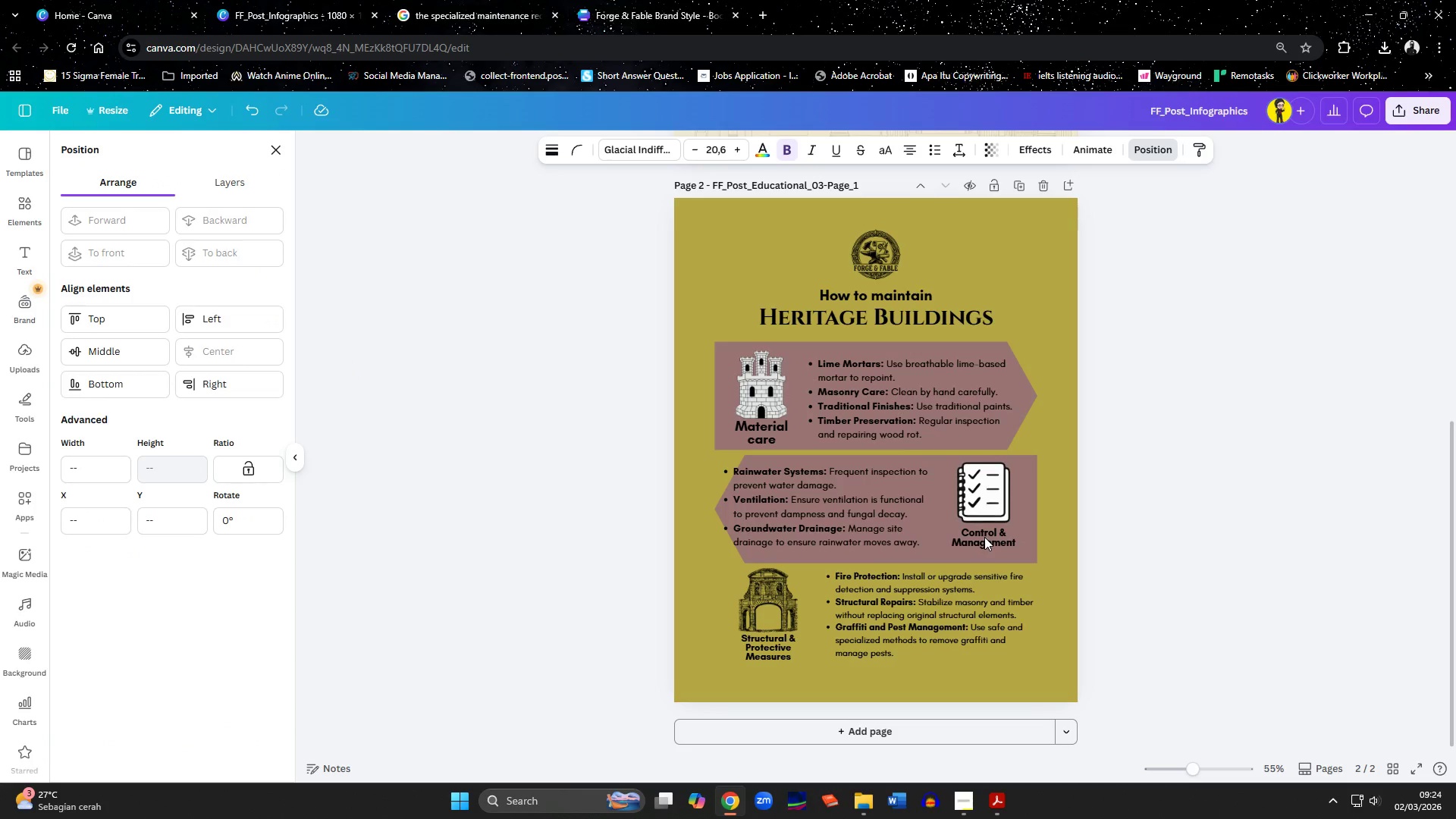 
hold_key(key=ArrowDown, duration=0.64)
 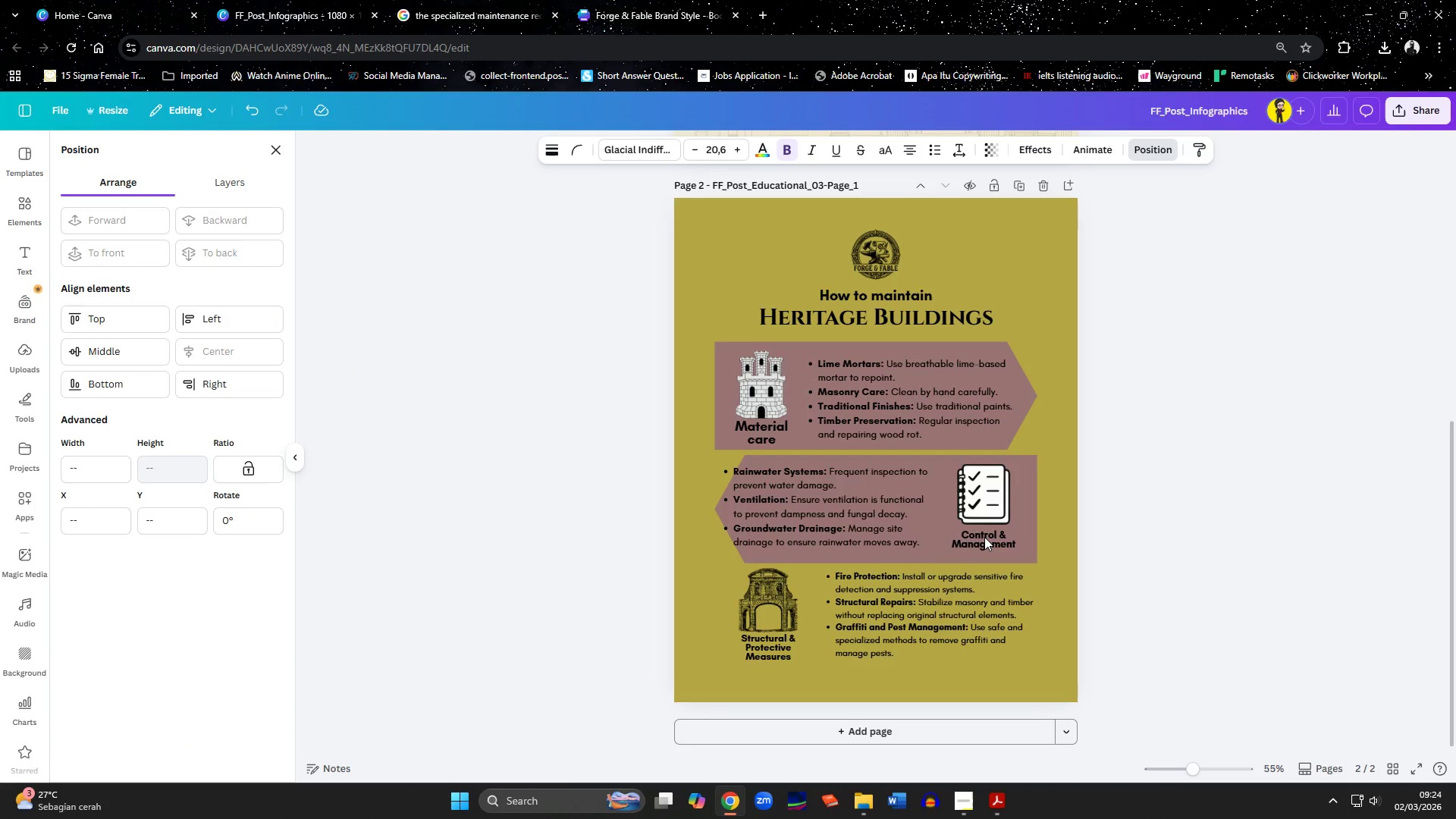 
hold_key(key=ArrowRight, duration=0.84)
 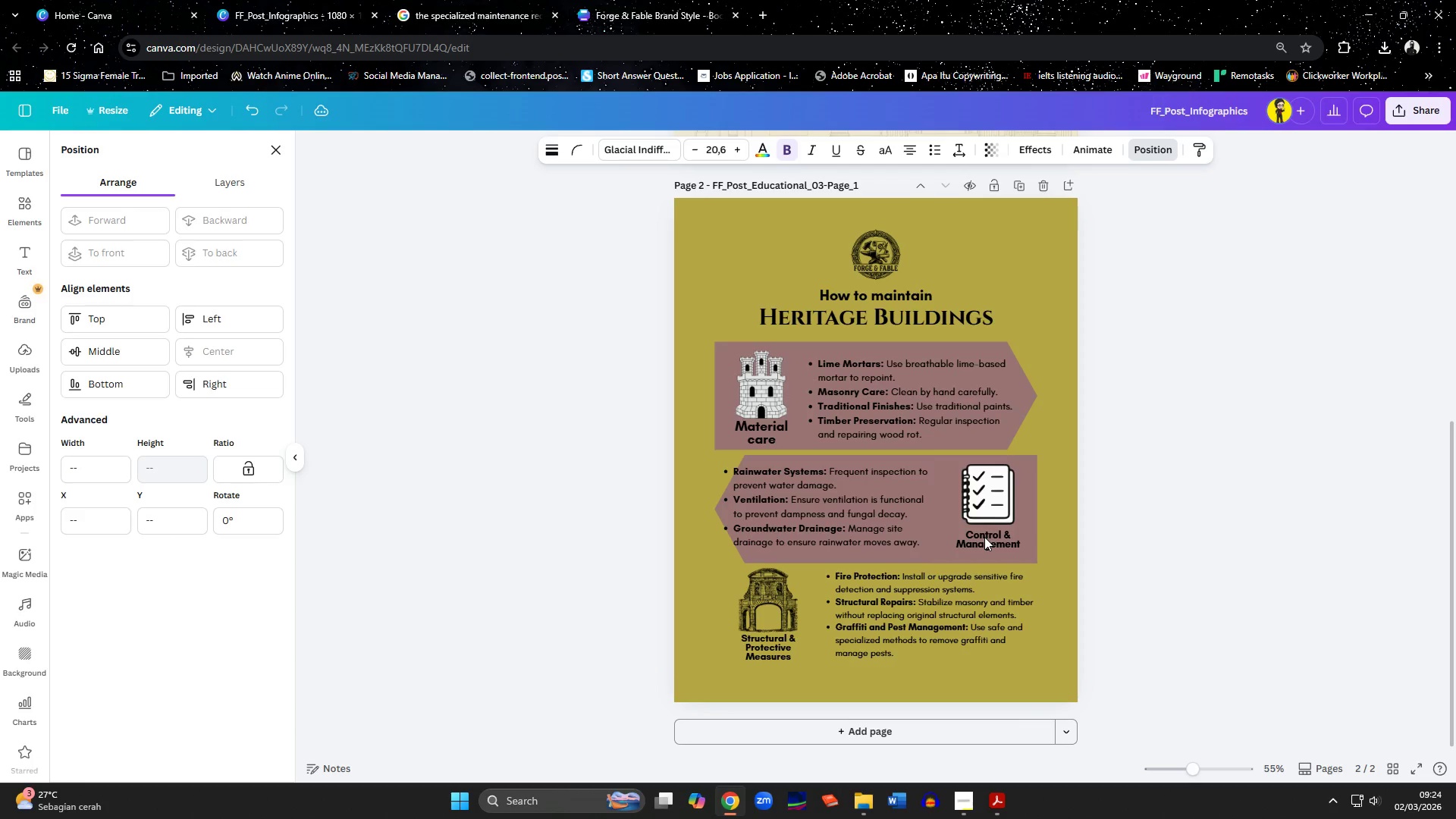 
key(ArrowRight)
 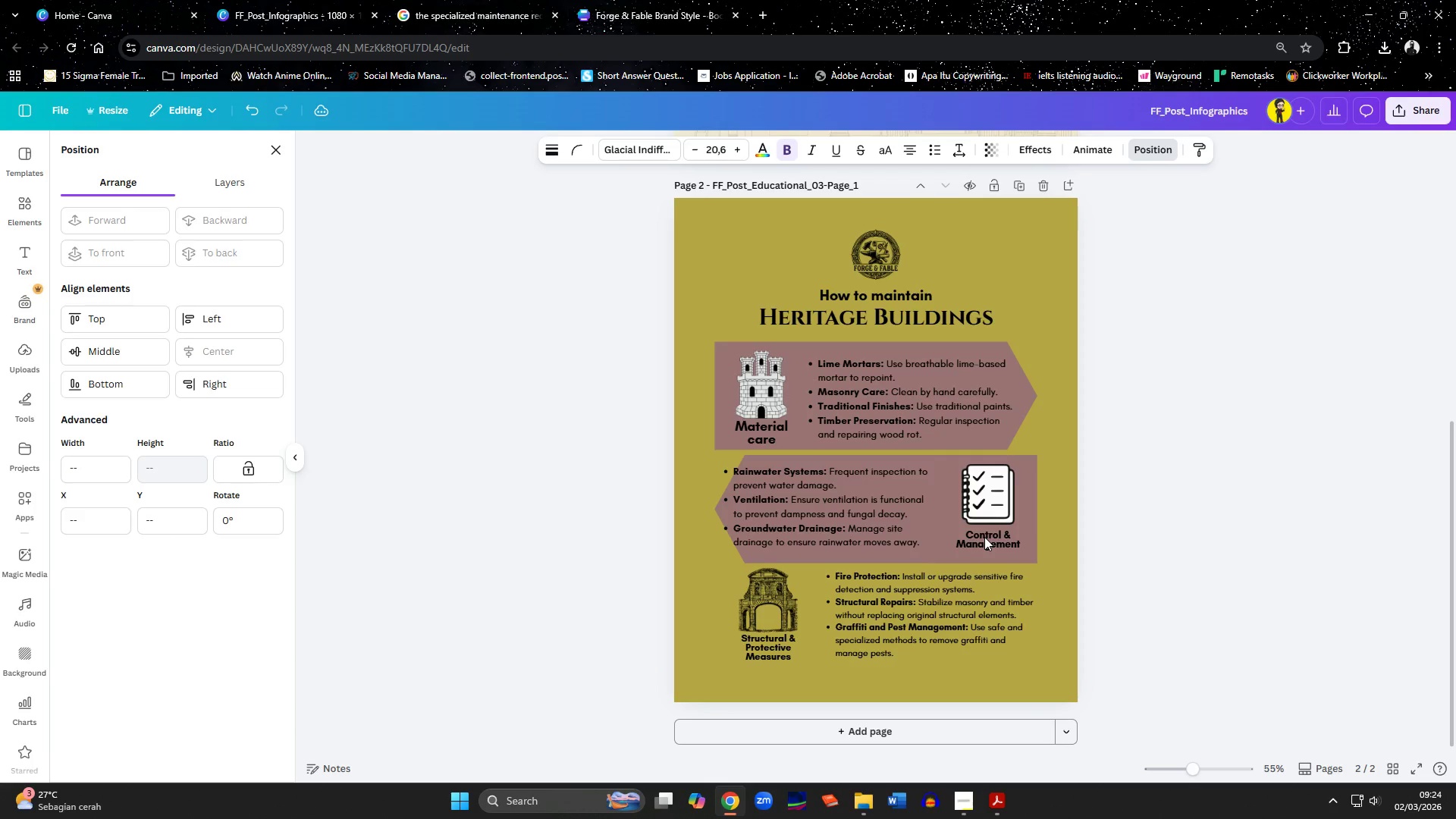 
key(ArrowRight)
 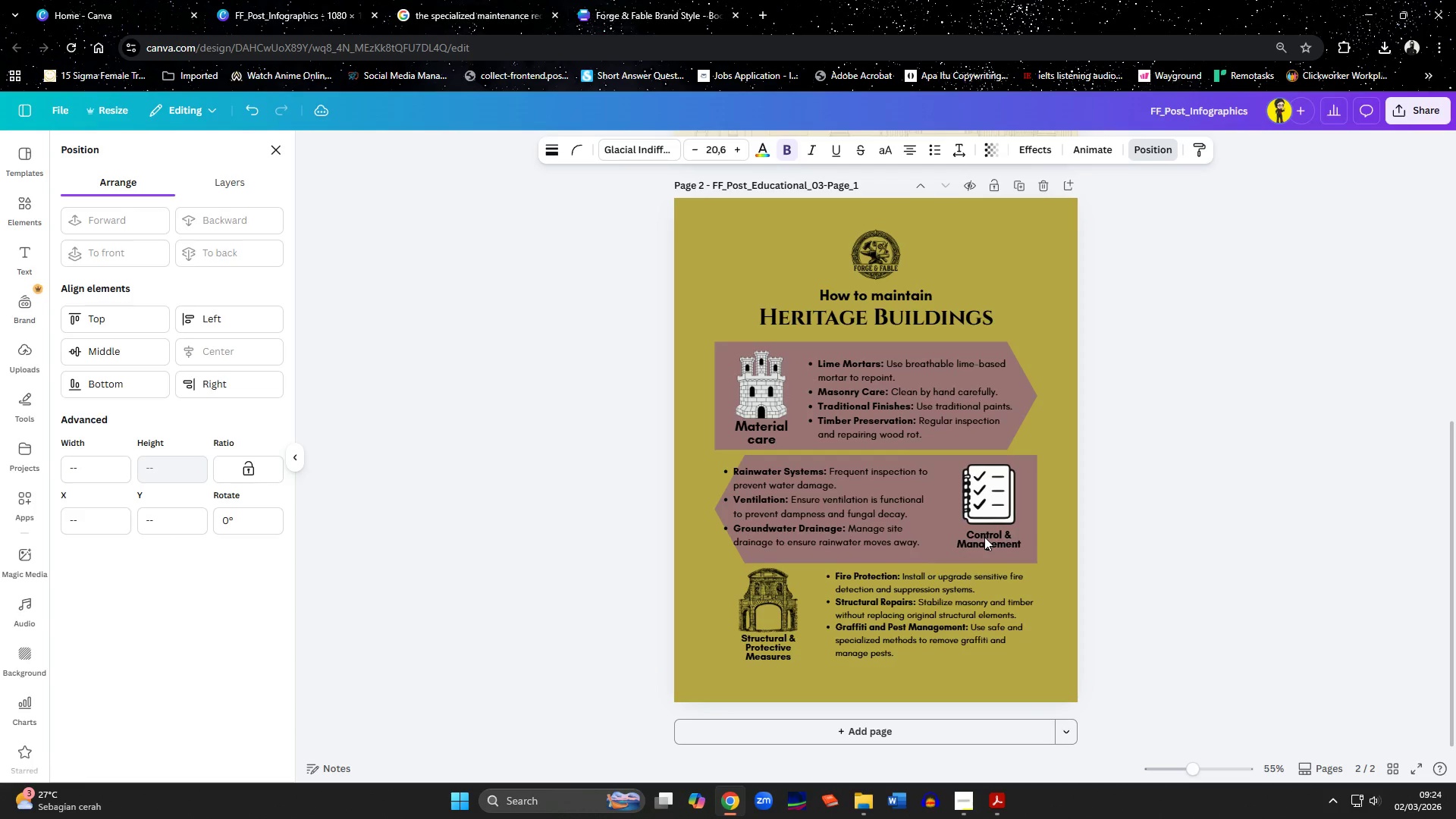 
key(ArrowDown)
 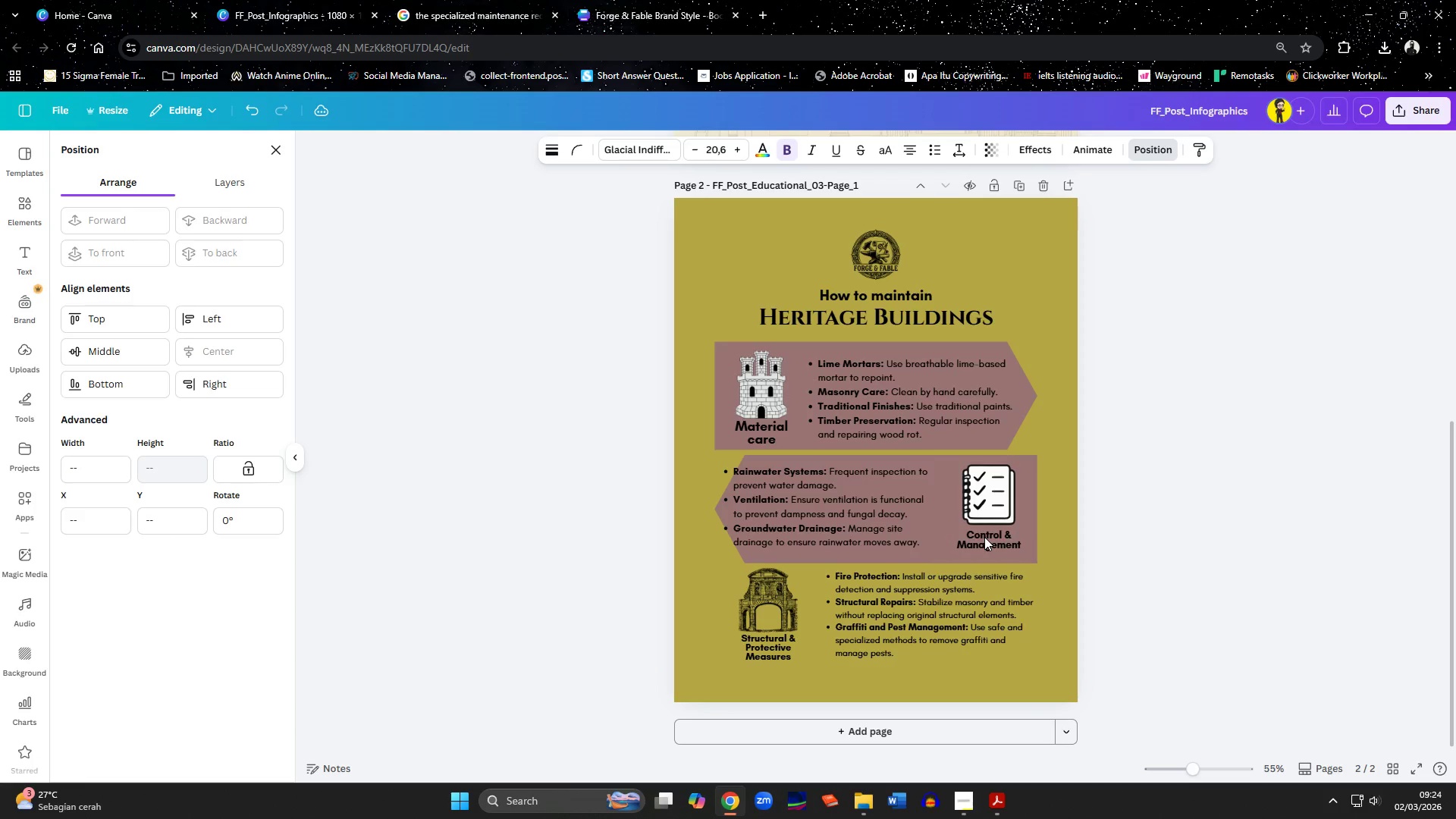 
key(ArrowDown)
 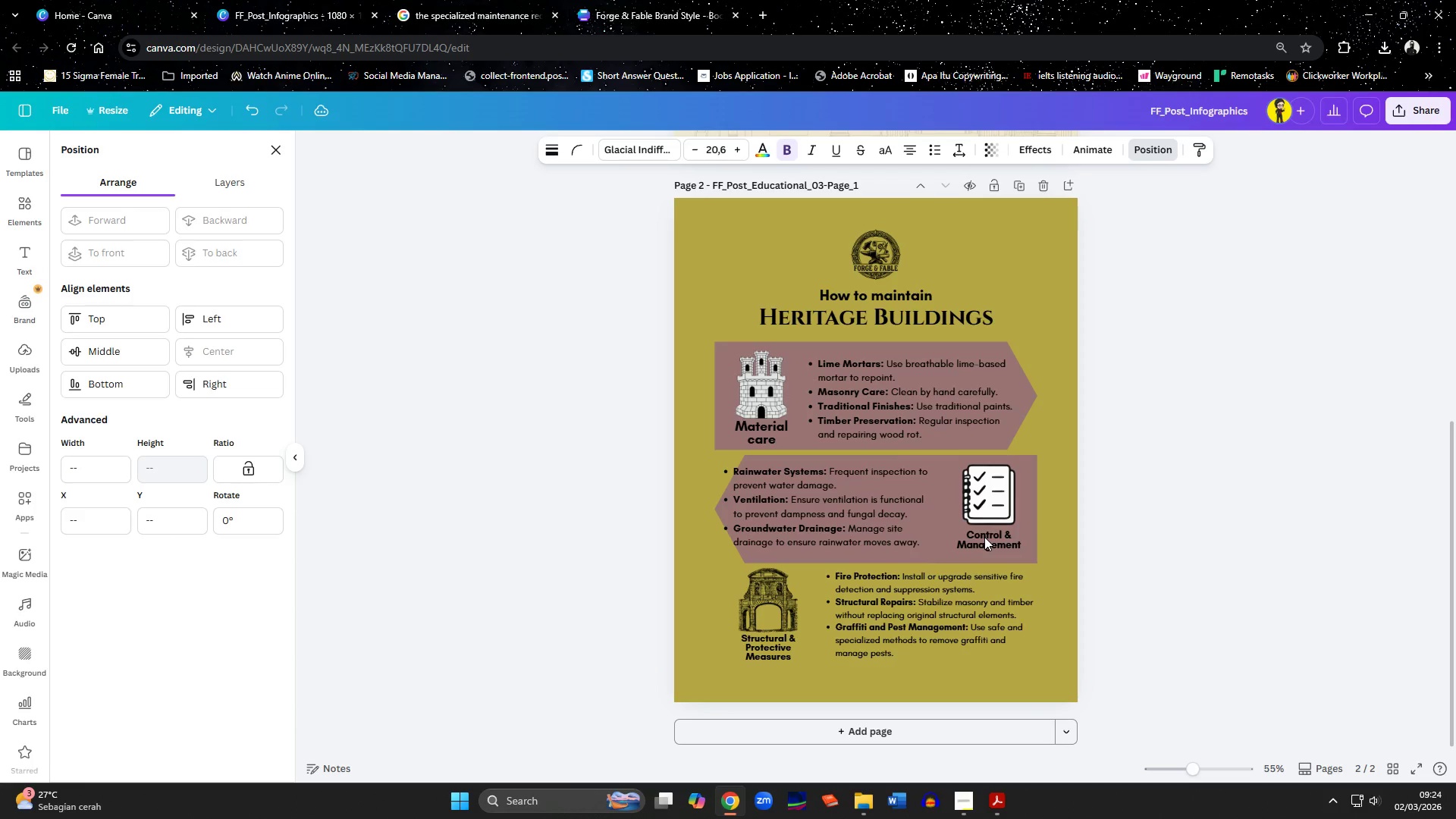 
key(ArrowDown)
 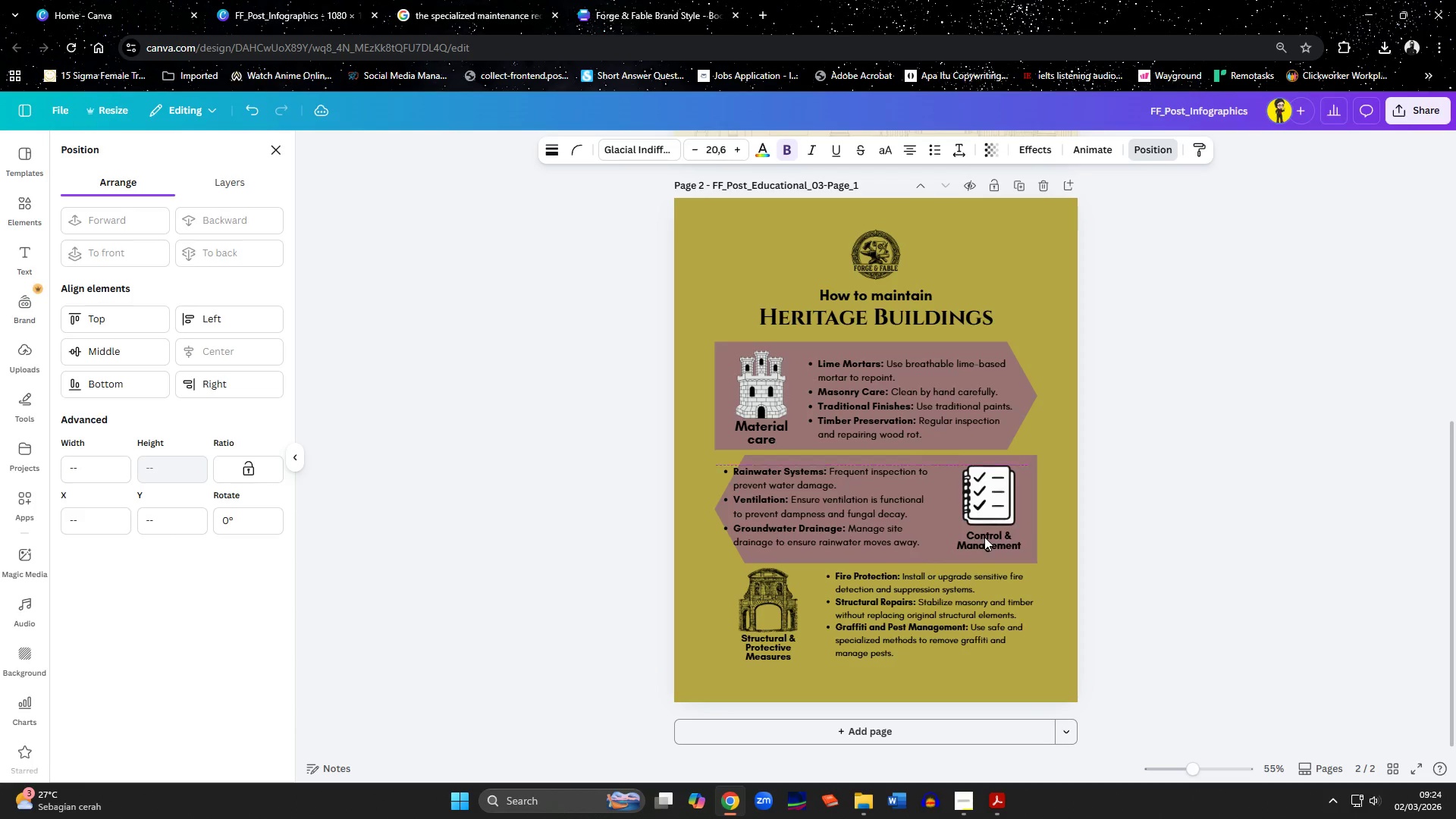 
key(ArrowDown)
 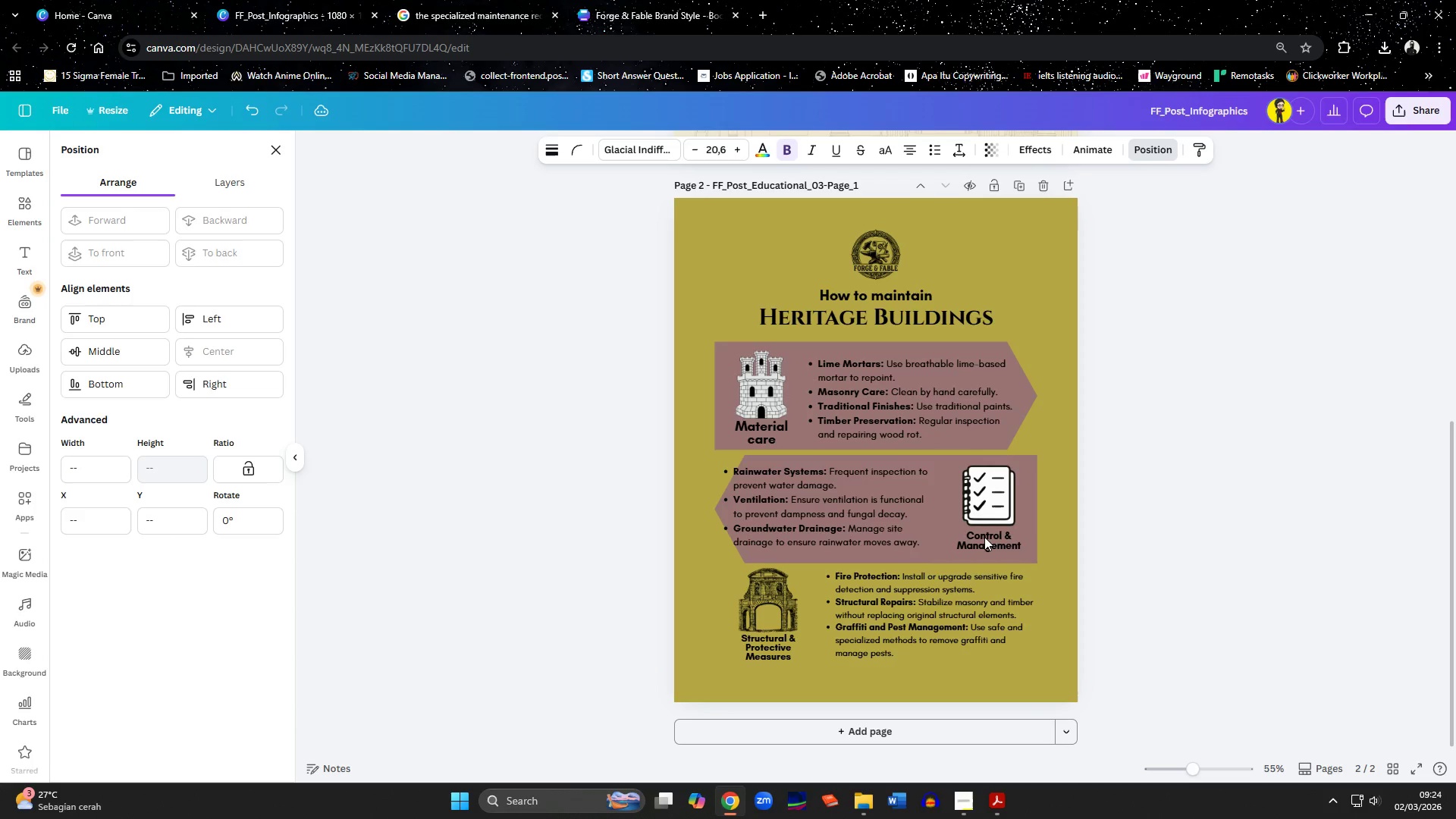 
key(ArrowRight)
 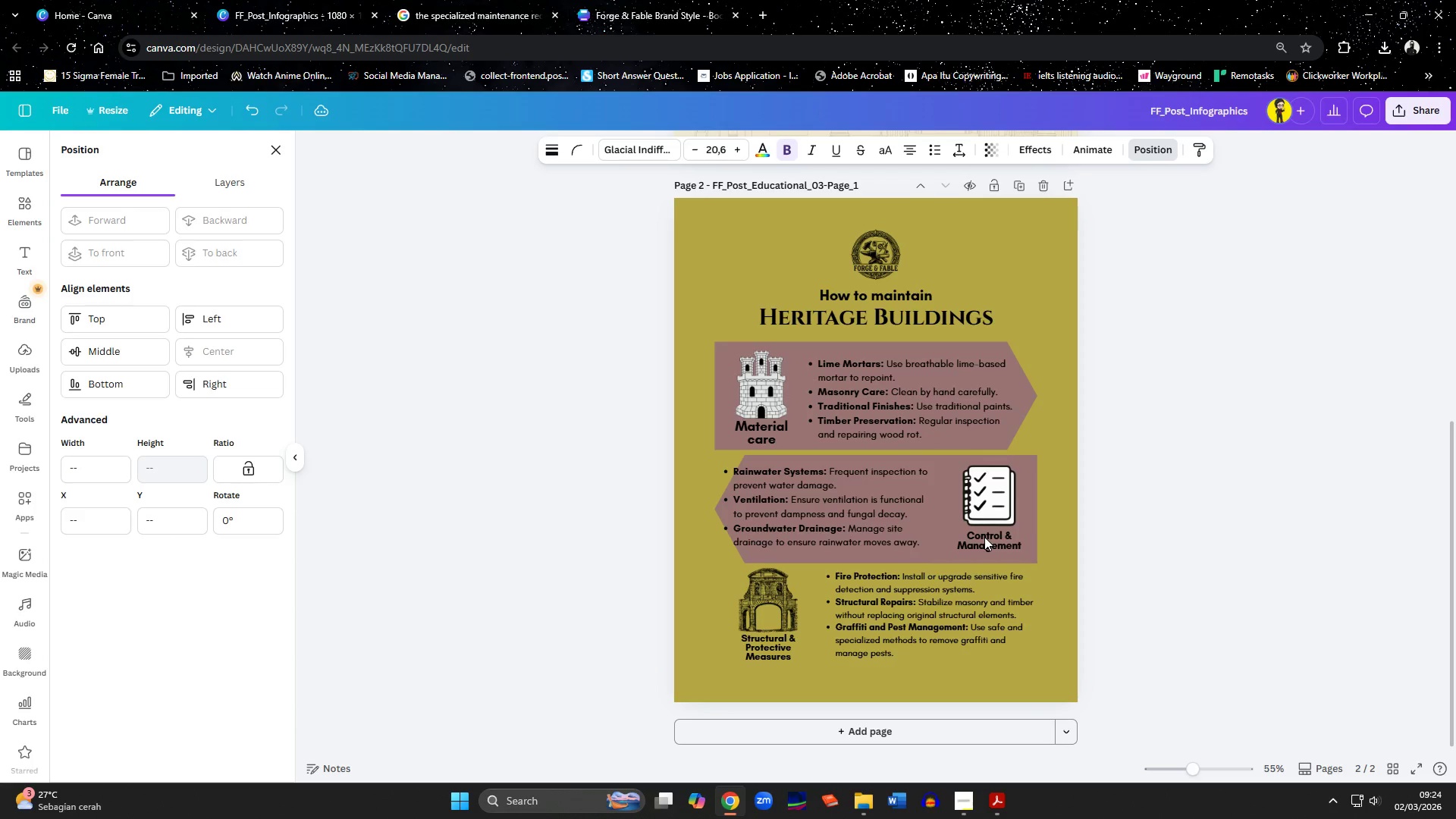 
key(ArrowRight)
 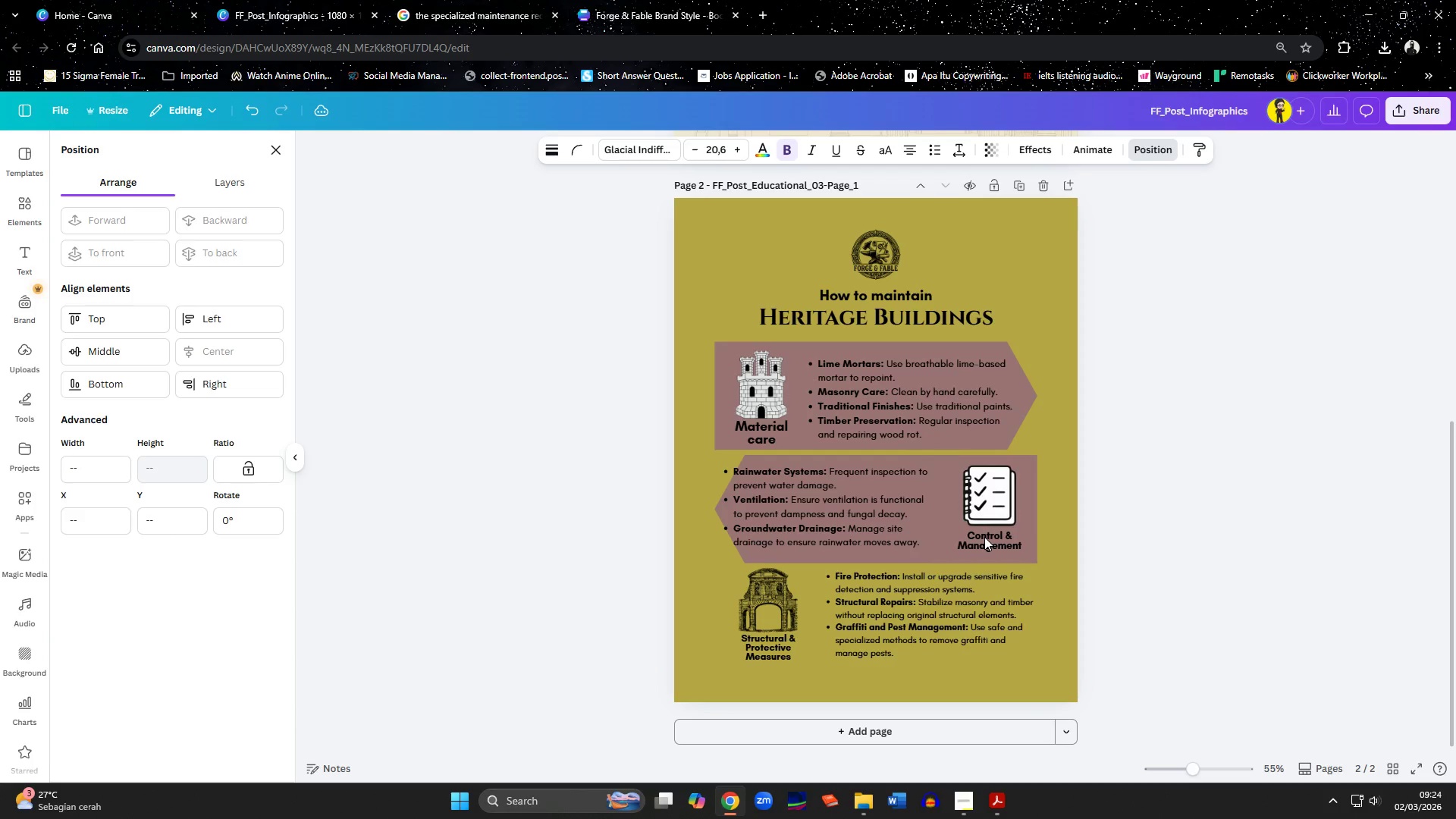 
key(ArrowRight)
 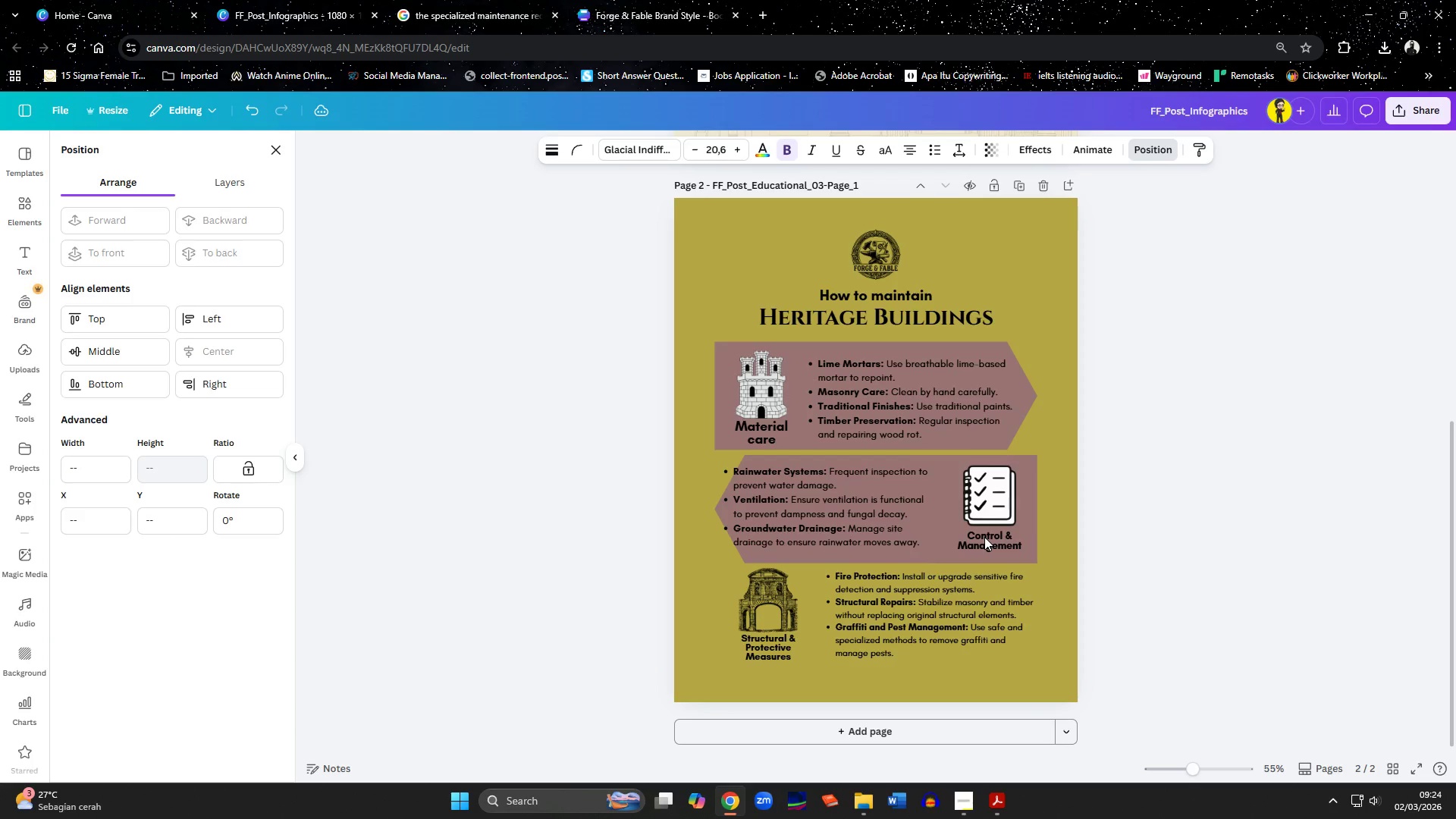 
key(ArrowRight)
 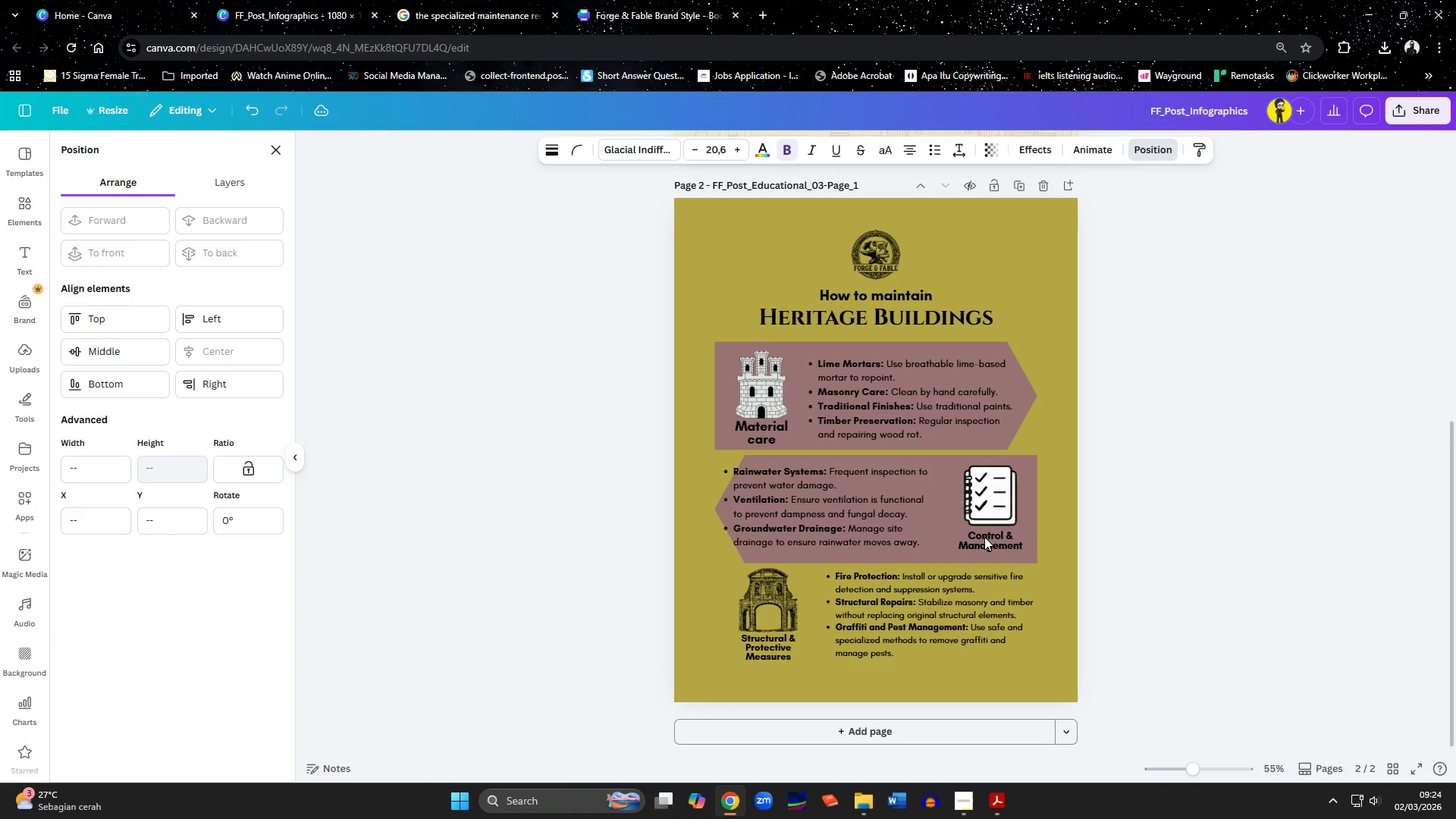 
key(ArrowRight)
 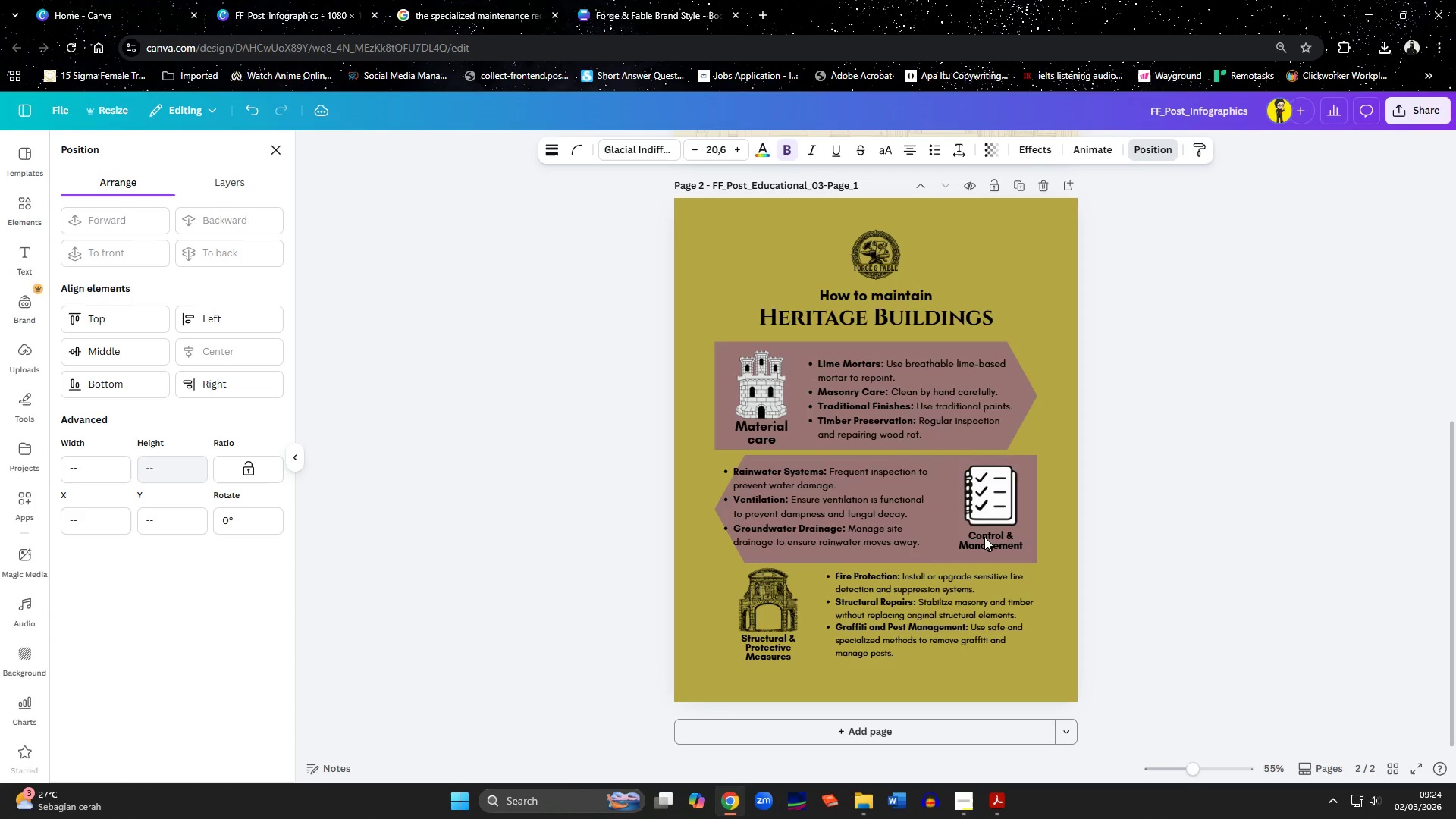 
key(ArrowRight)
 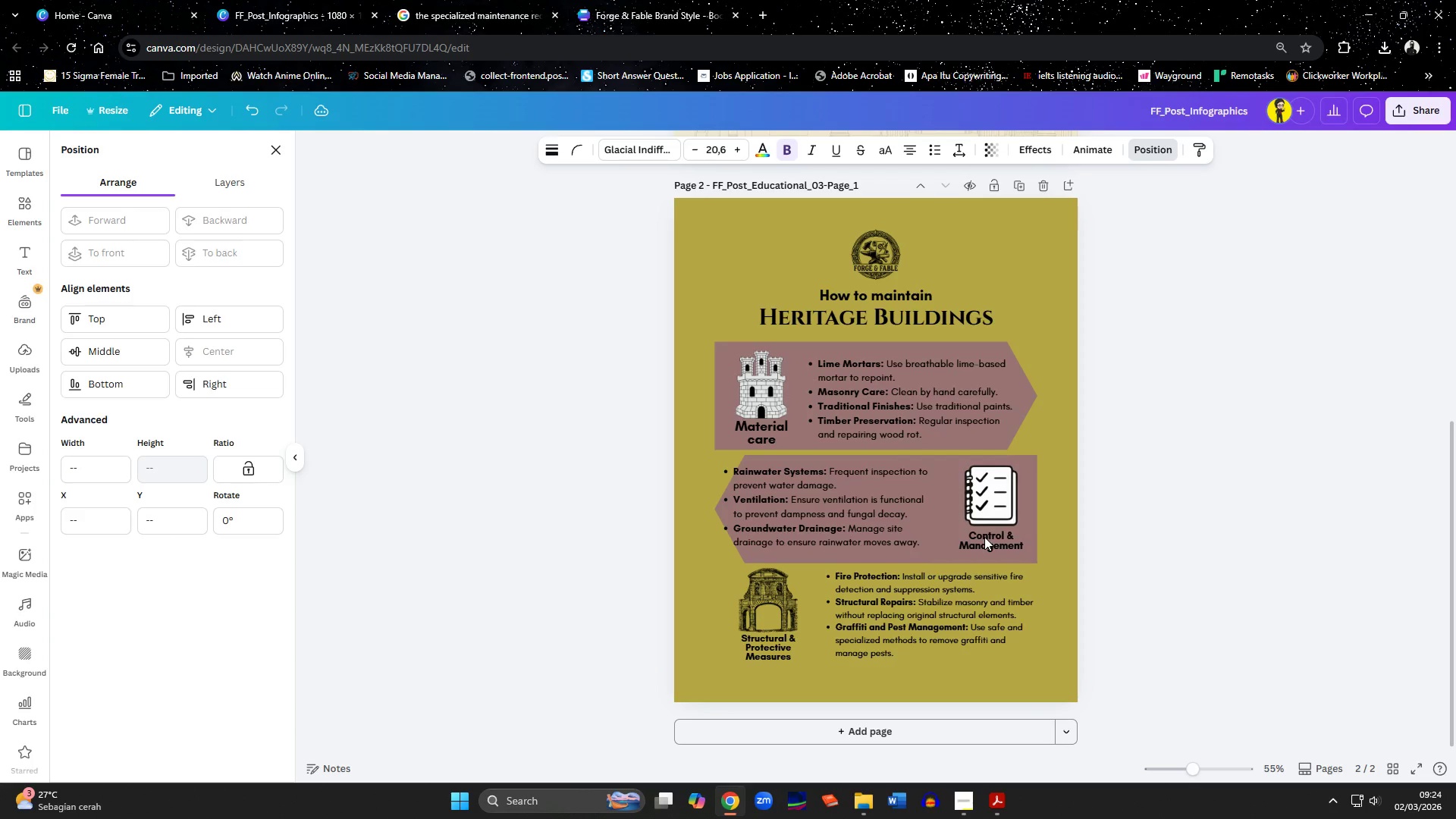 
key(ArrowRight)
 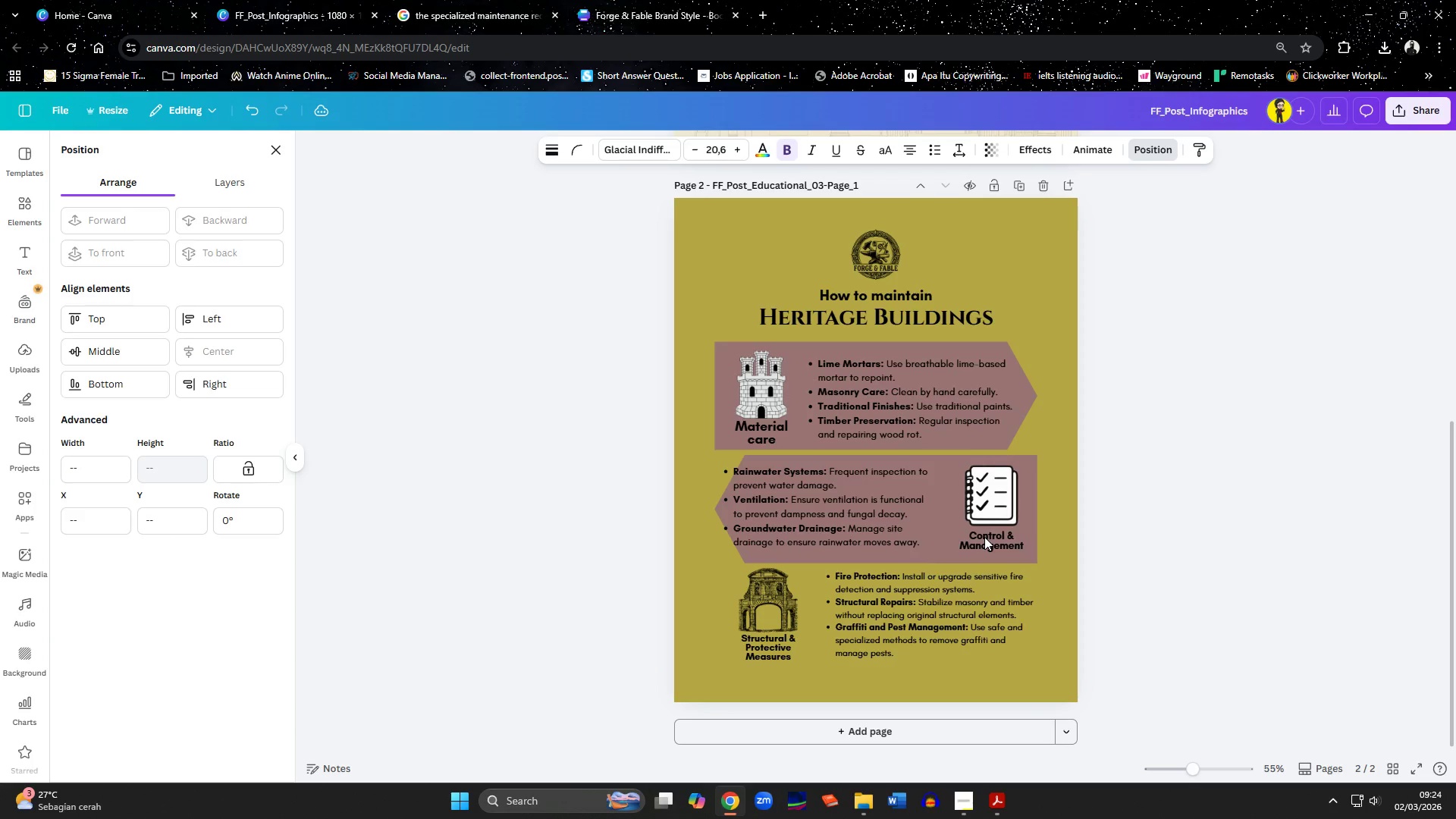 
key(ArrowRight)
 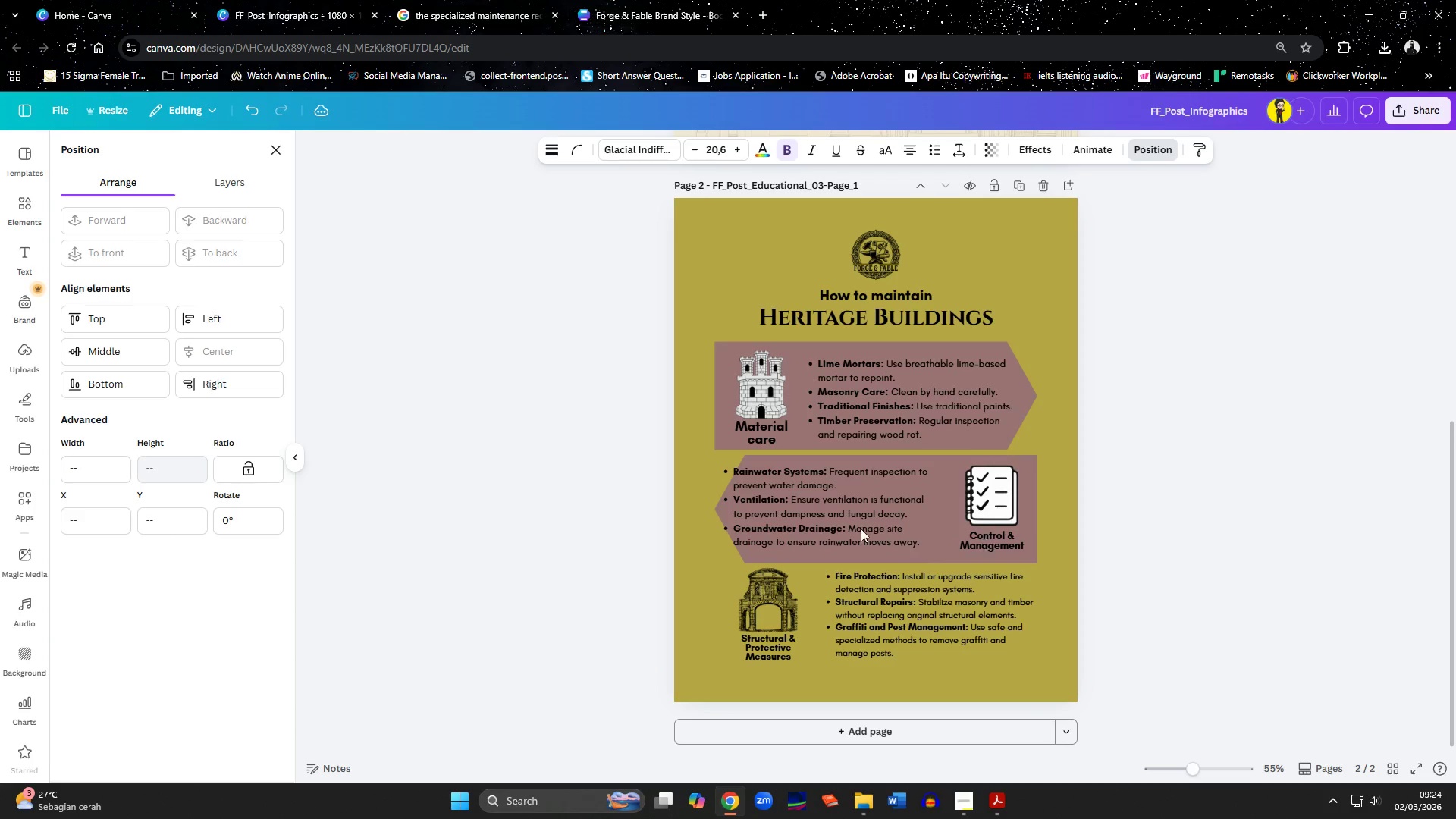 
left_click([827, 524])
 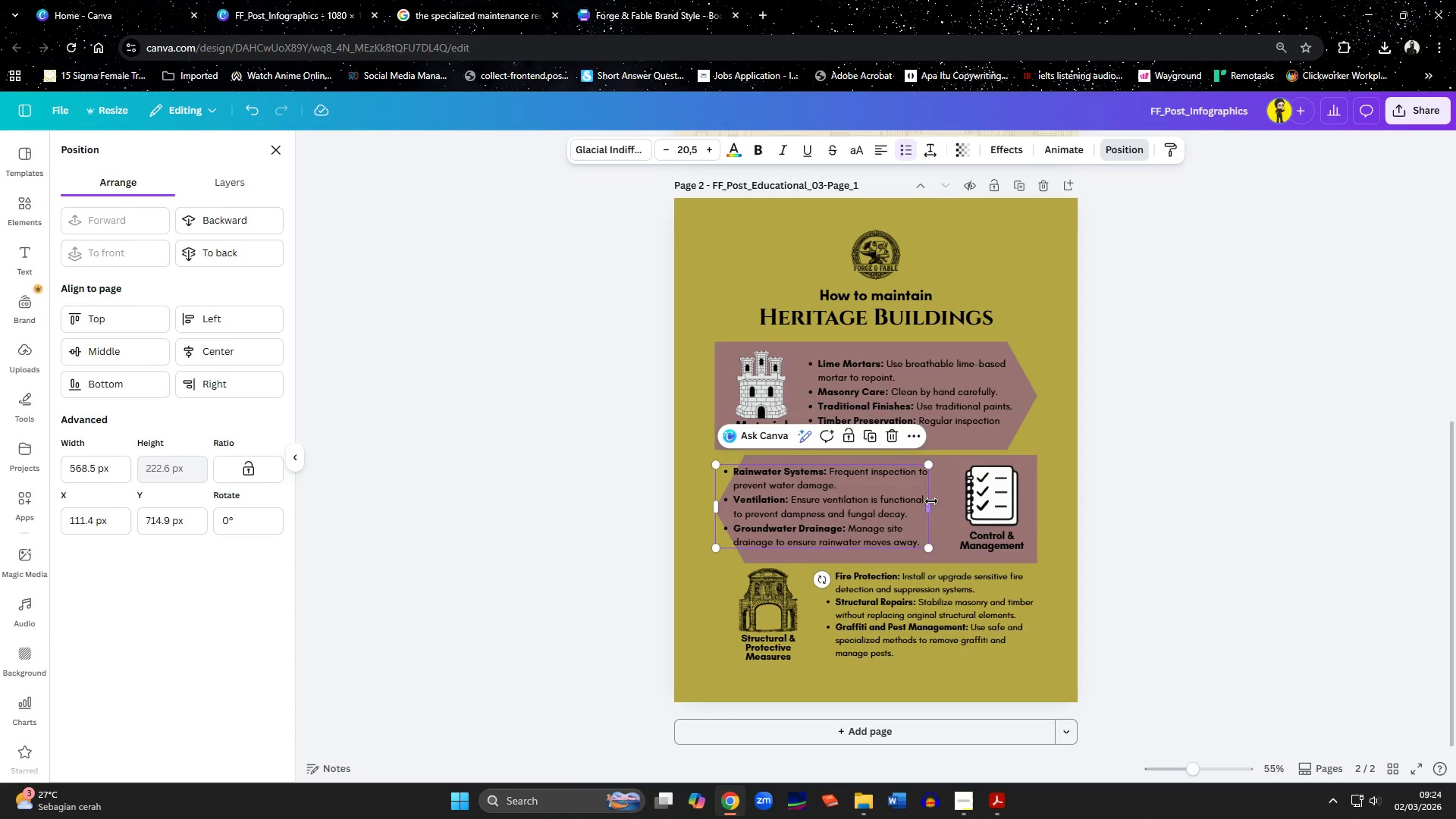 
left_click_drag(start_coordinate=[931, 501], to_coordinate=[952, 504])
 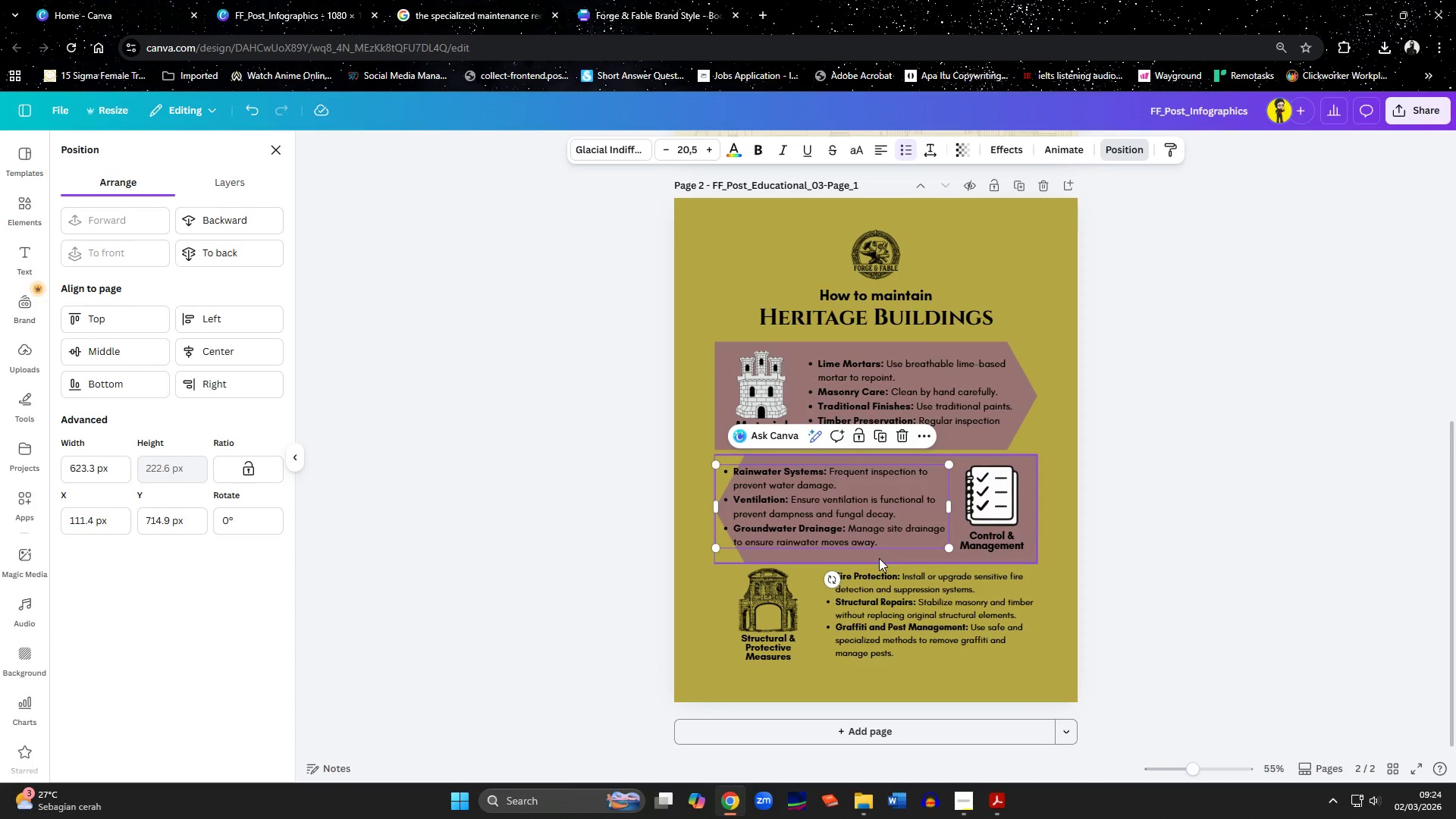 
hold_key(key=ArrowRight, duration=1.33)
 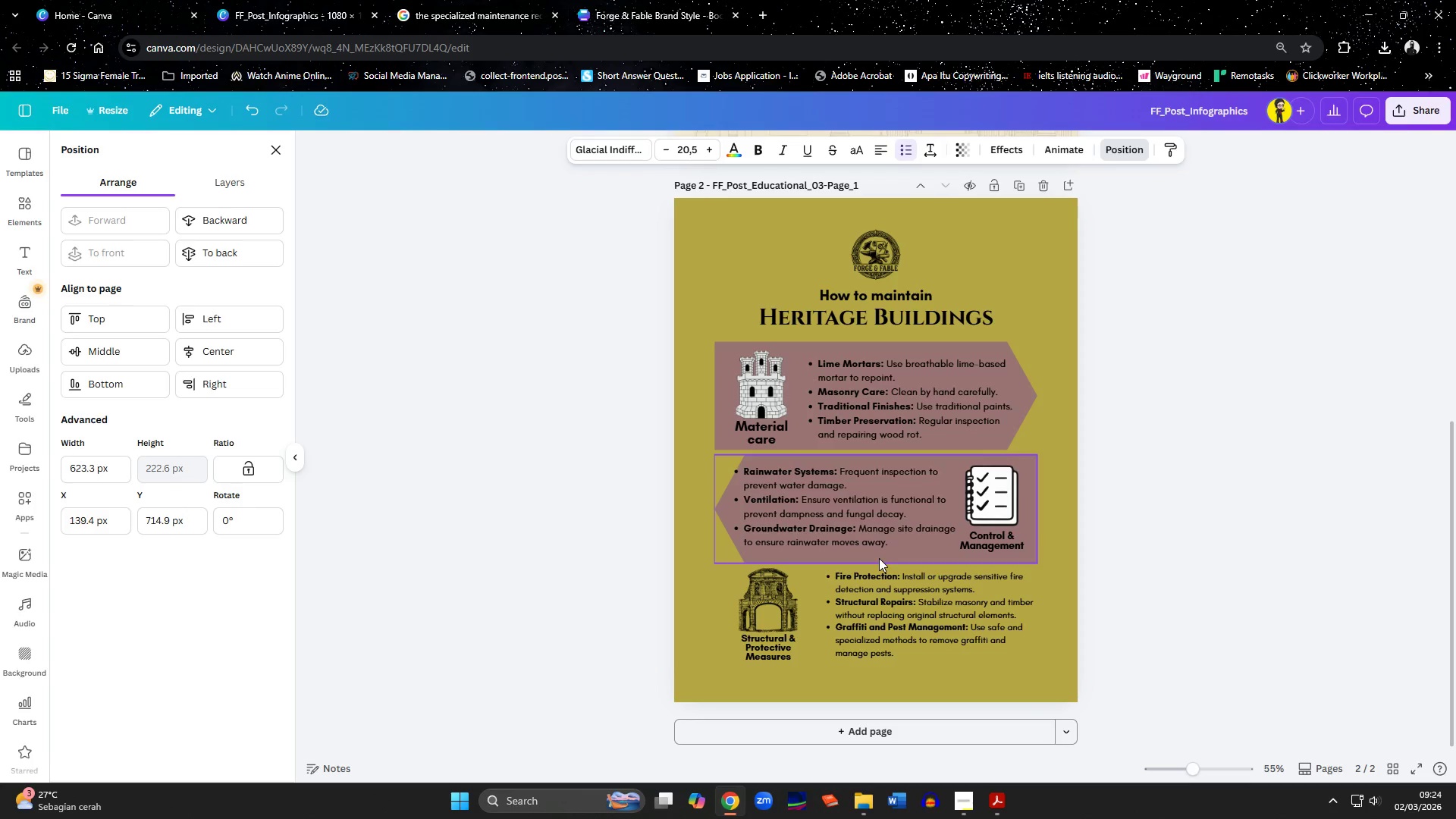 
hold_key(key=ArrowRight, duration=1.3)
 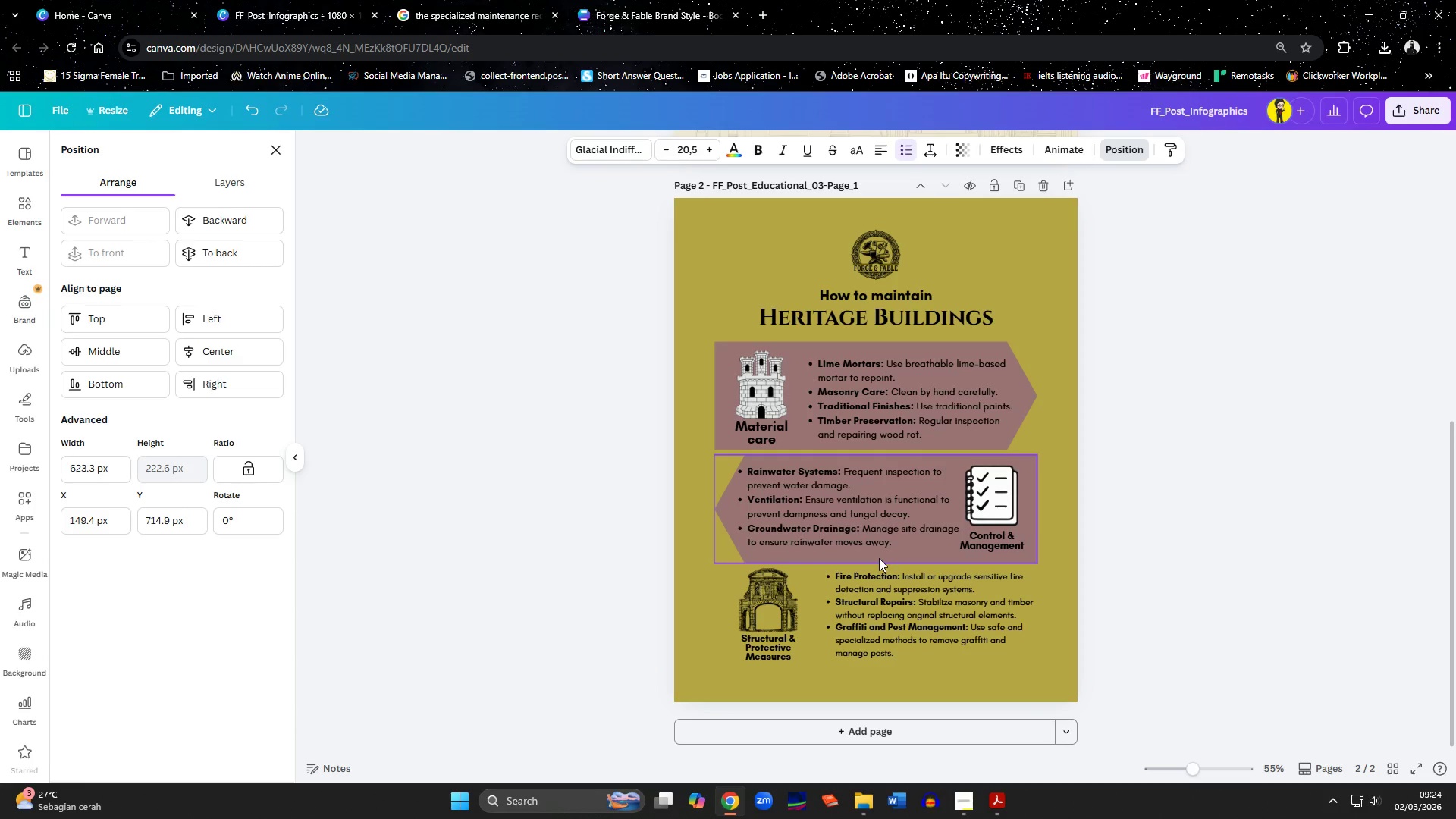 
hold_key(key=ArrowDown, duration=0.77)
 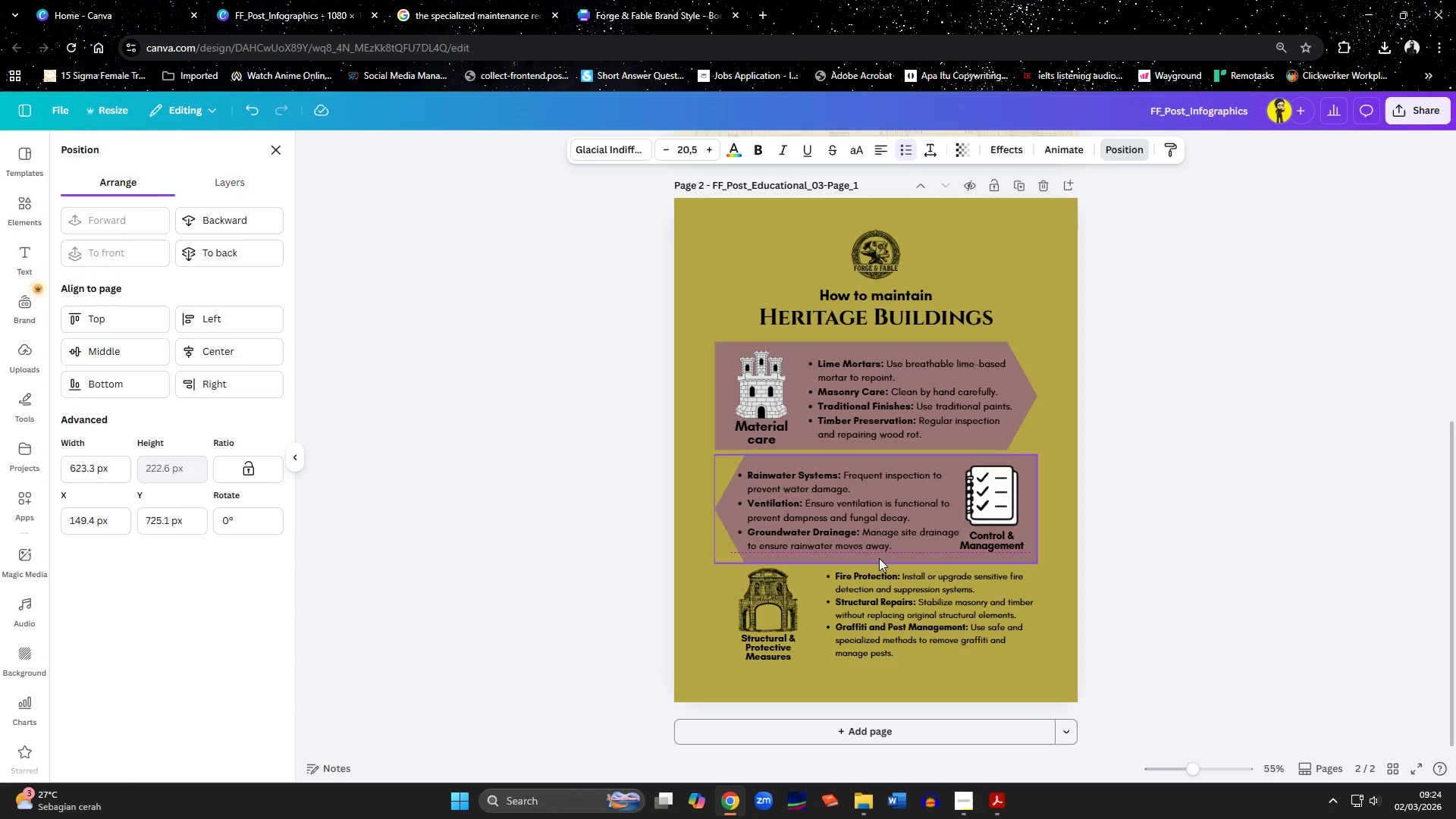 
hold_key(key=ArrowRight, duration=0.78)
 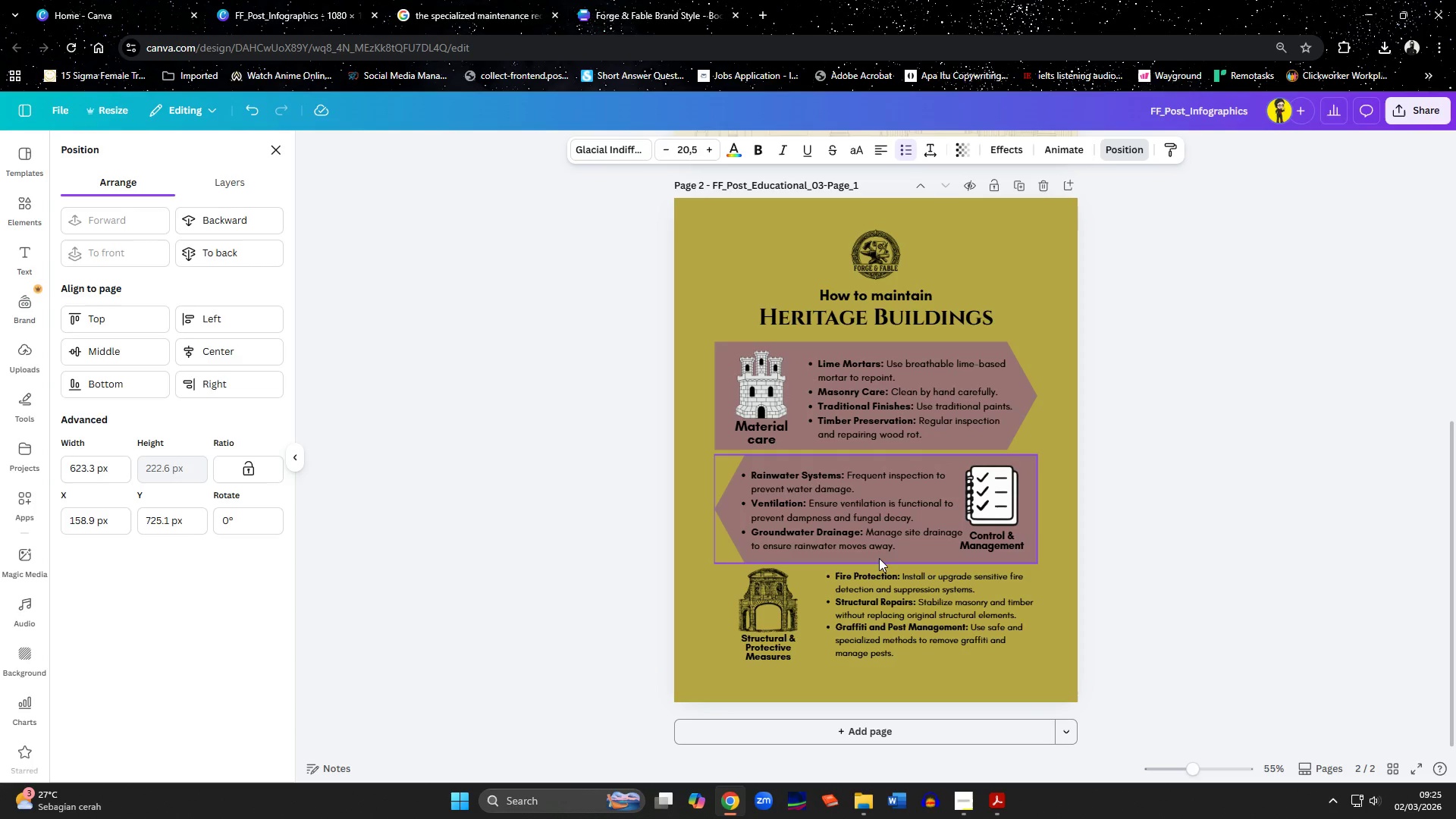 
key(ArrowRight)
 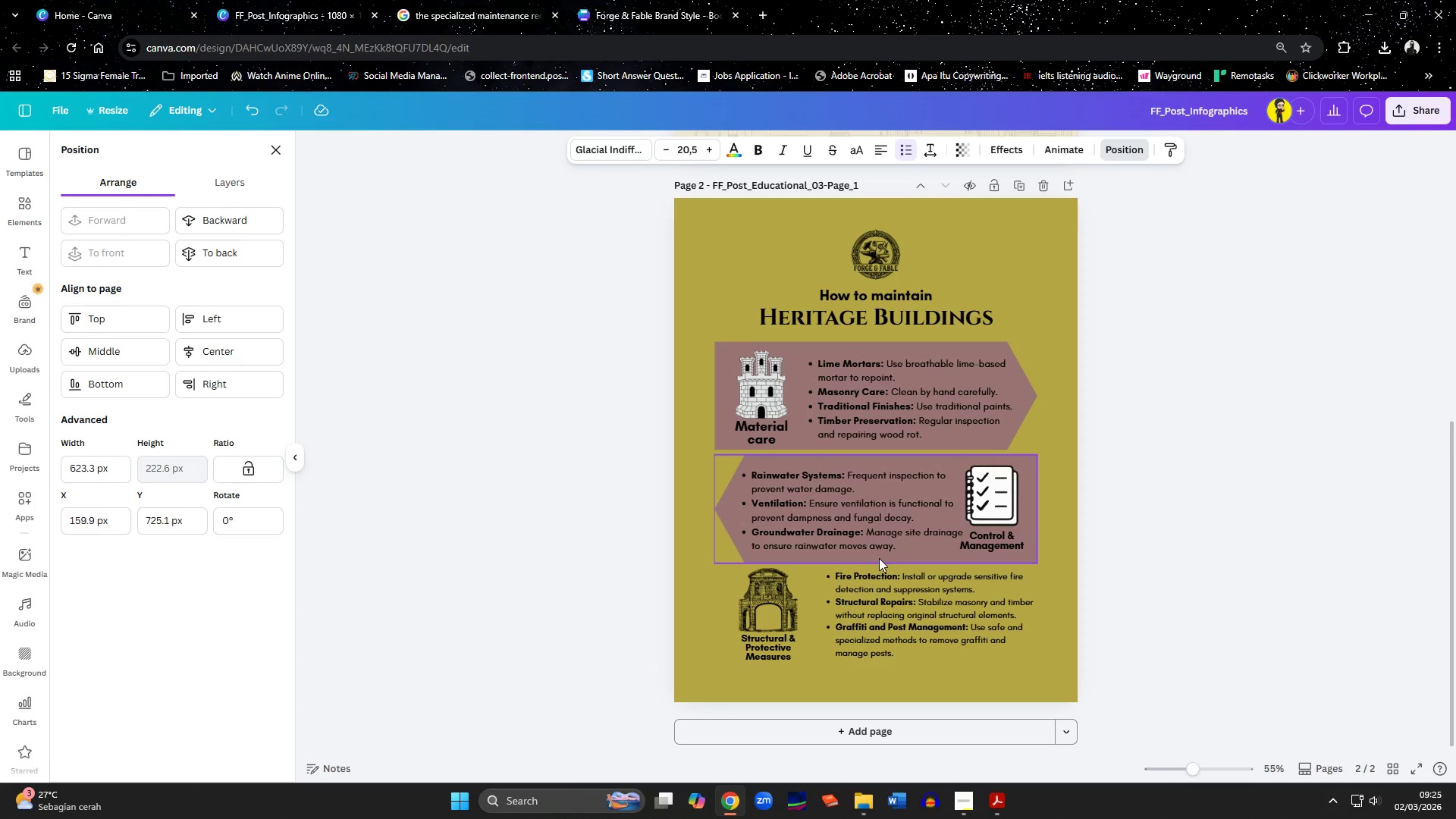 
key(ArrowRight)
 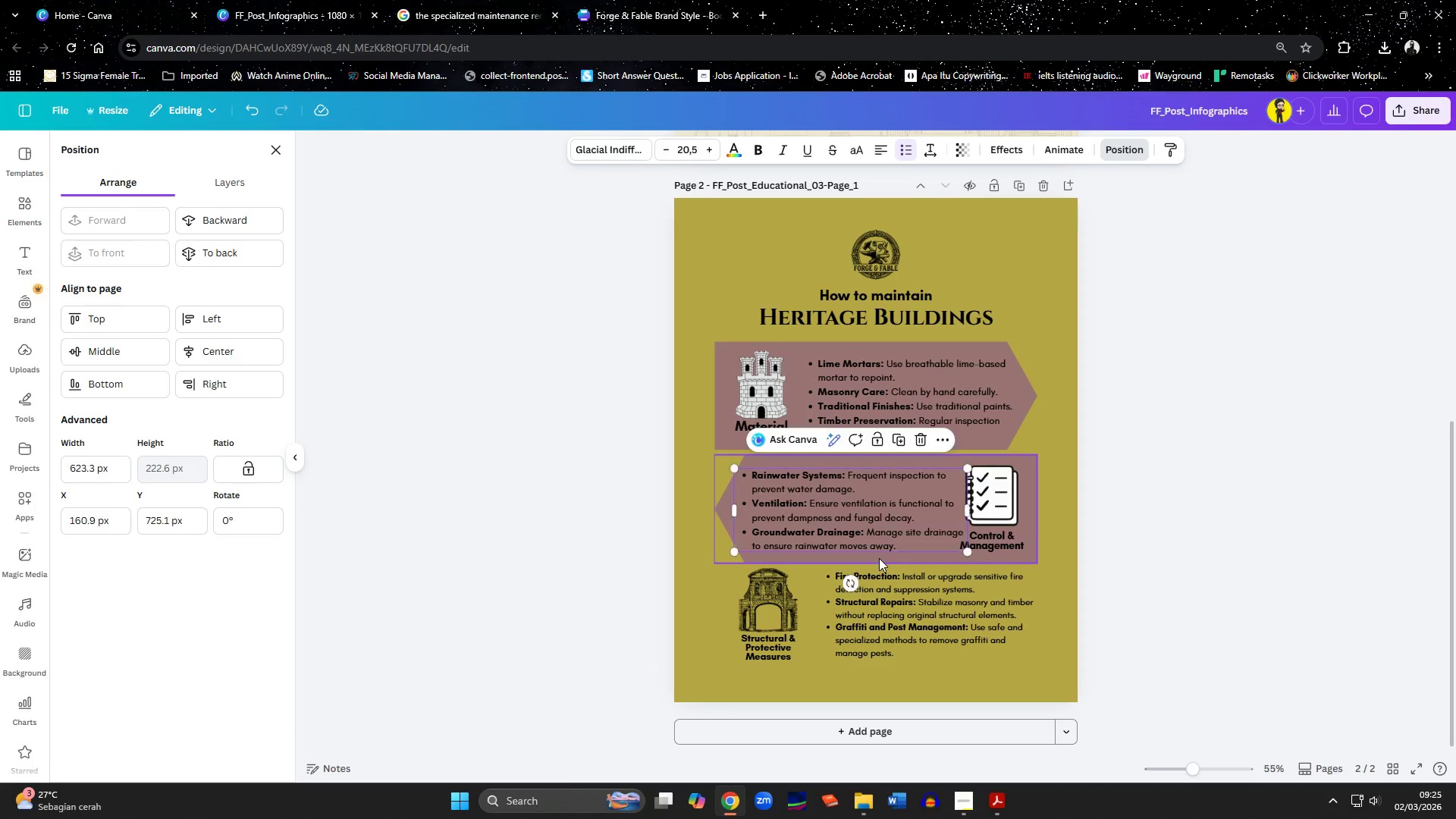 
left_click([903, 533])
 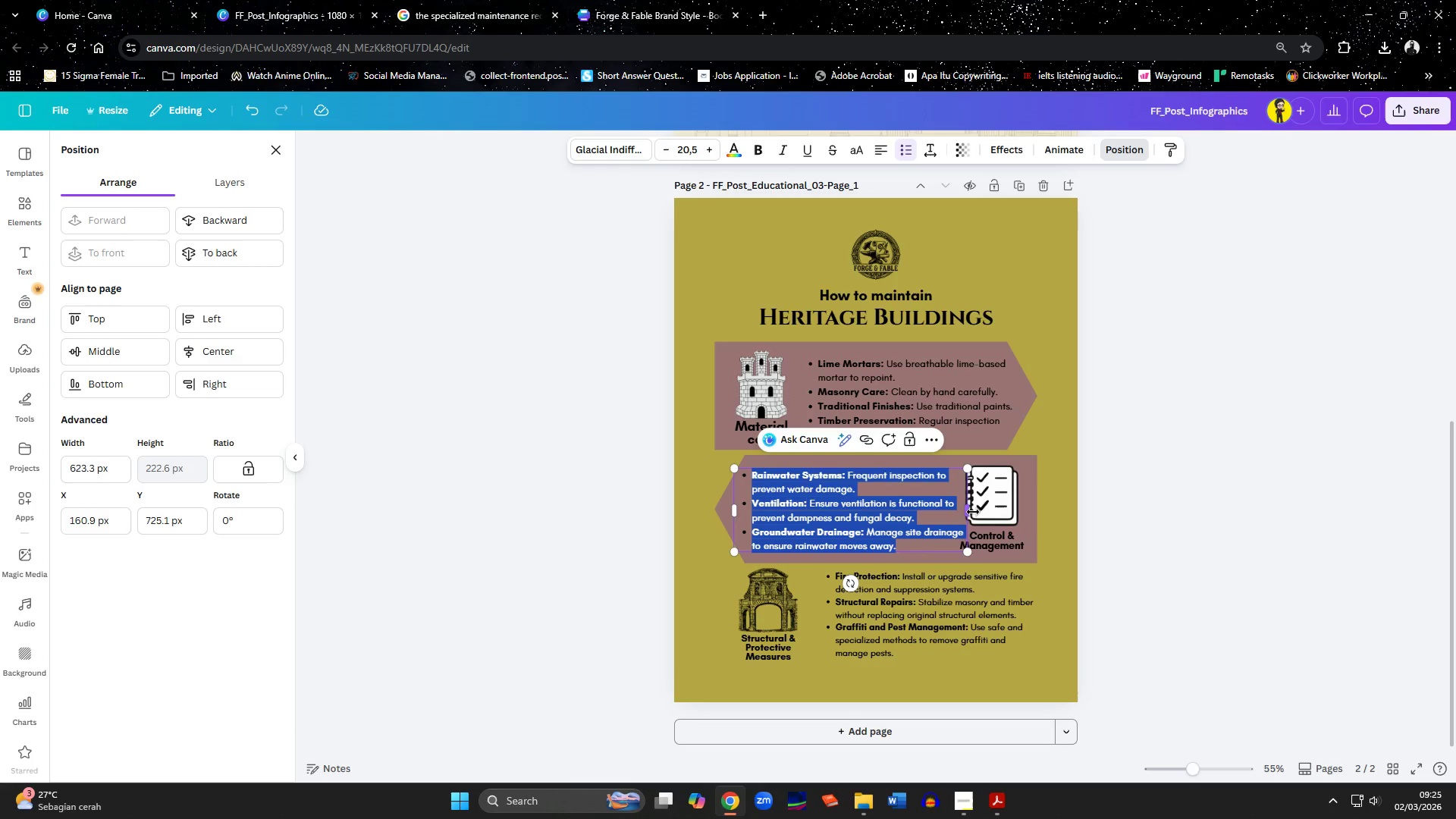 
left_click_drag(start_coordinate=[971, 512], to_coordinate=[952, 513])
 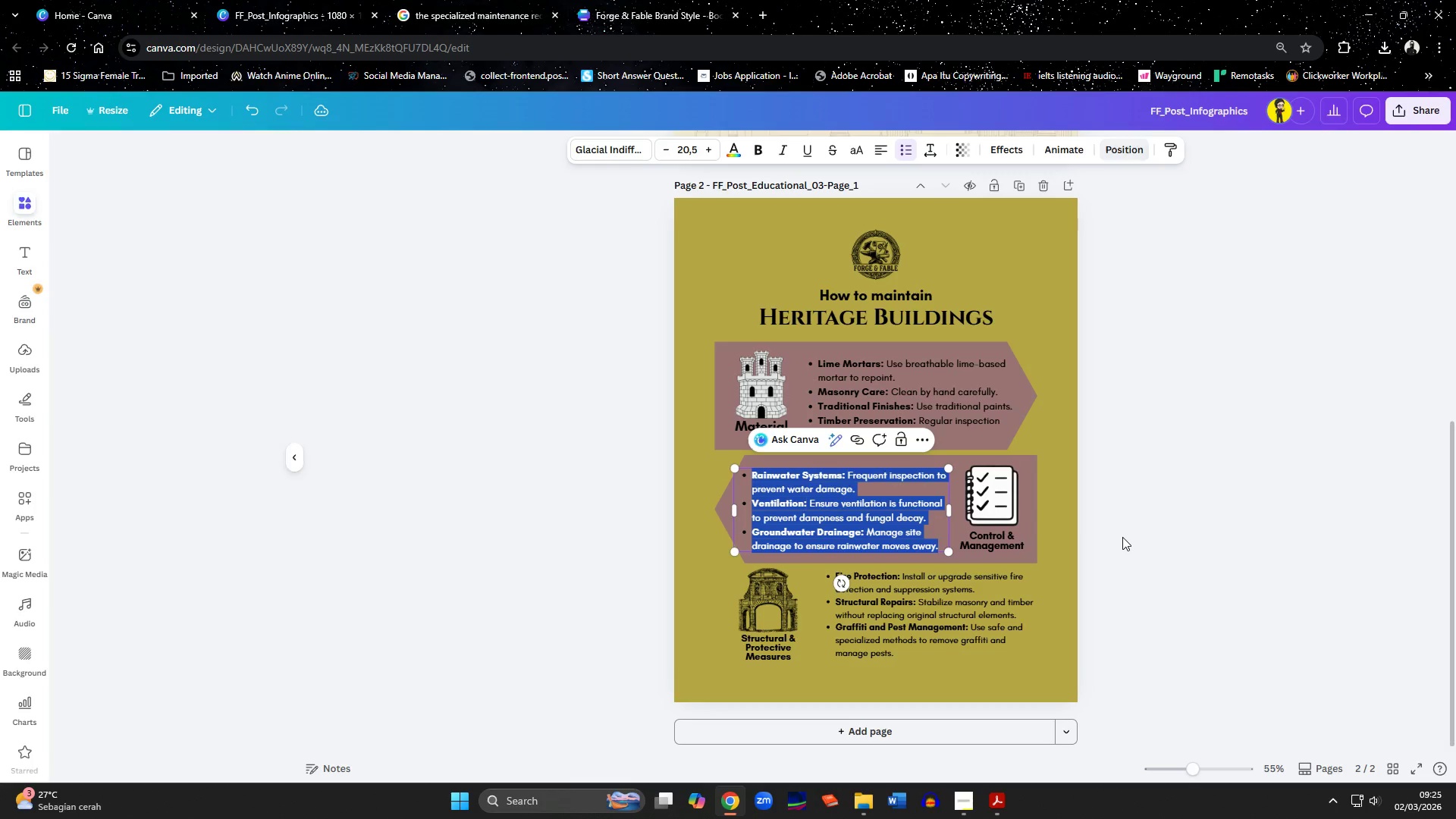 
double_click([1122, 537])
 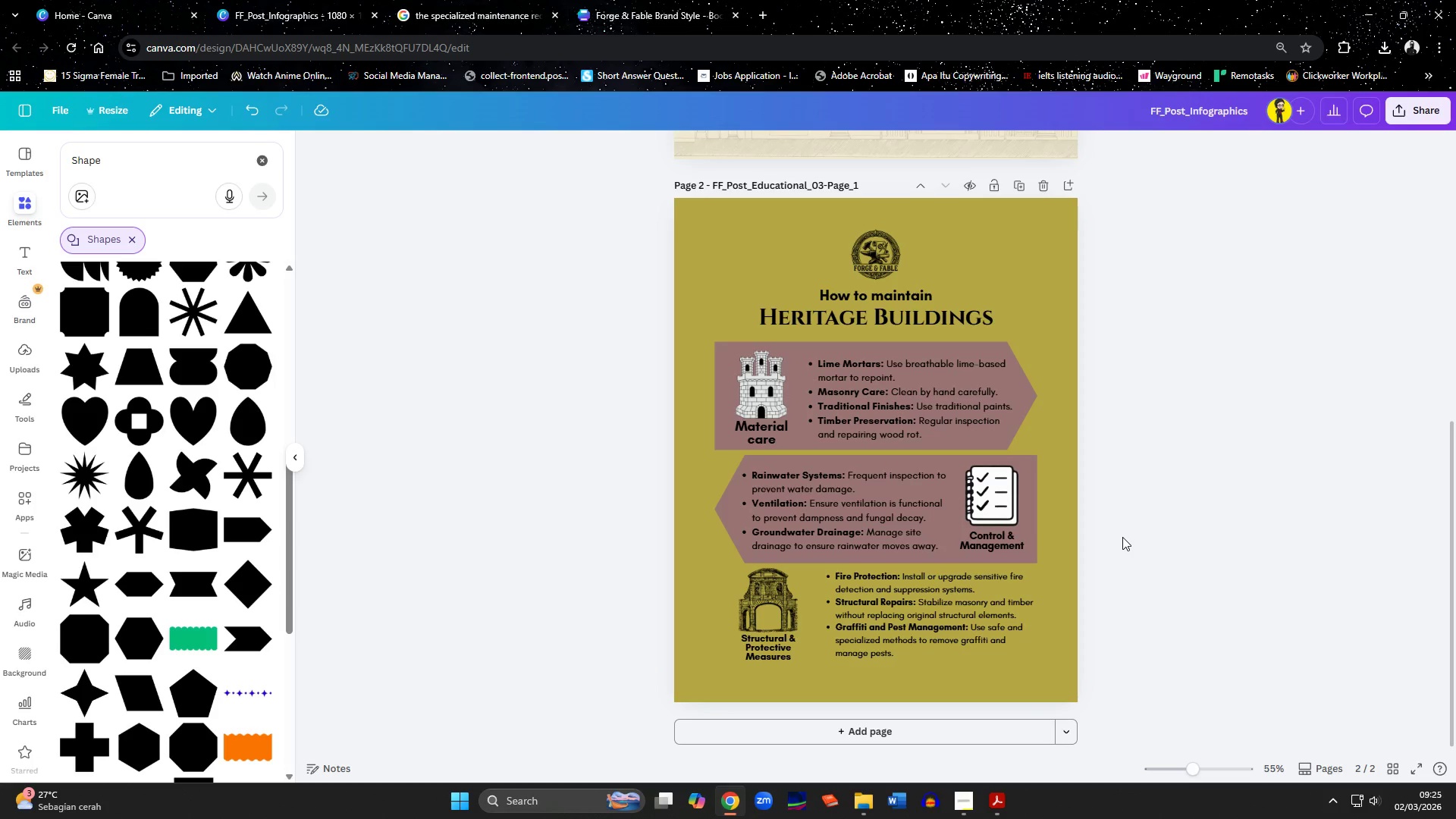 
wait(6.53)
 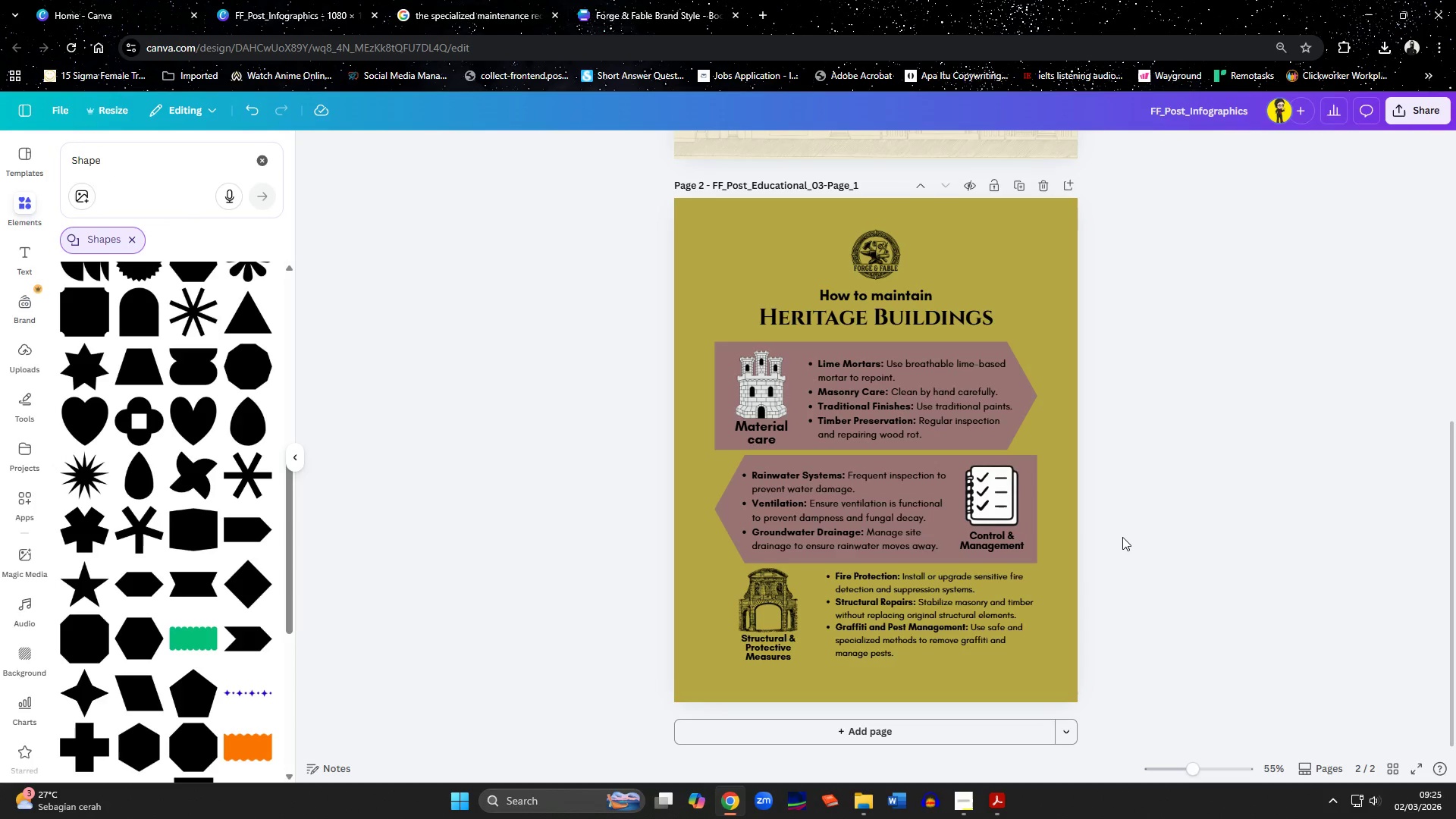 
left_click([1035, 463])
 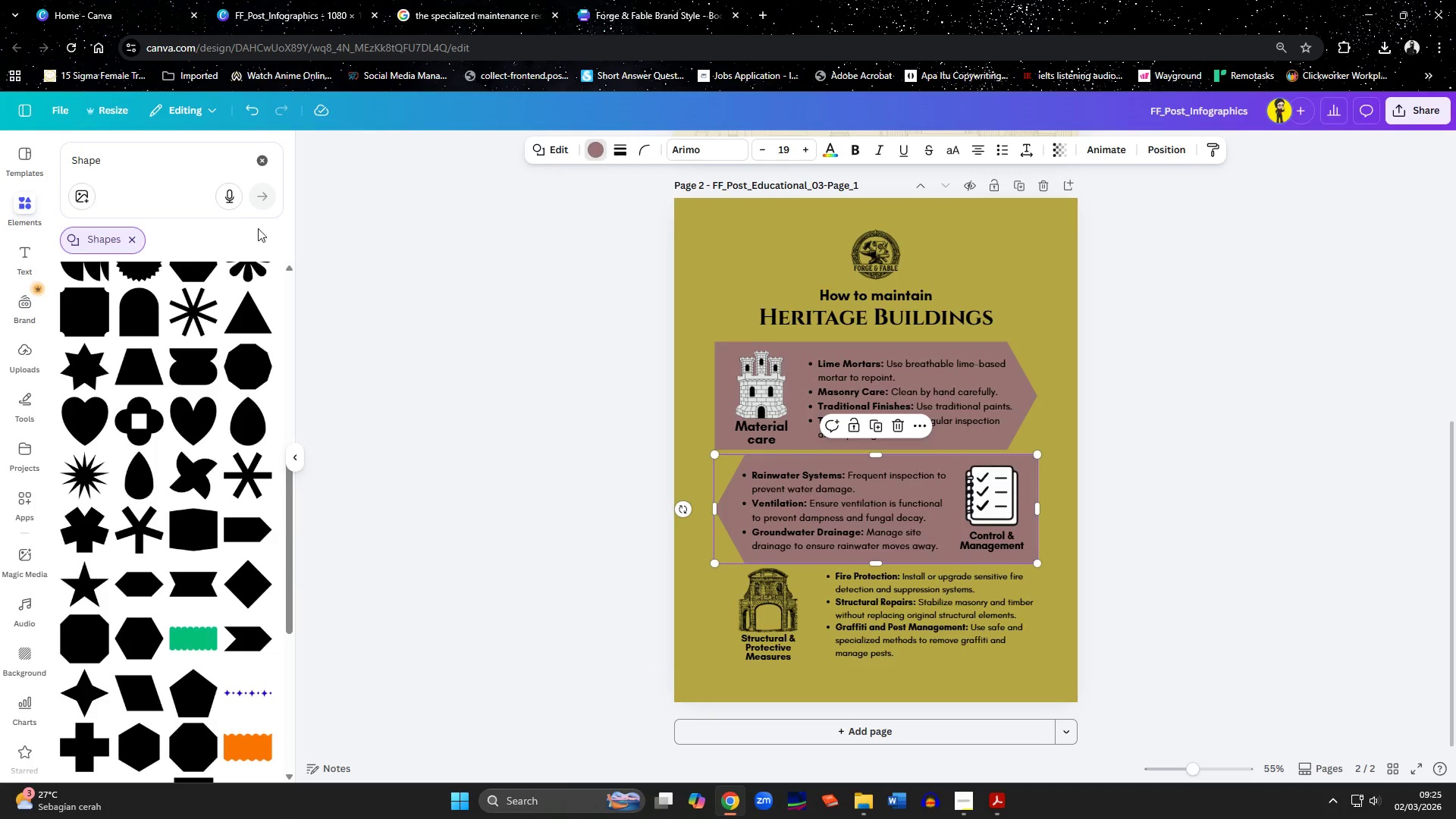 
left_click([271, 251])
 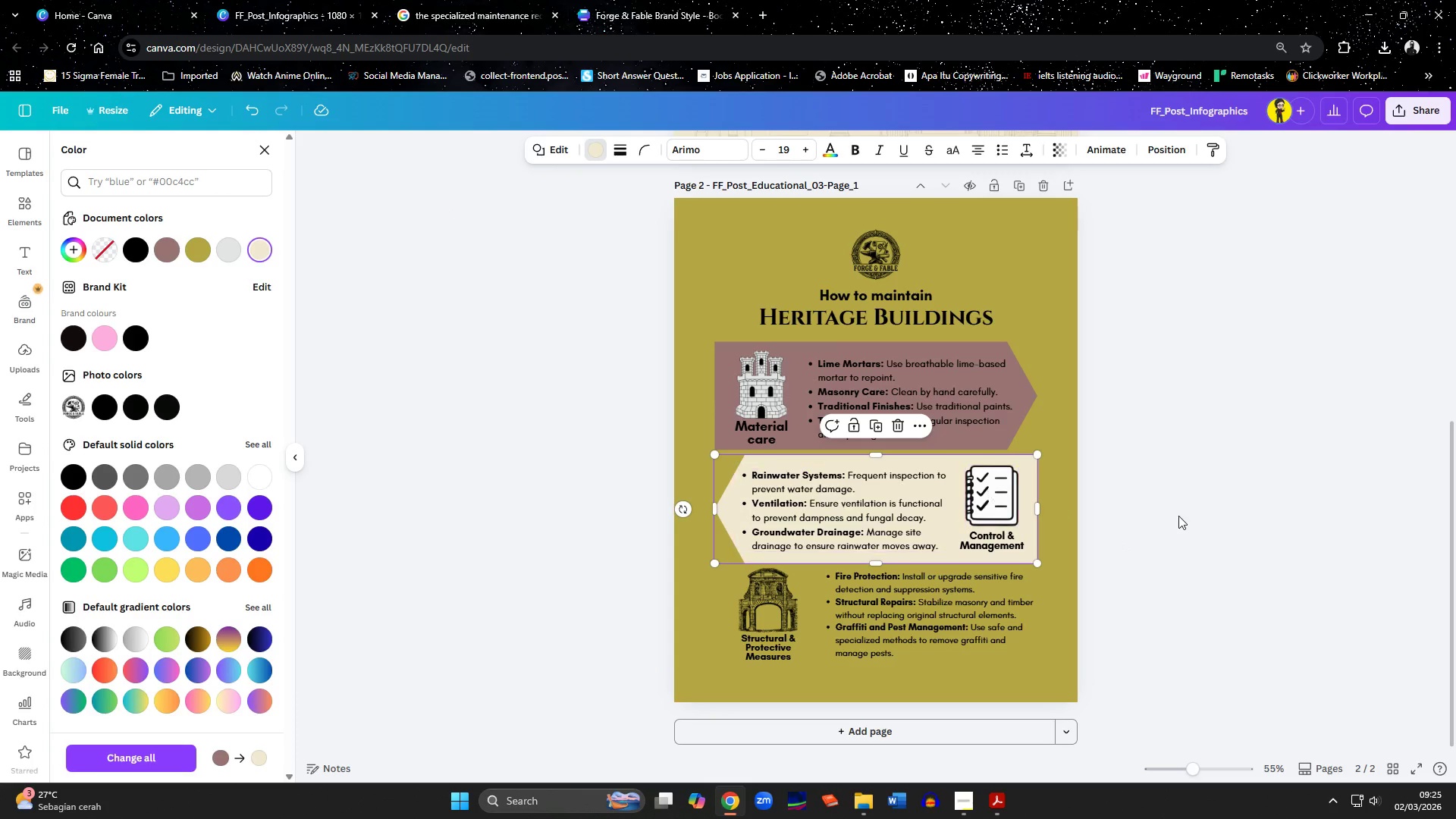 
double_click([1178, 516])
 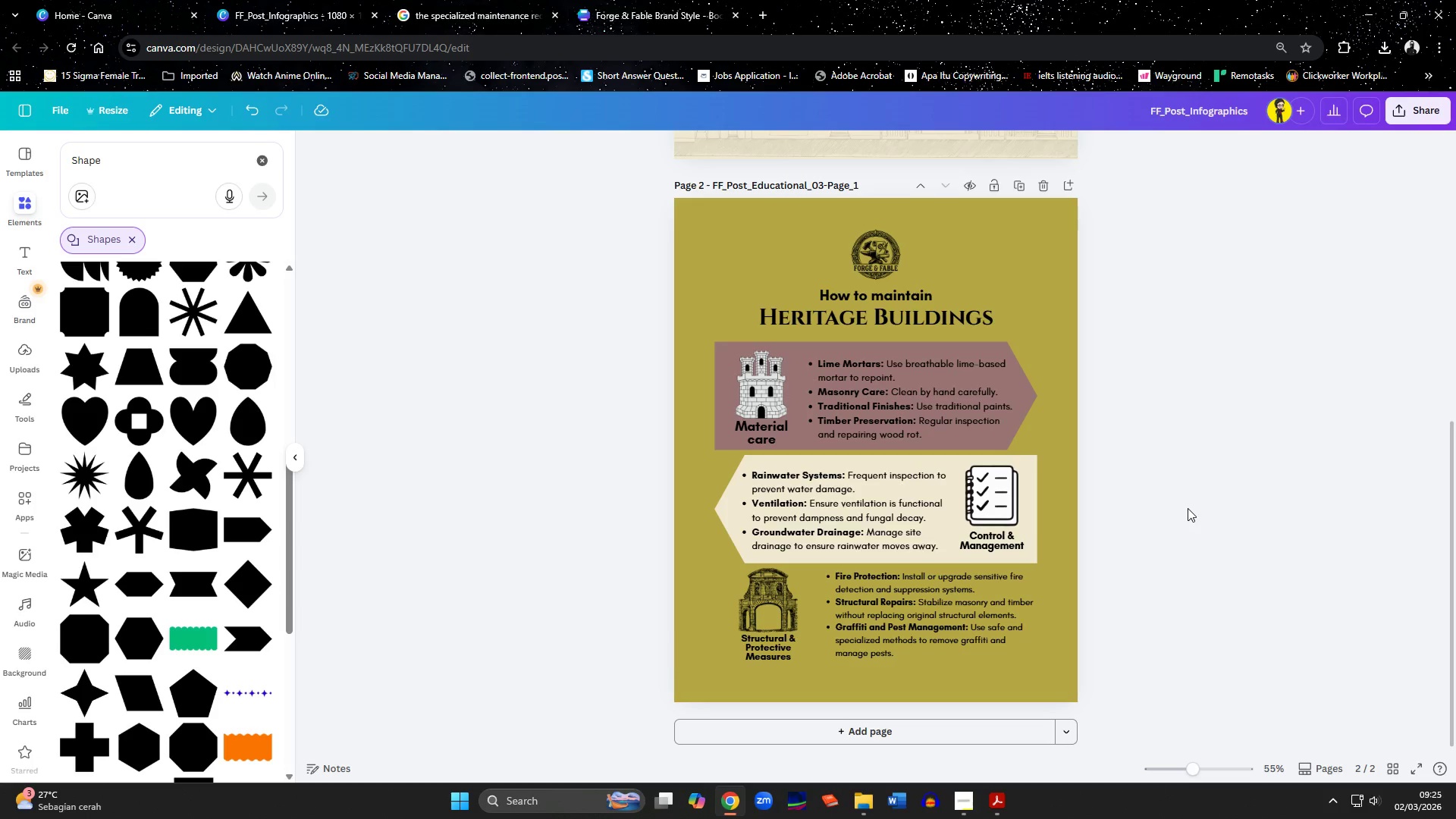 
wait(9.42)
 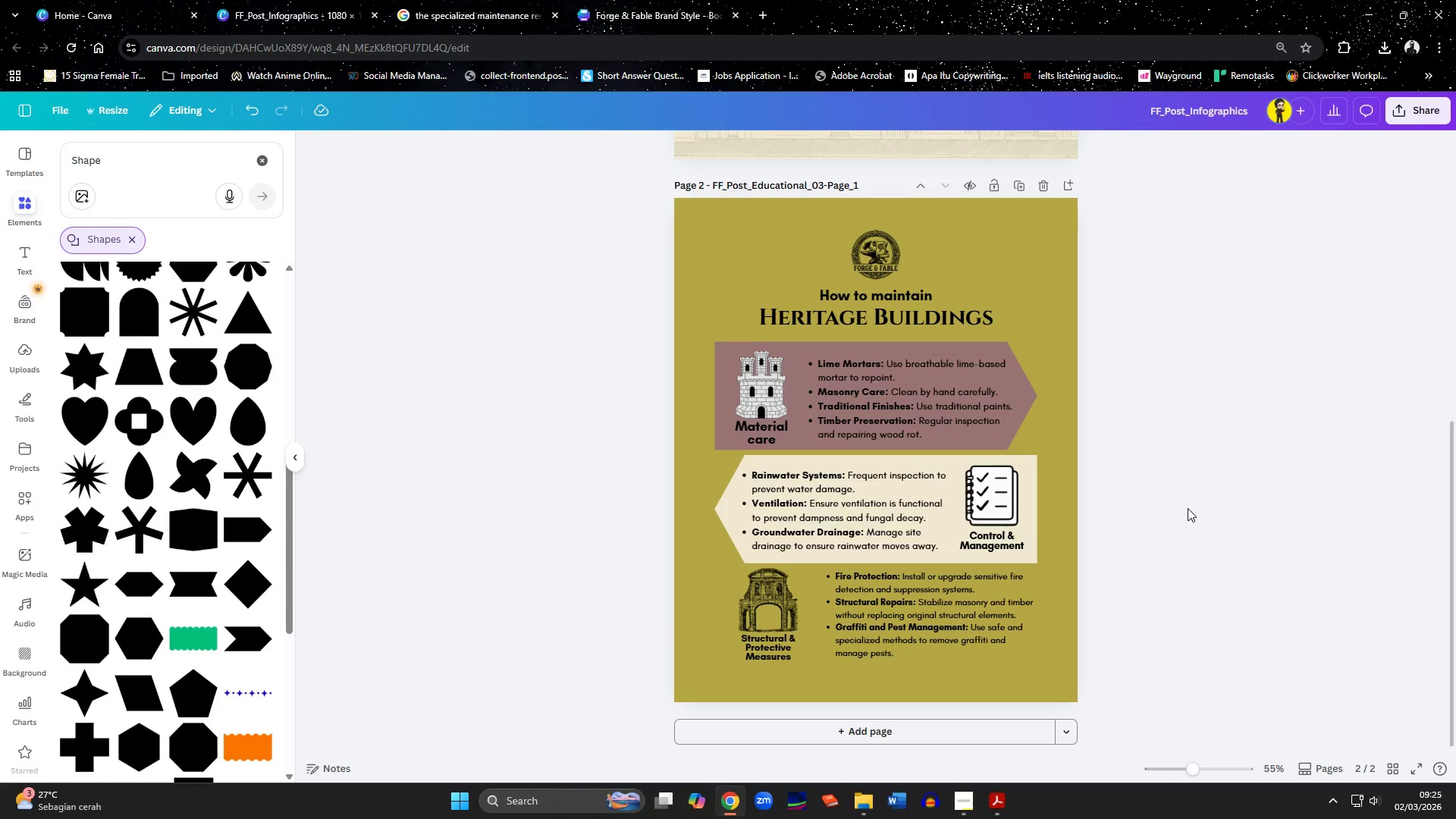 
left_click([954, 523])
 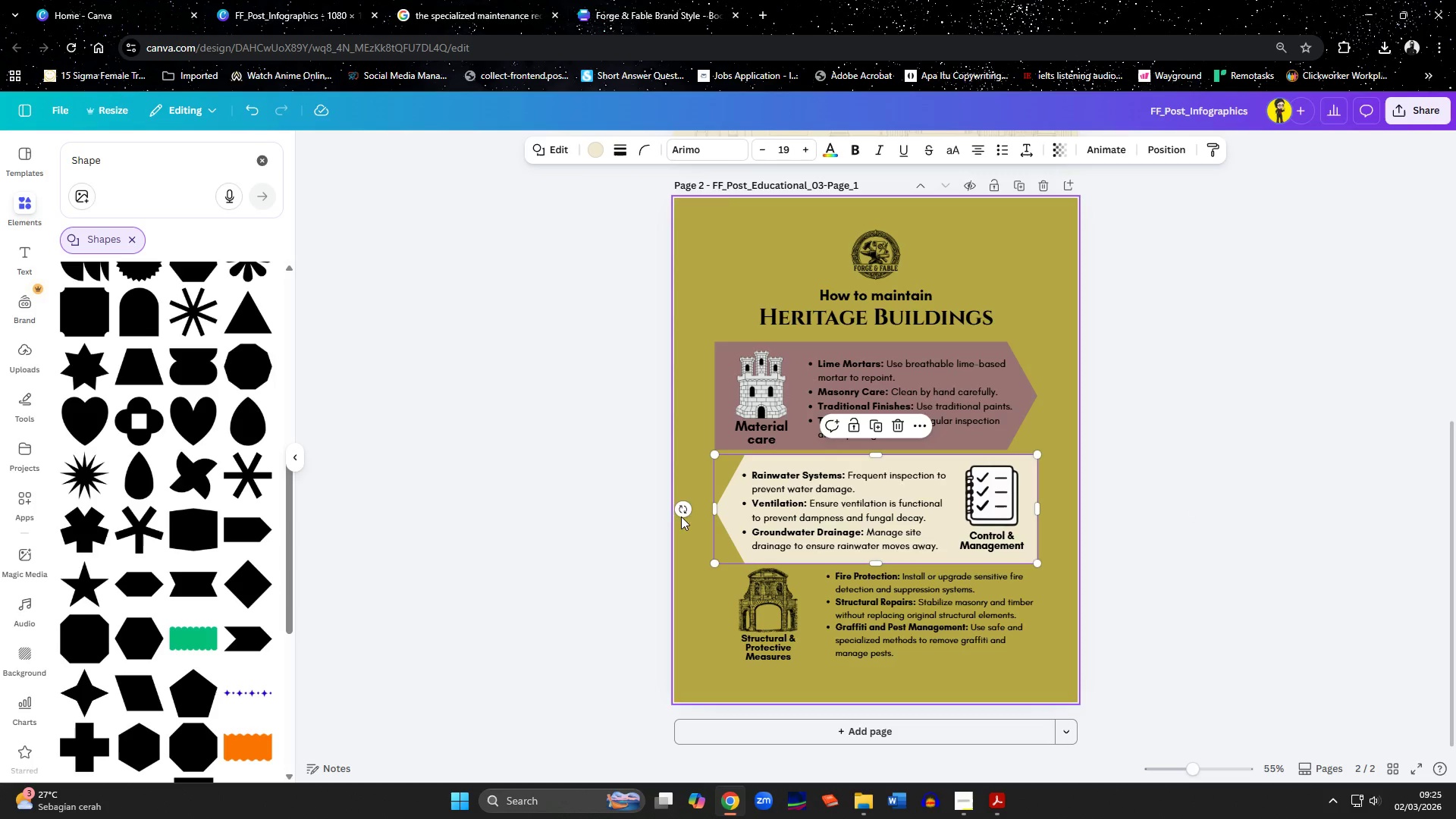 
left_click_drag(start_coordinate=[679, 510], to_coordinate=[1098, 529])
 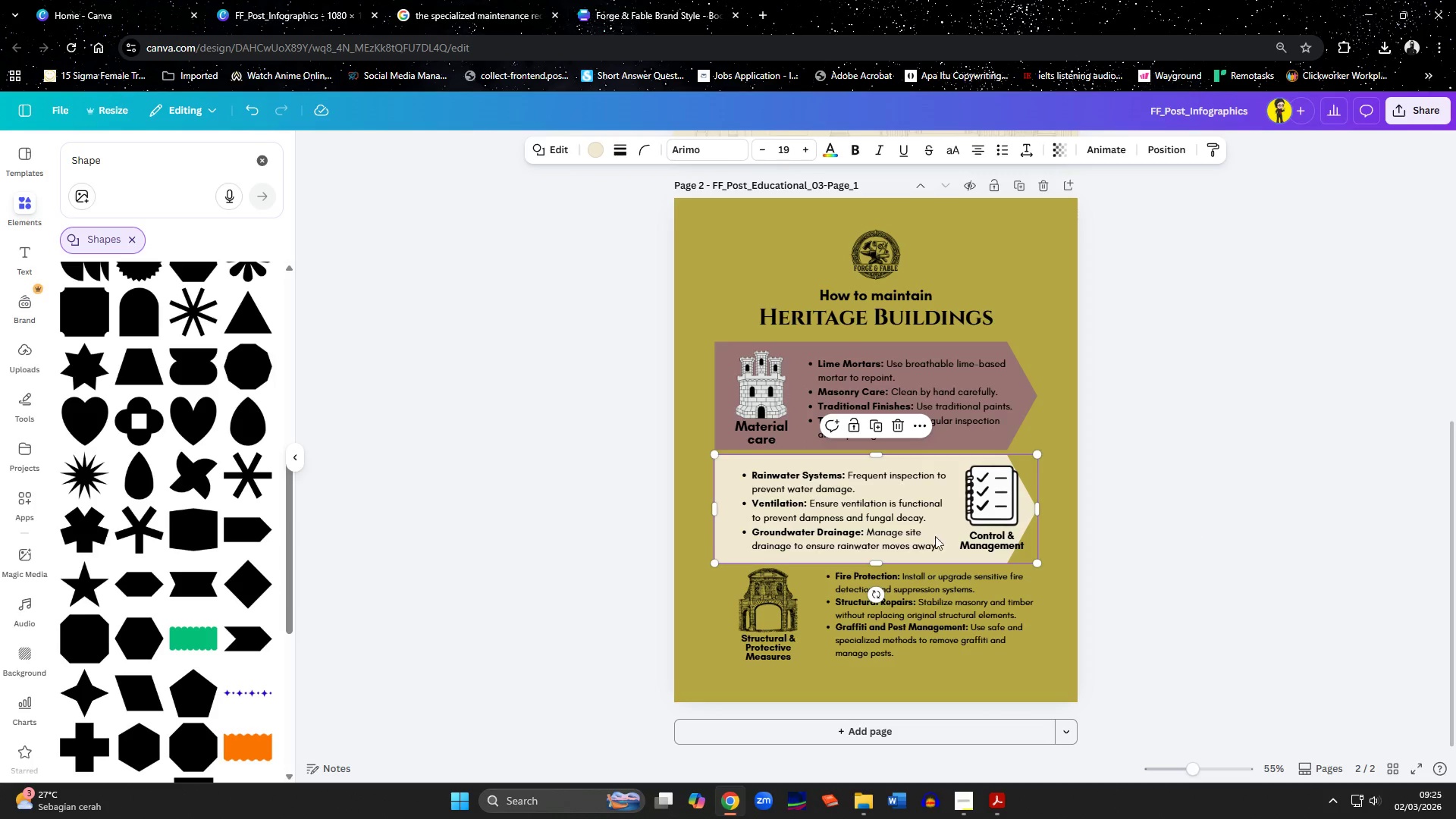 
left_click([830, 509])
 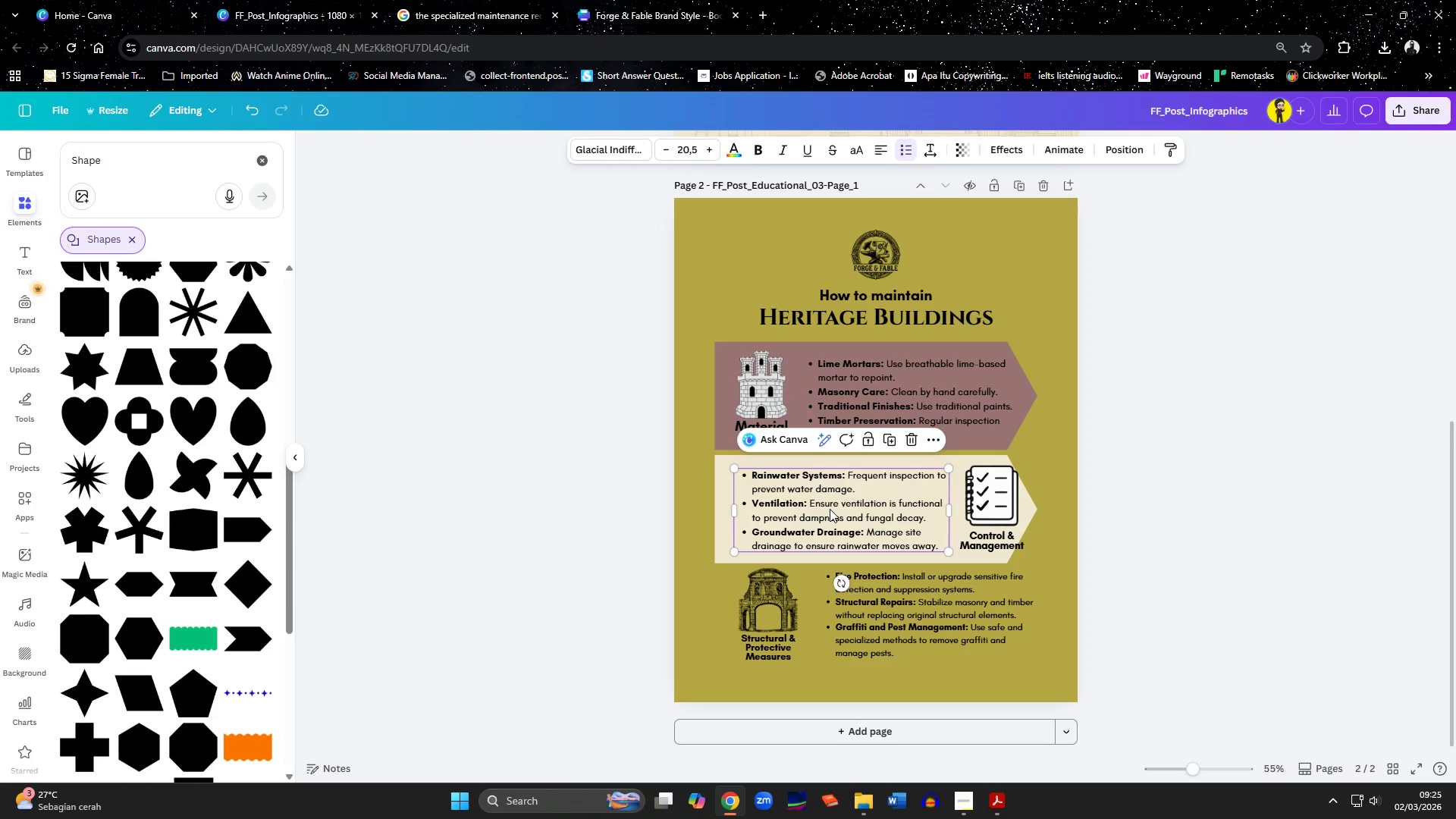 
hold_key(key=ArrowLeft, duration=1.5)
 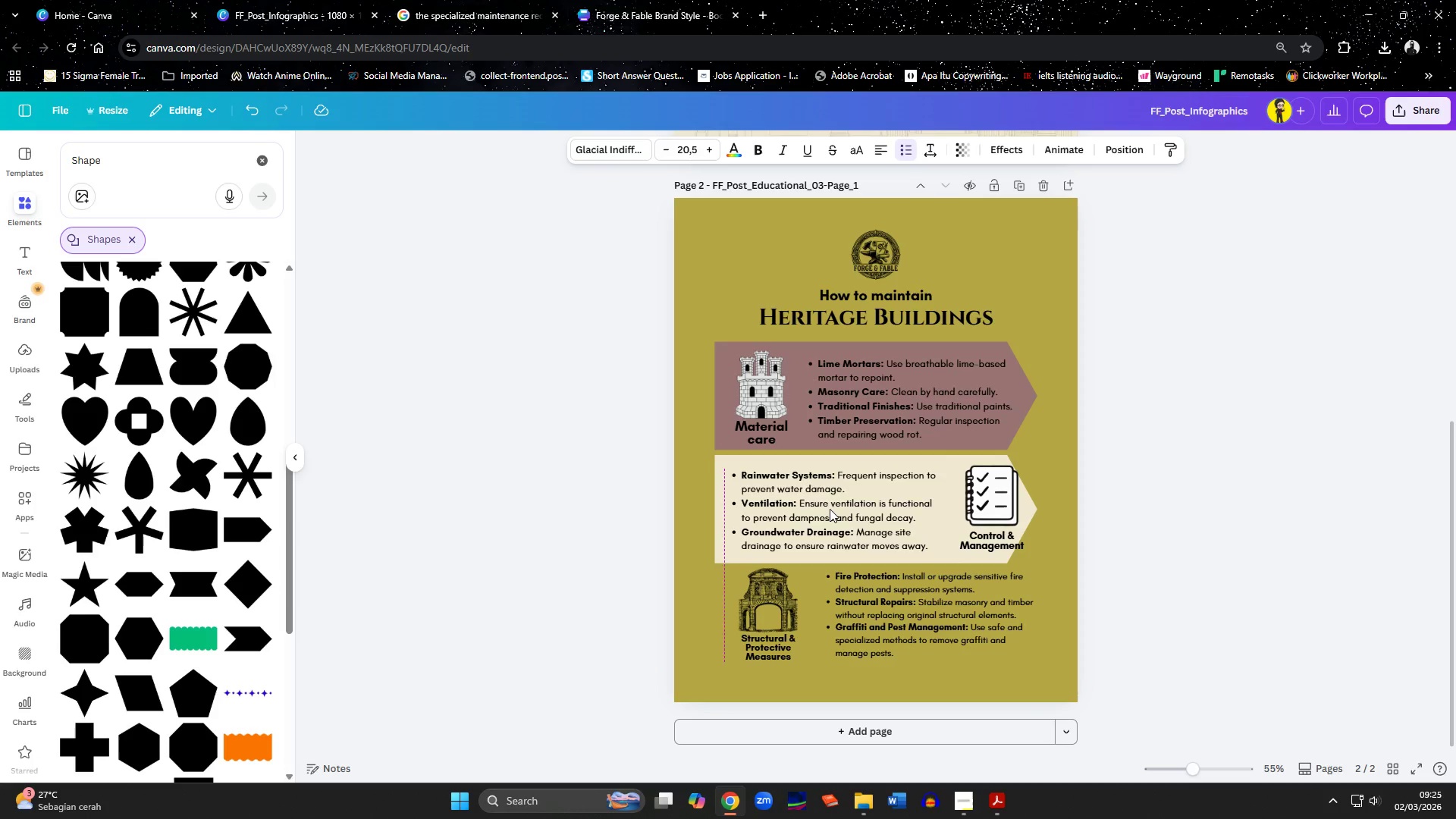 
key(ArrowLeft)
 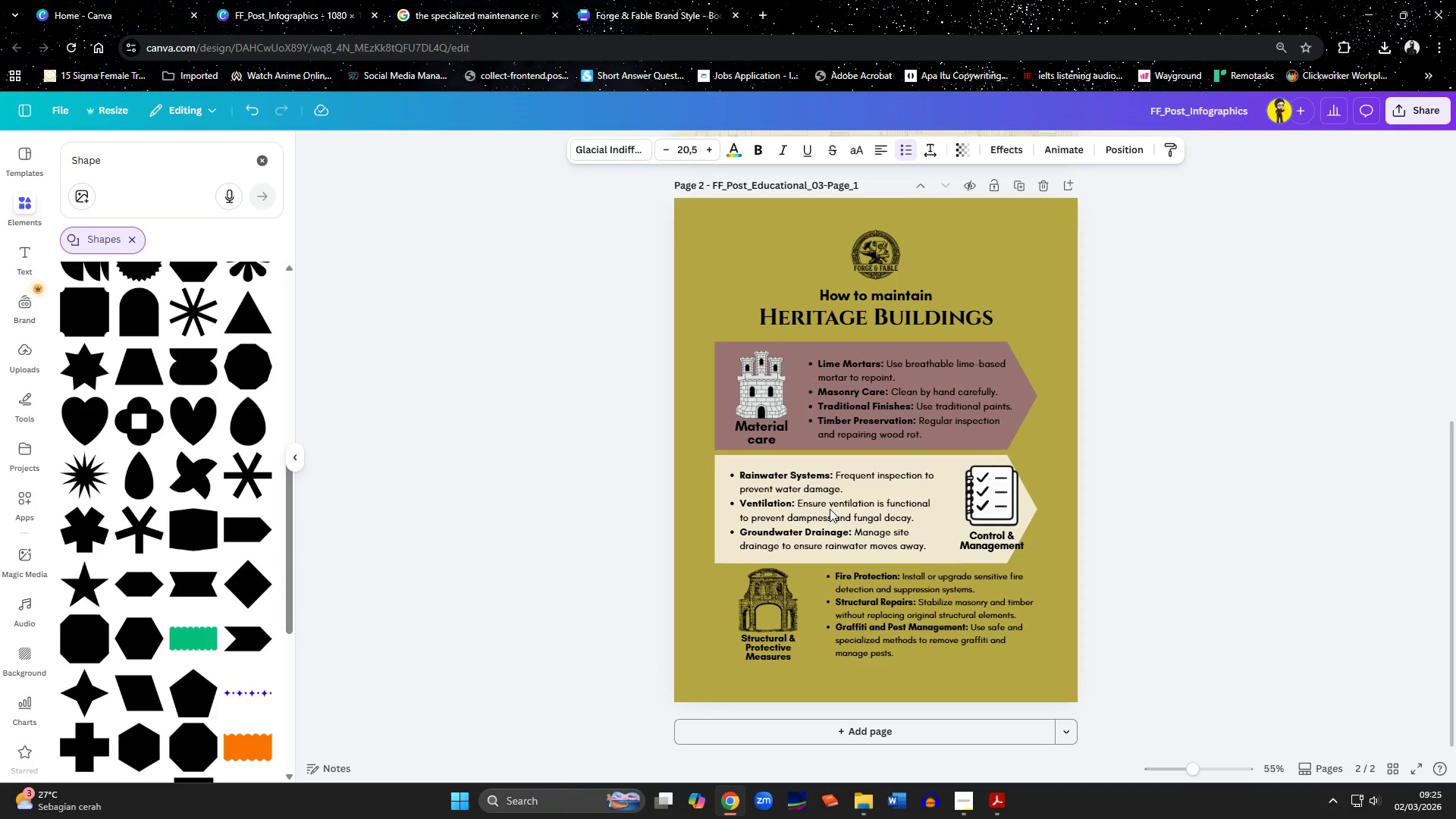 
hold_key(key=ArrowLeft, duration=0.8)
 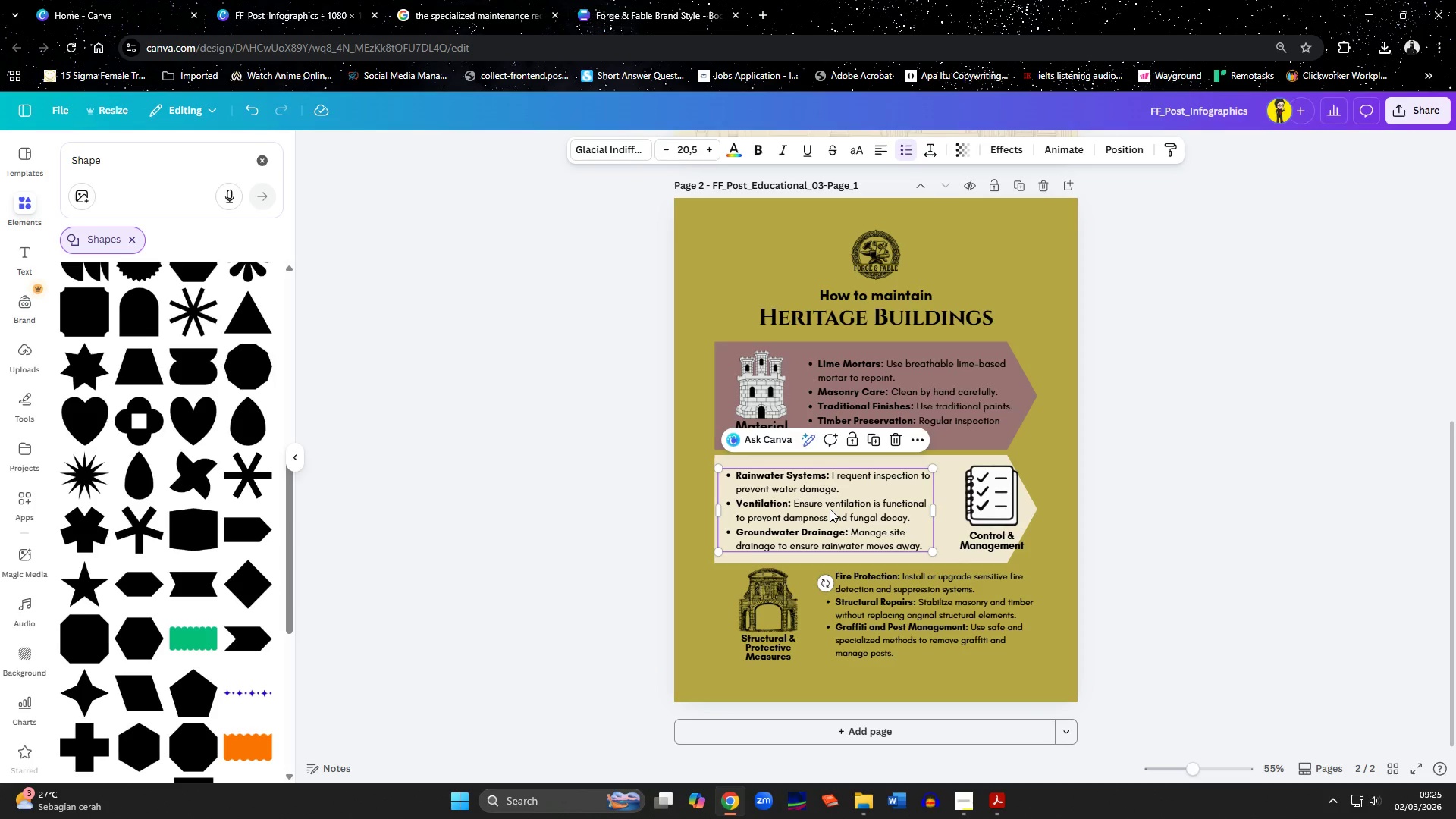 
left_click([983, 505])
 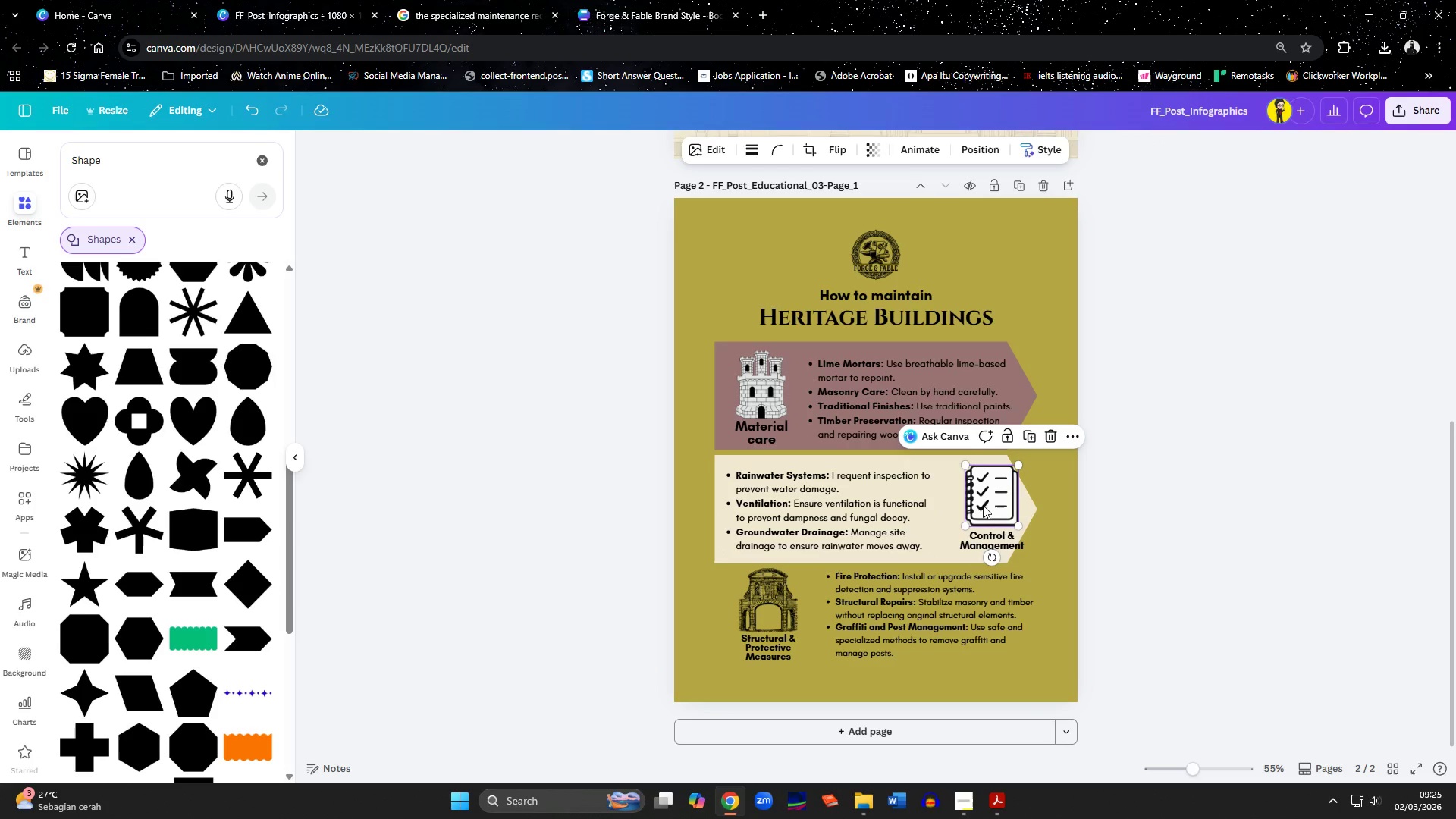 
hold_key(key=ShiftLeft, duration=0.7)
left_click([987, 535])
 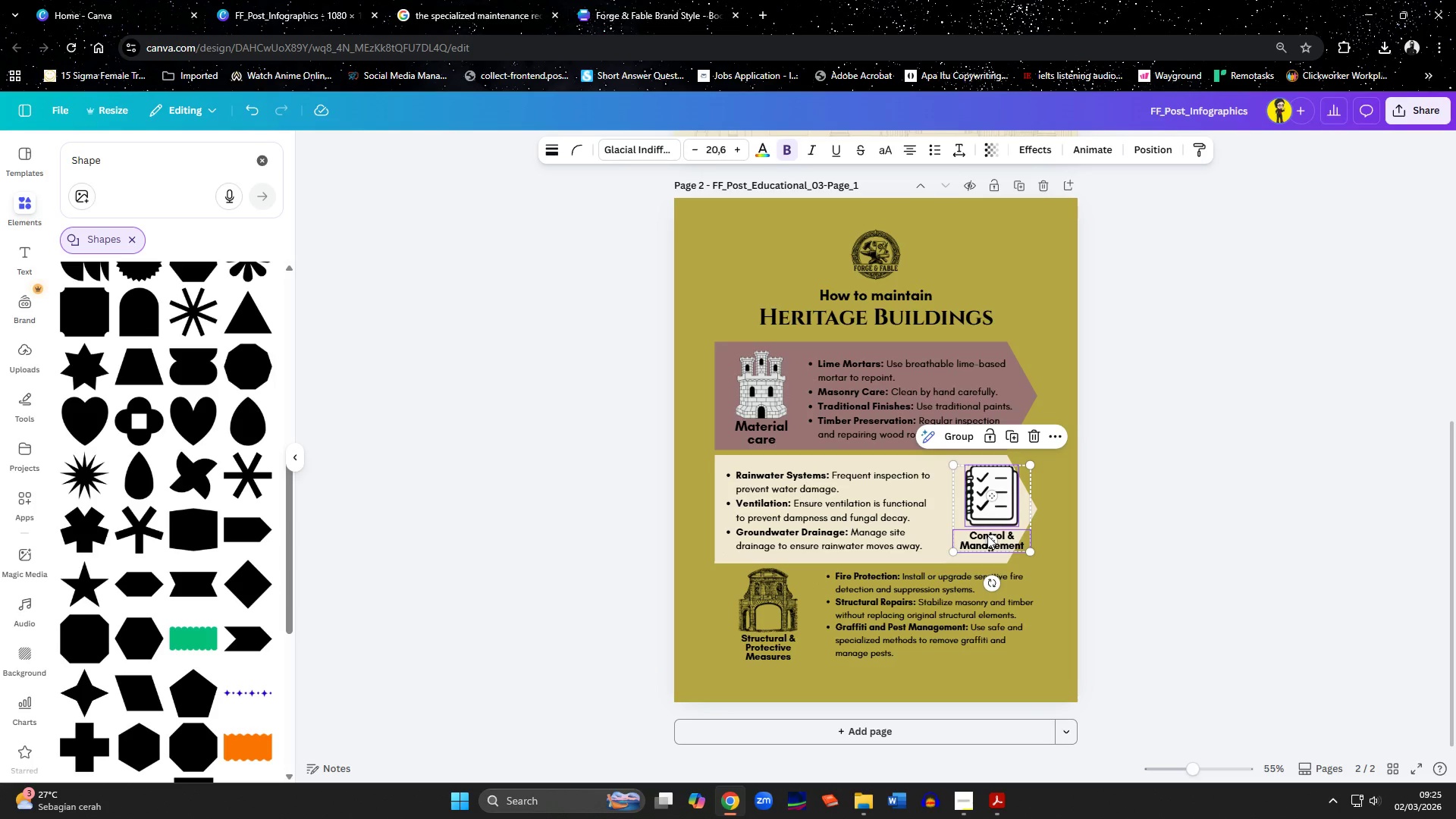 
hold_key(key=ArrowLeft, duration=1.5)
 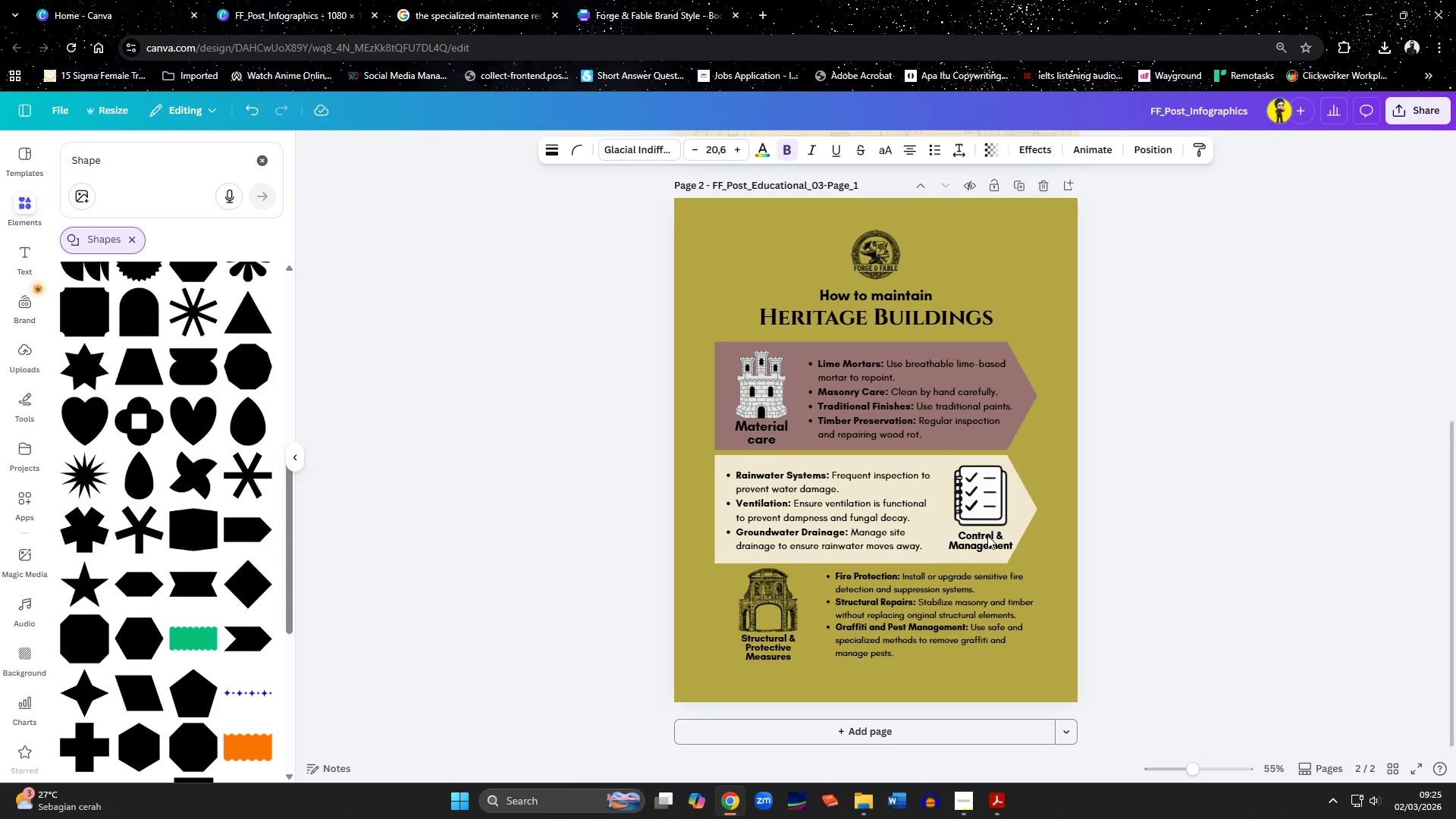 
key(ArrowLeft)
 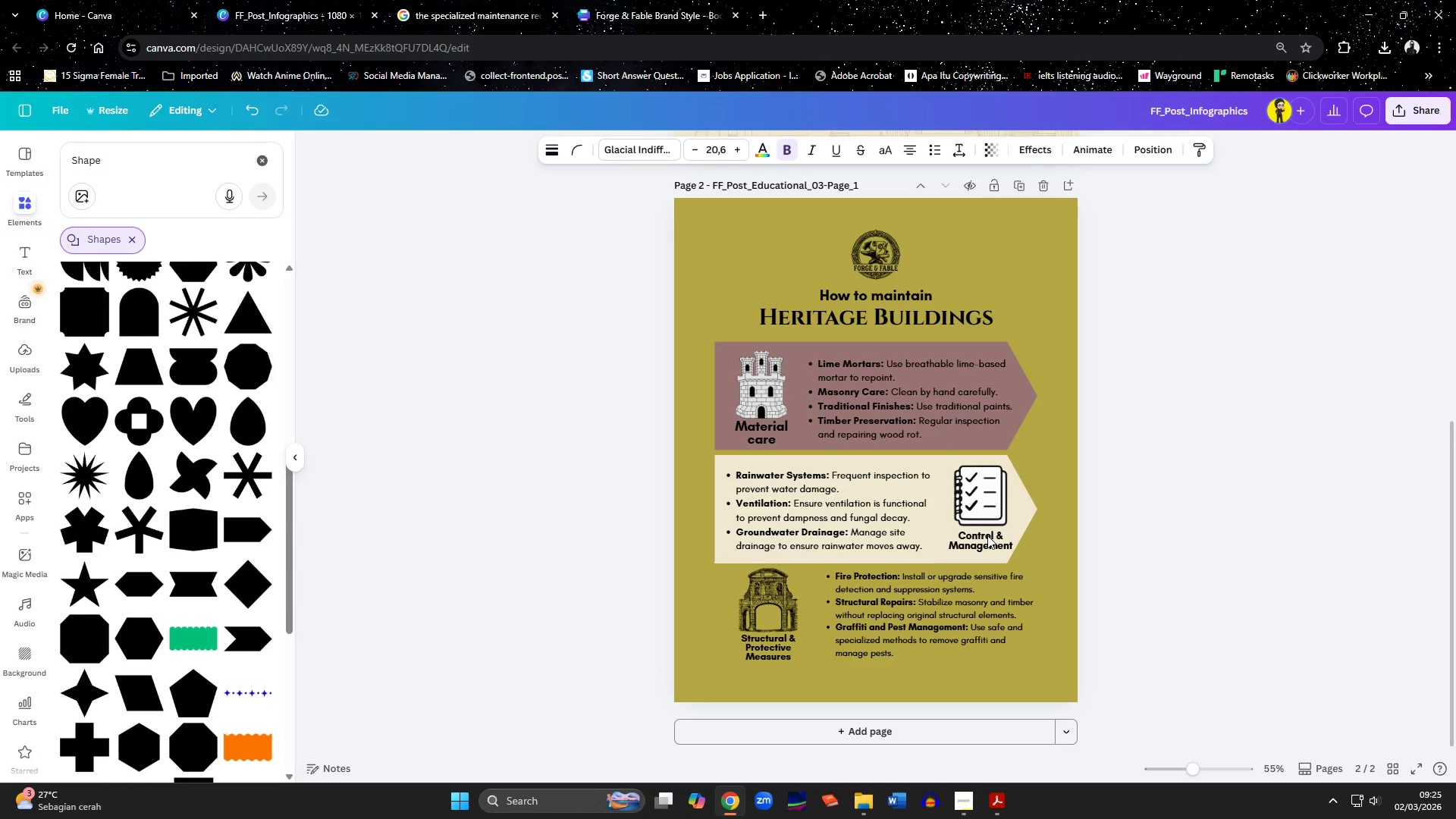 
key(ArrowLeft)
 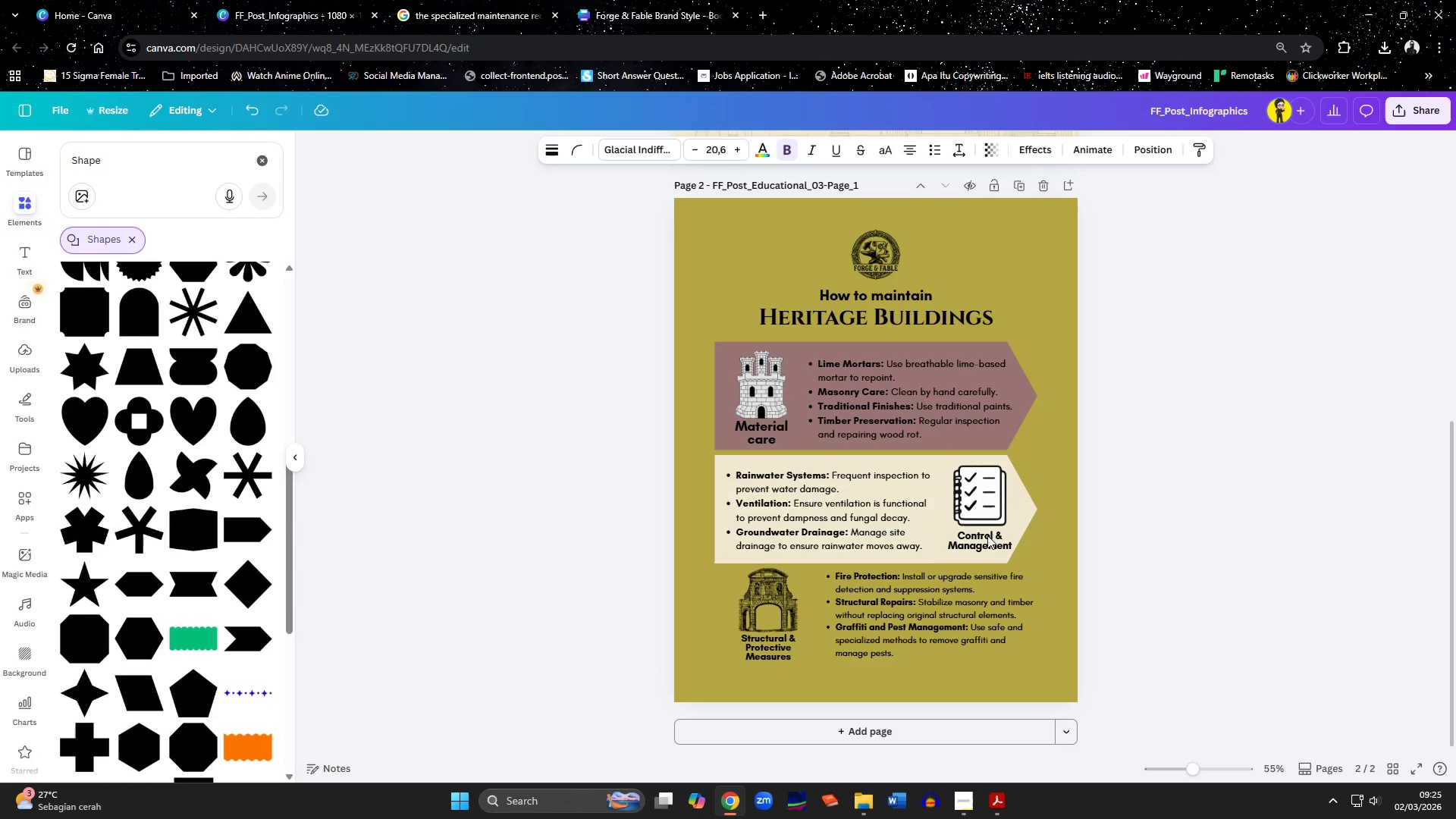 
key(ArrowLeft)
 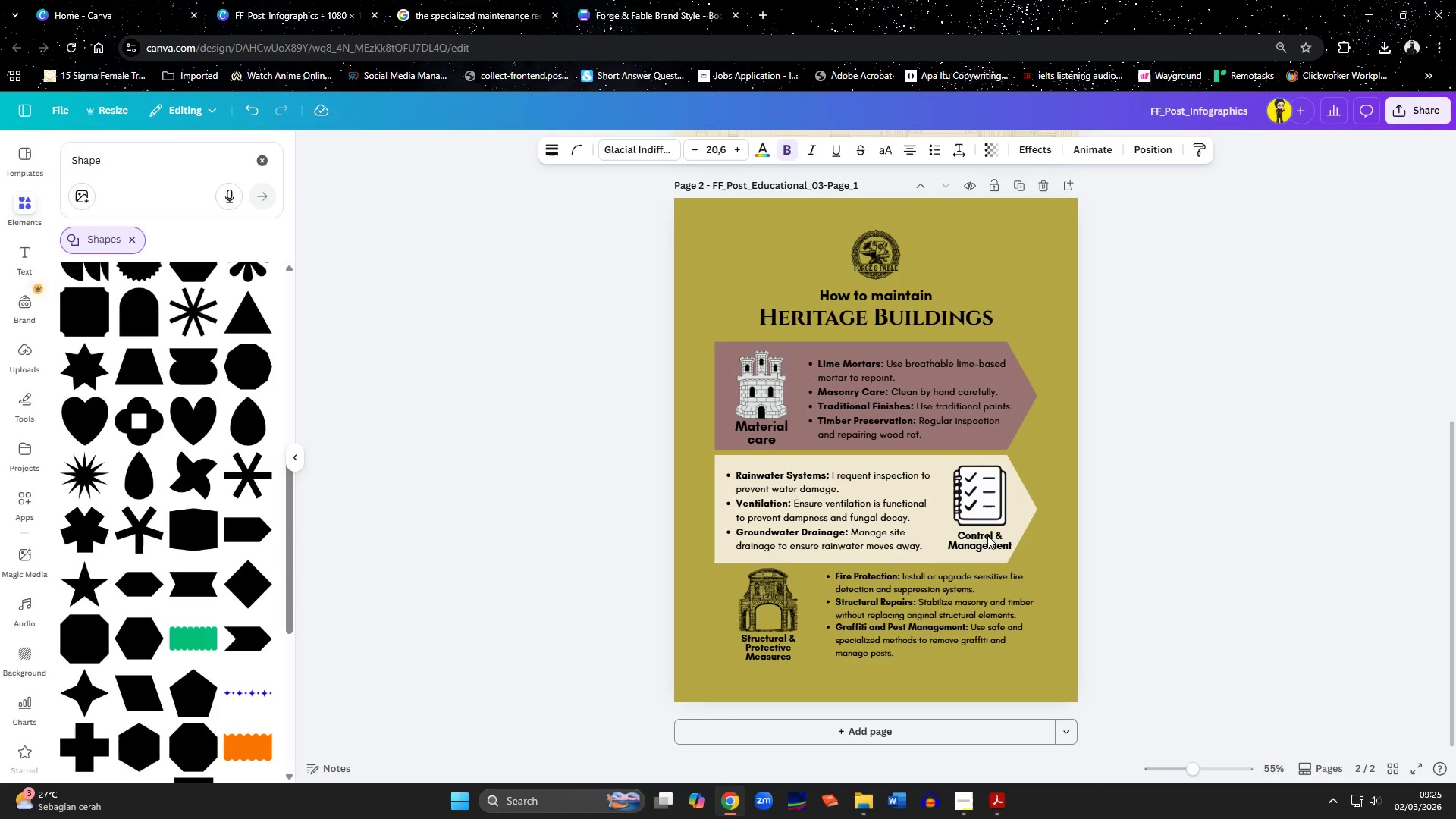 
key(ArrowLeft)
 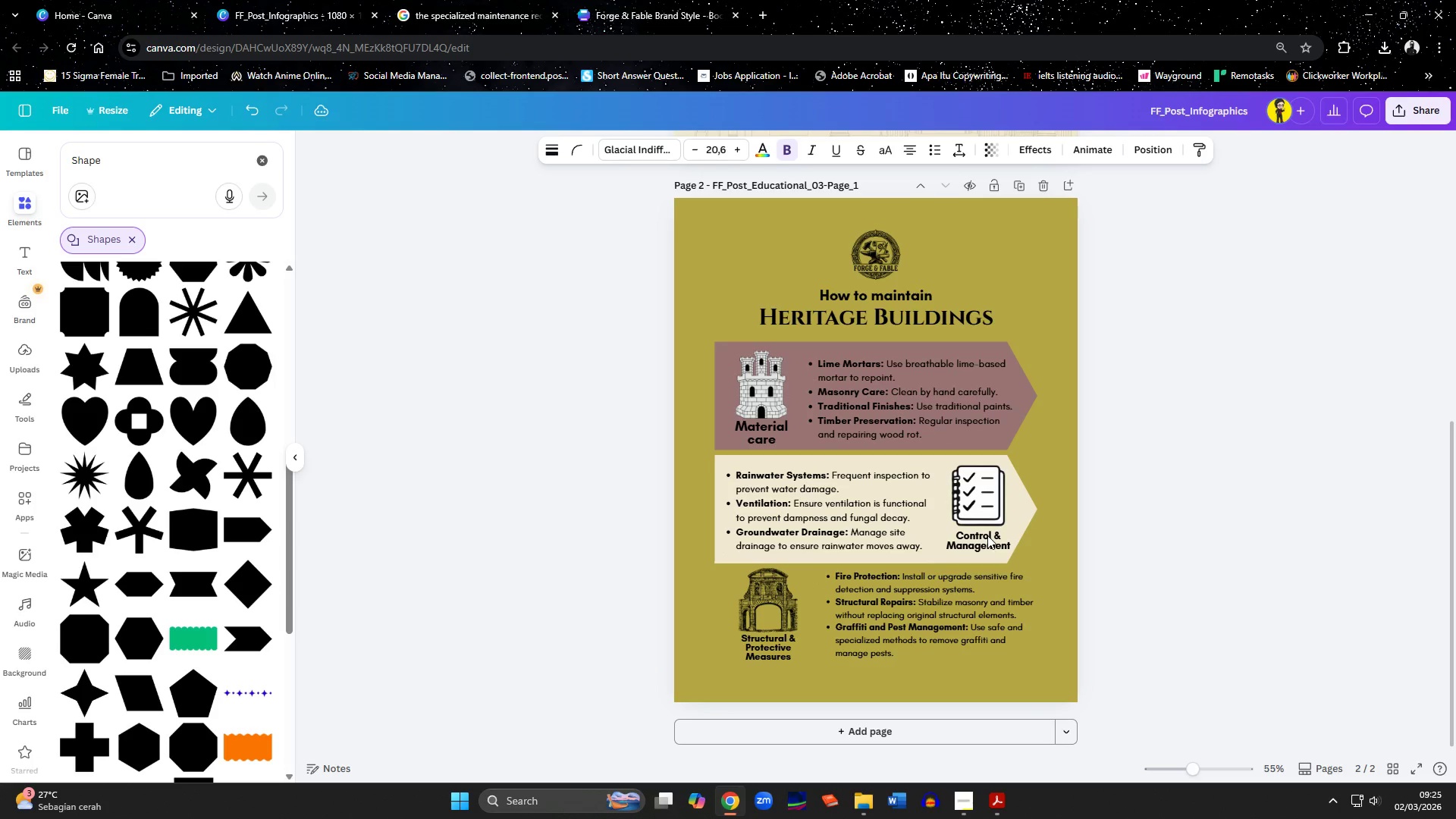 
hold_key(key=ArrowLeft, duration=0.88)
 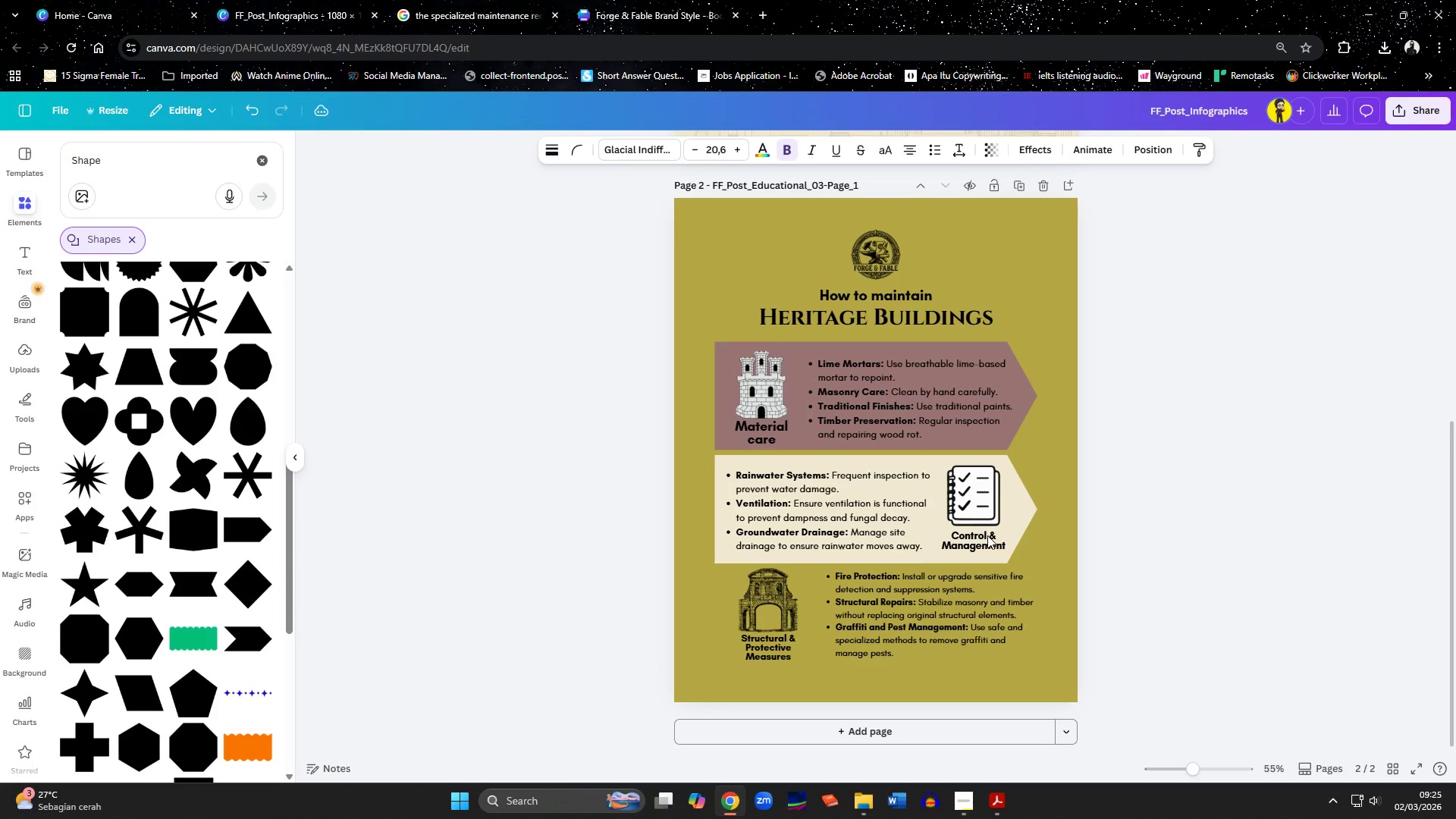 
key(ArrowLeft)
 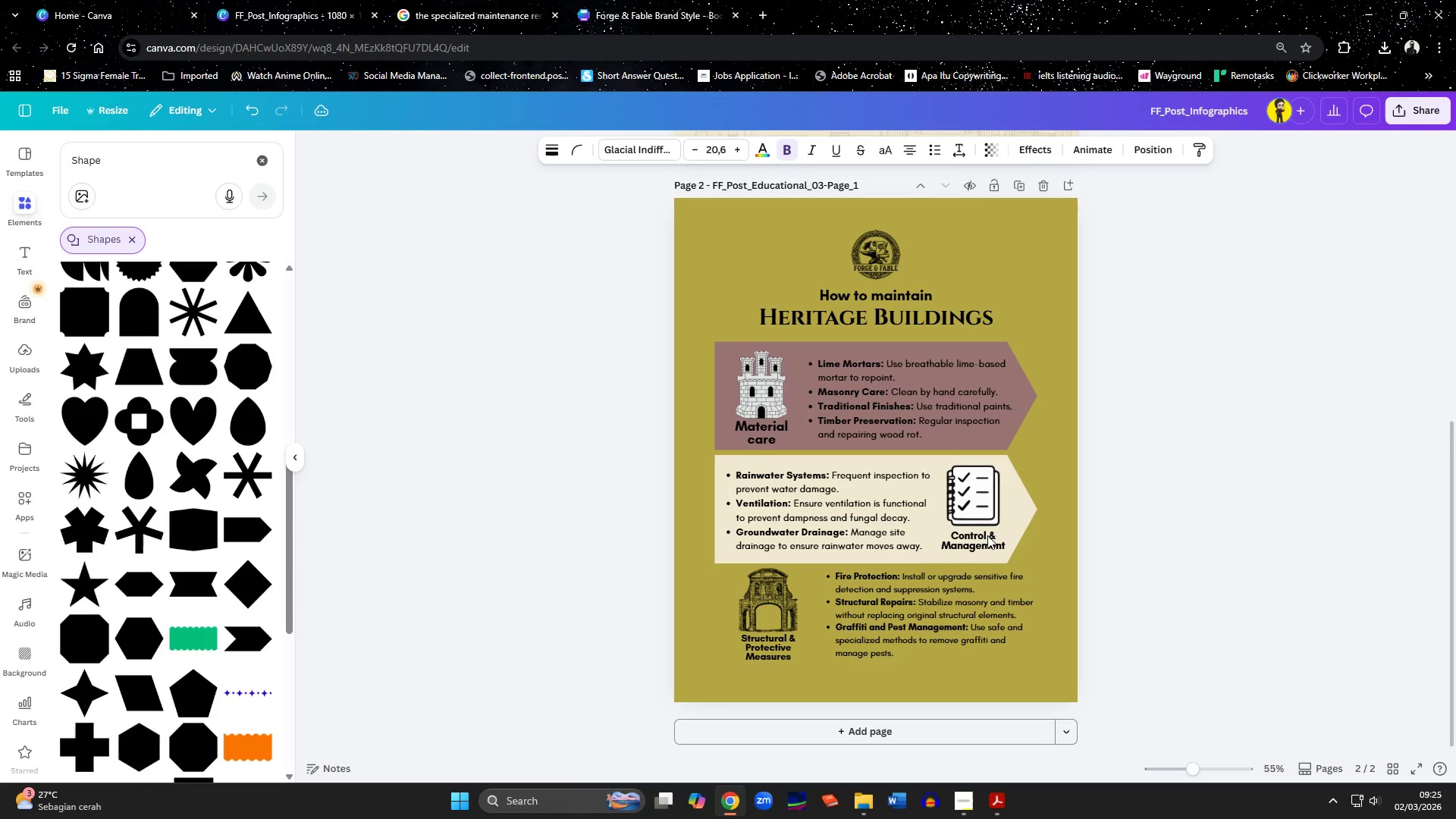 
key(ArrowLeft)
 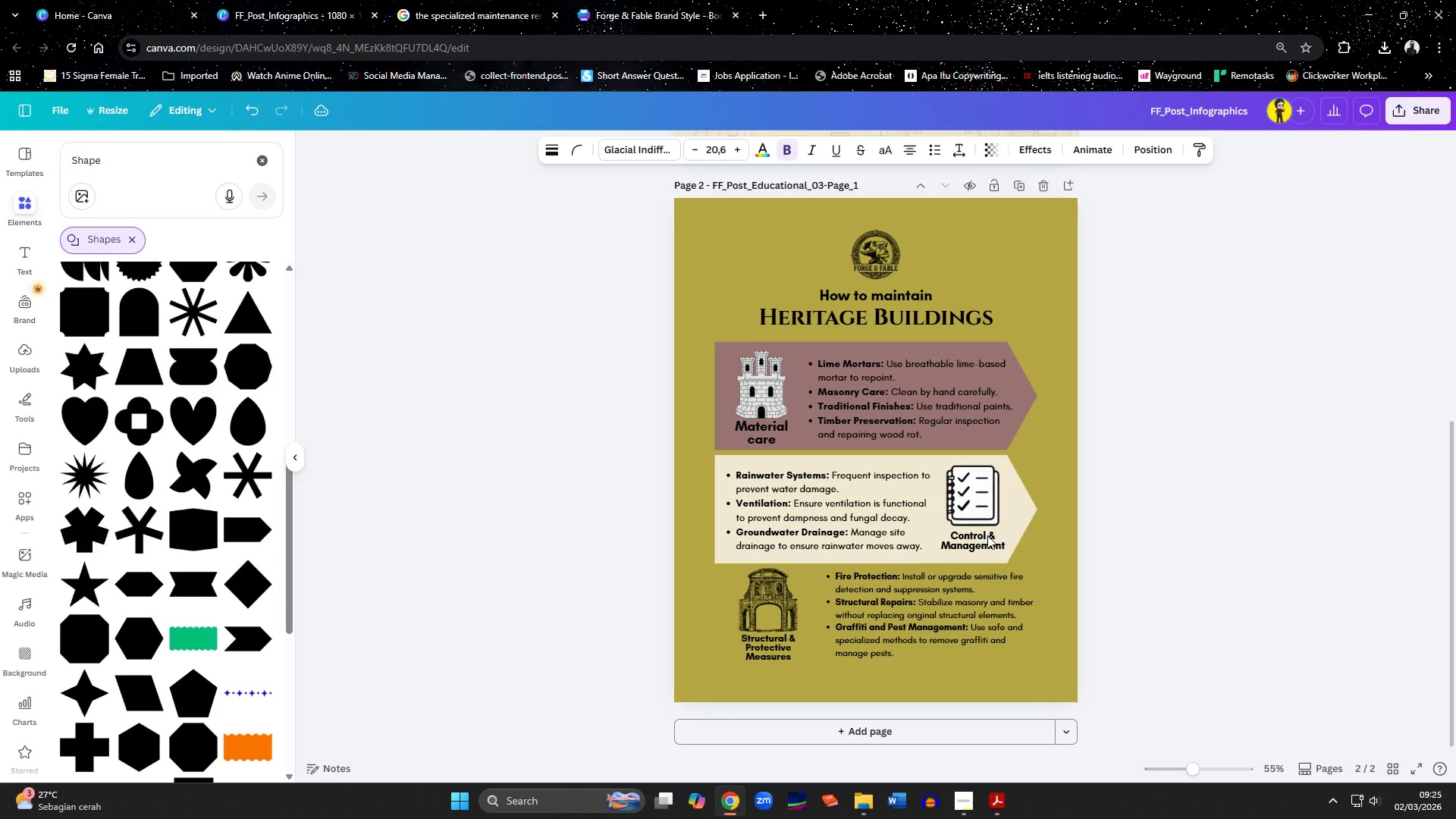 
key(ArrowLeft)
 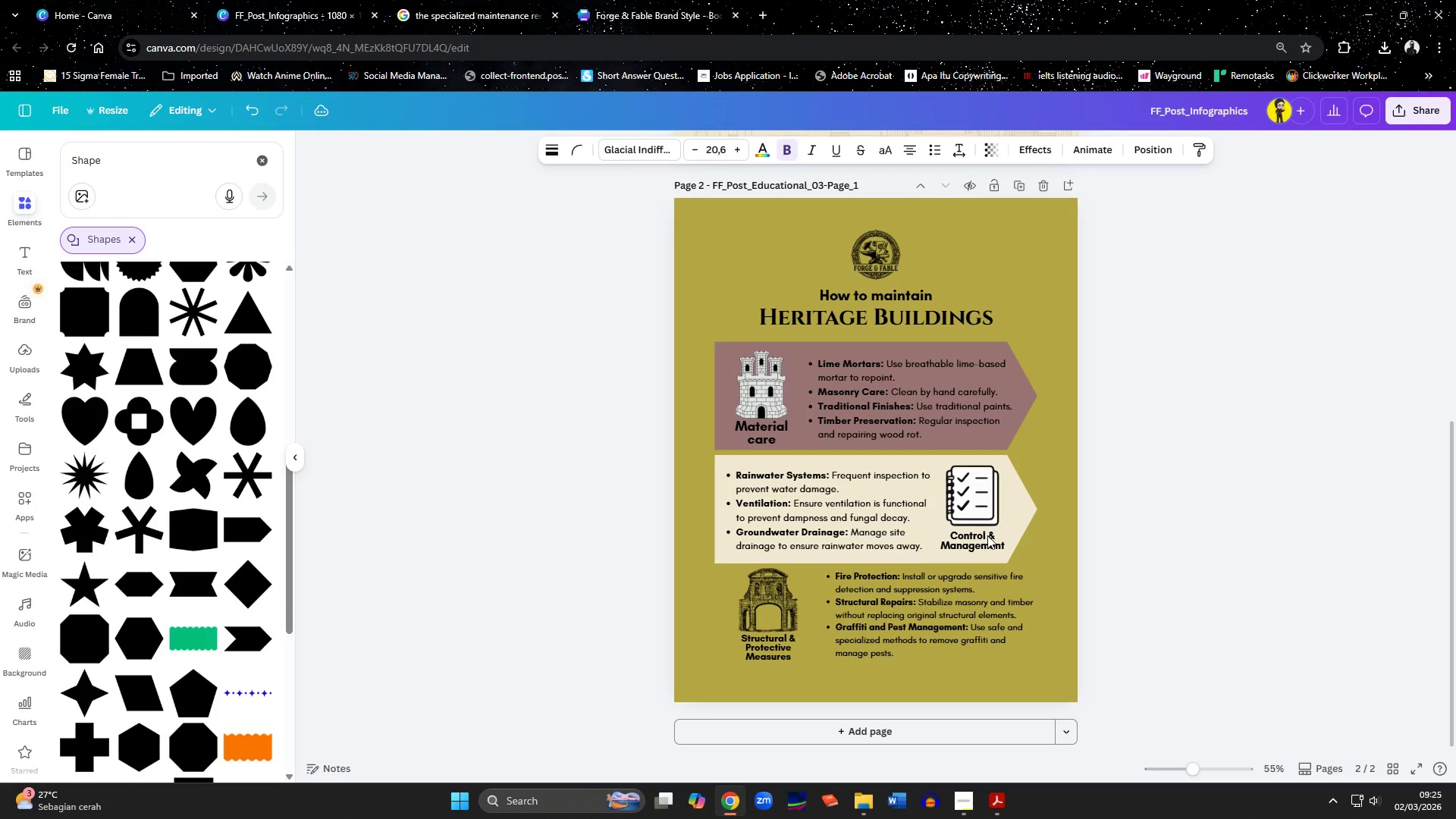 
key(ArrowLeft)
 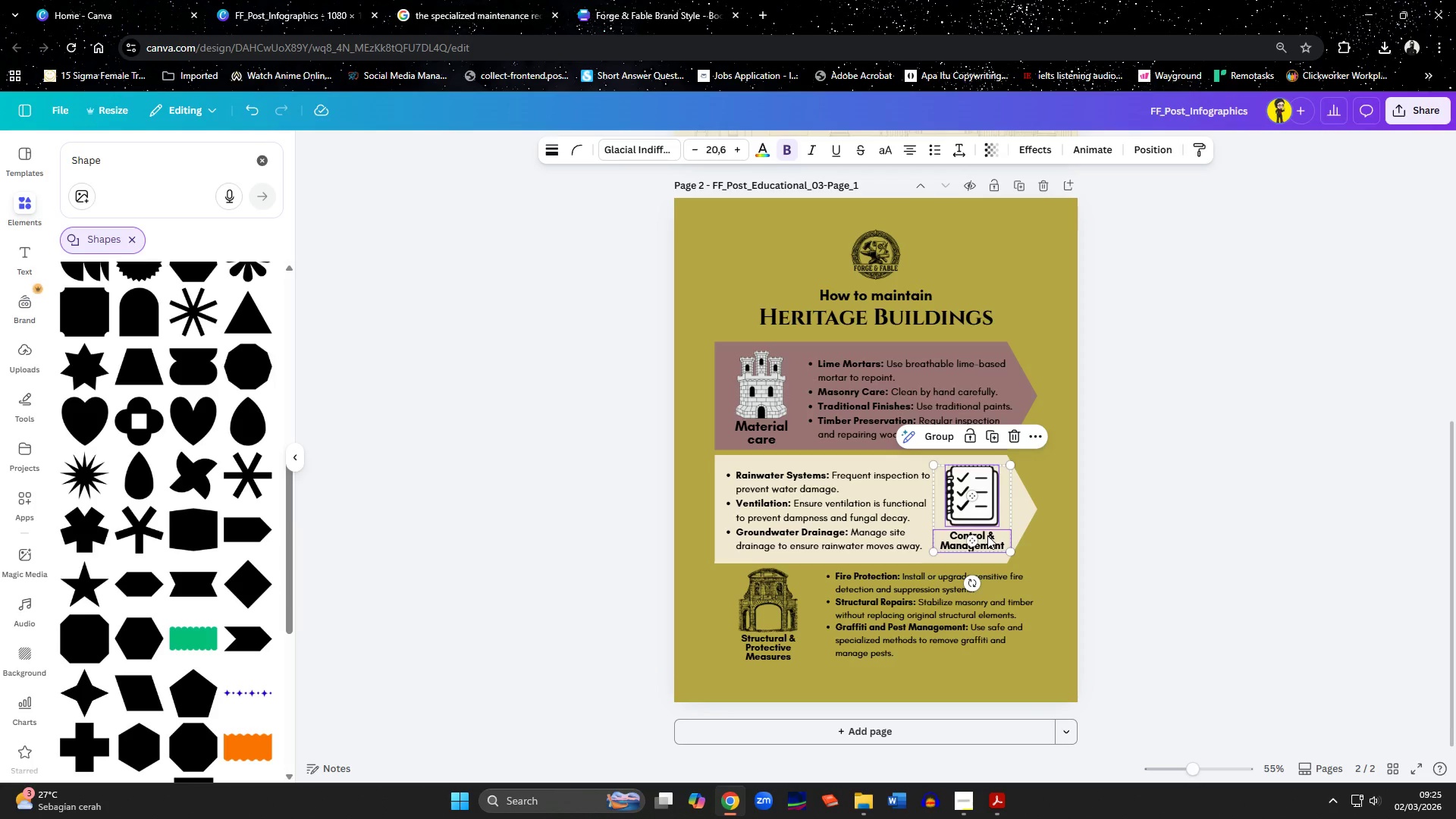 
left_click([1185, 563])
 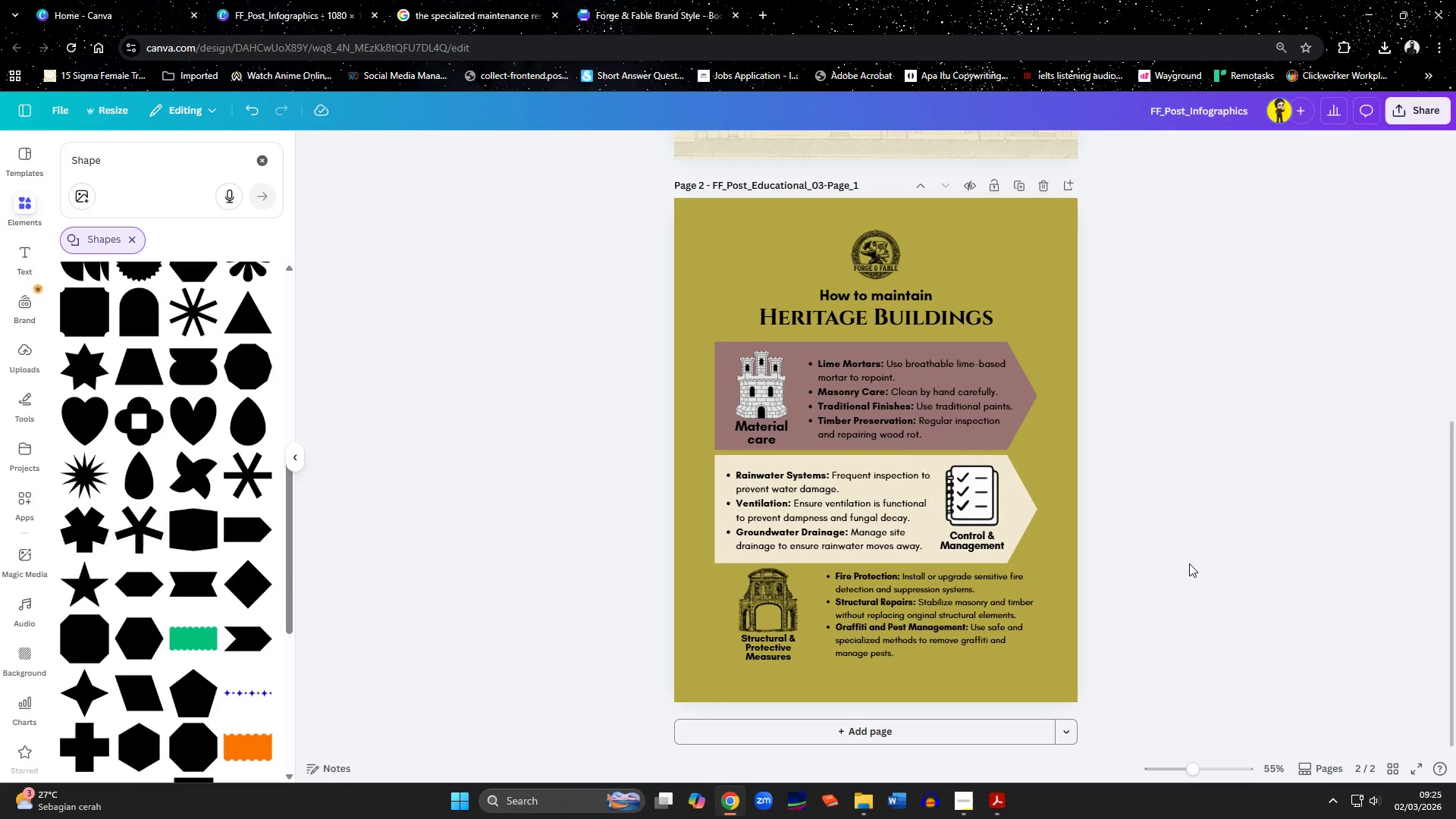 
left_click([815, 441])
 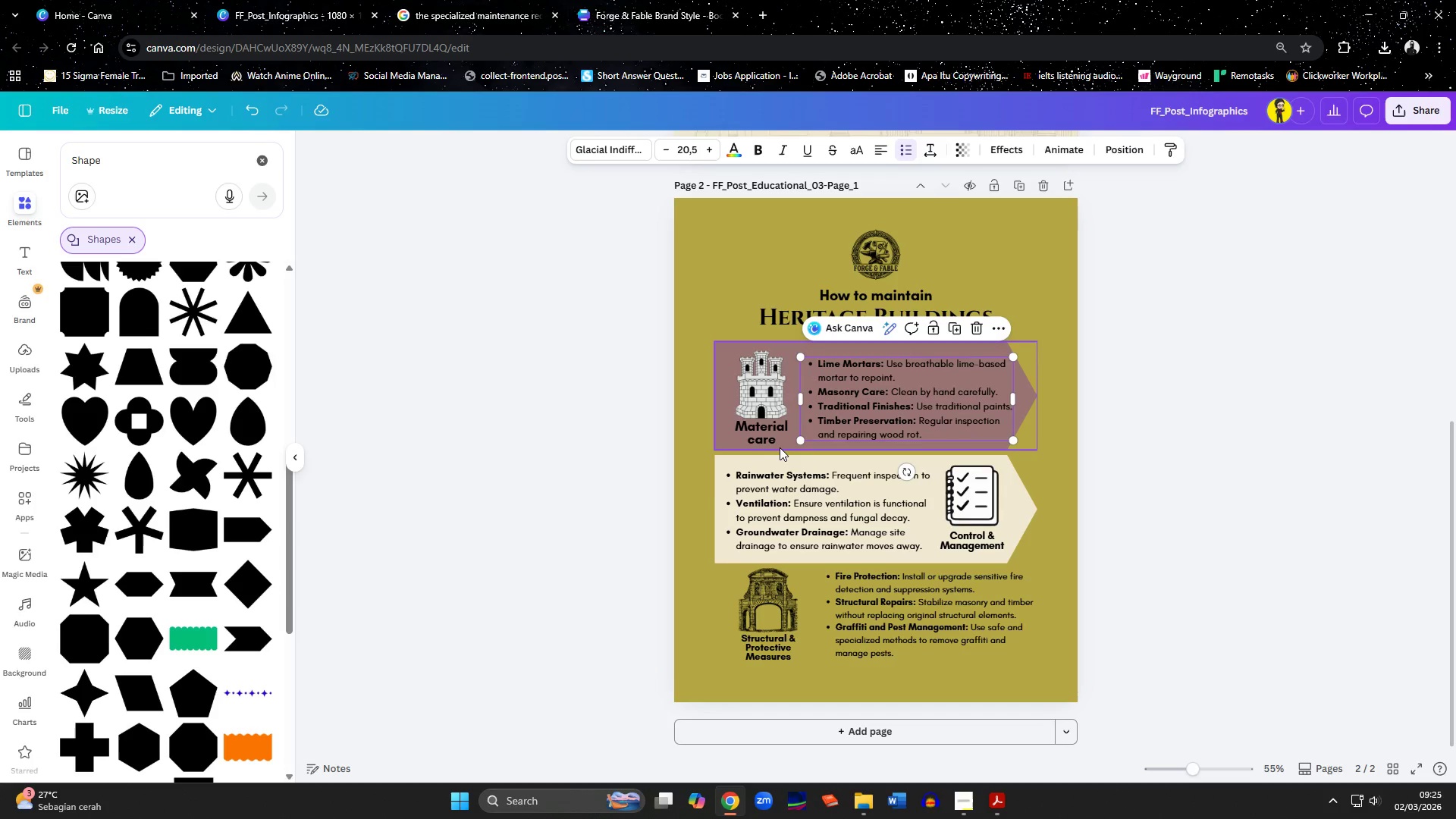 
left_click([782, 447])
 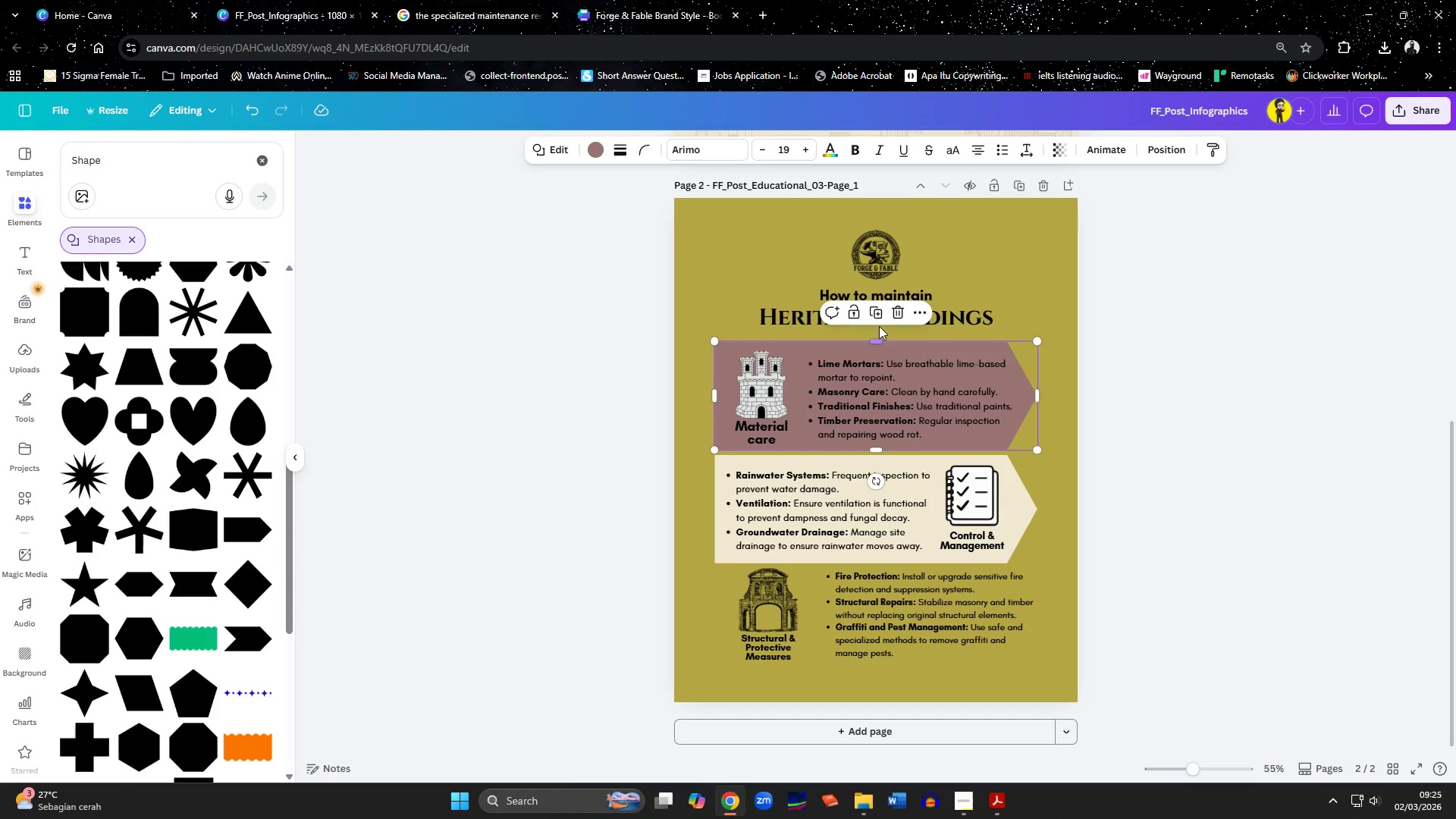 
left_click([879, 320])
 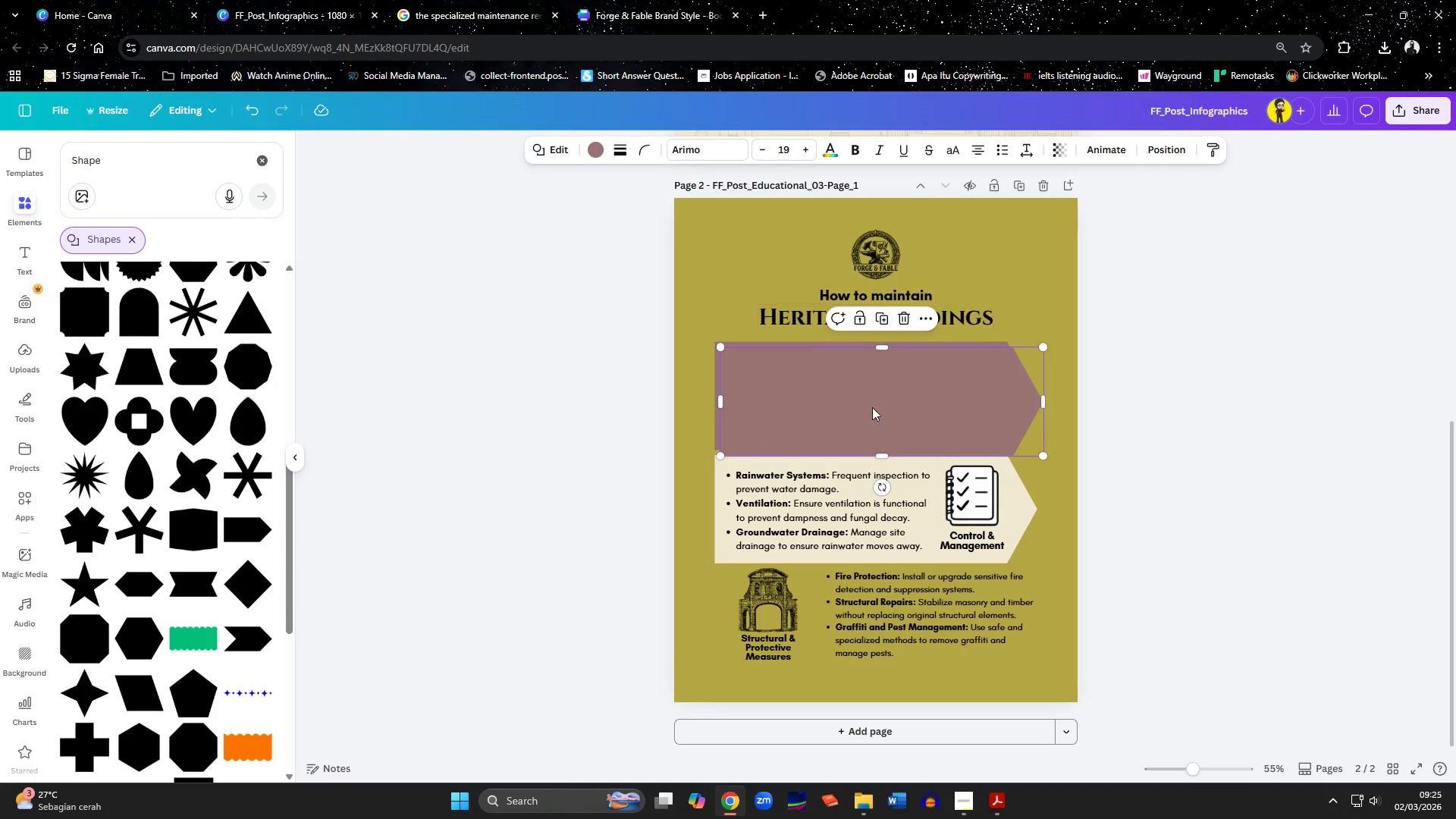 
left_click_drag(start_coordinate=[864, 417], to_coordinate=[861, 639])
 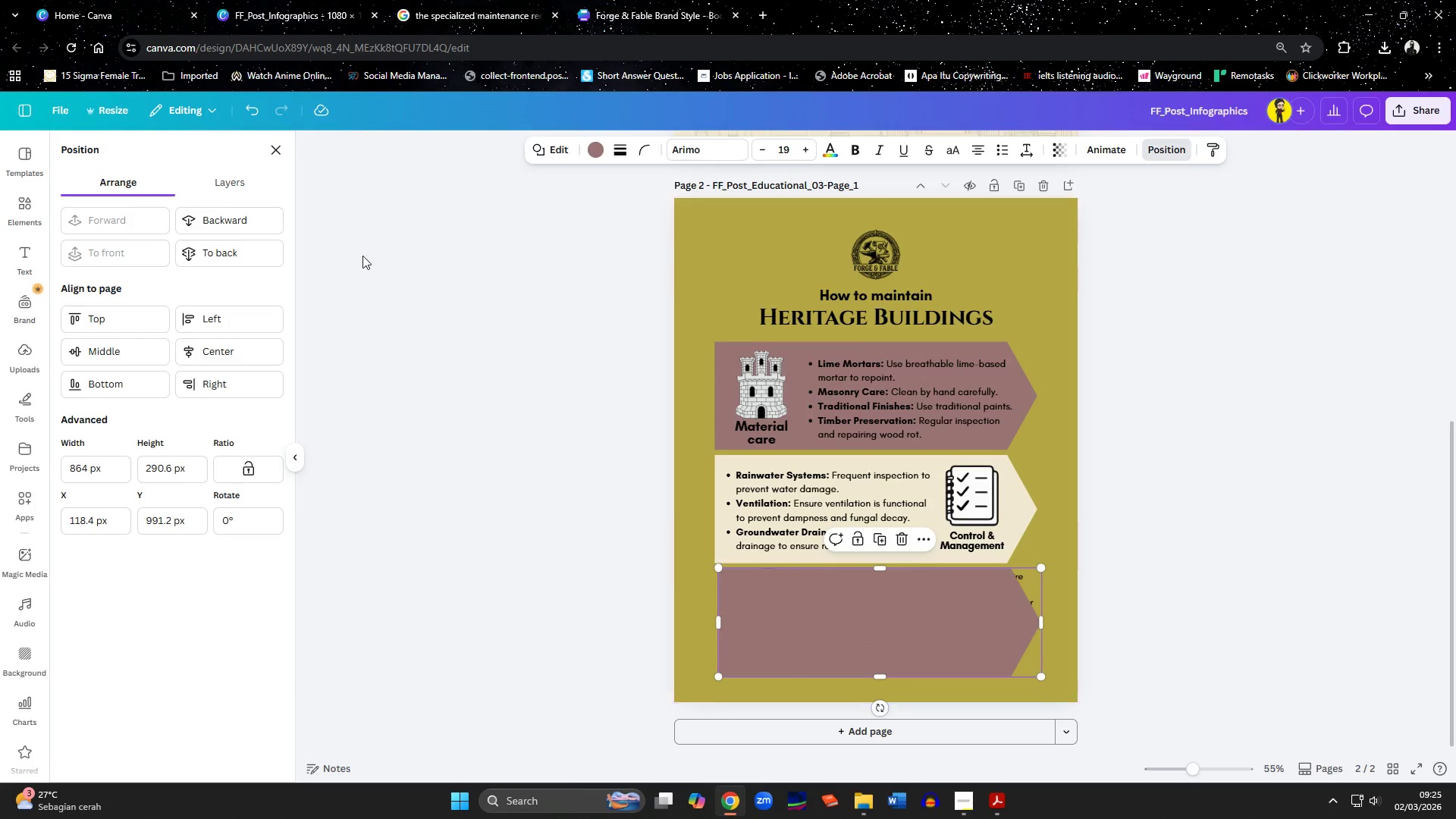 
left_click([236, 244])
 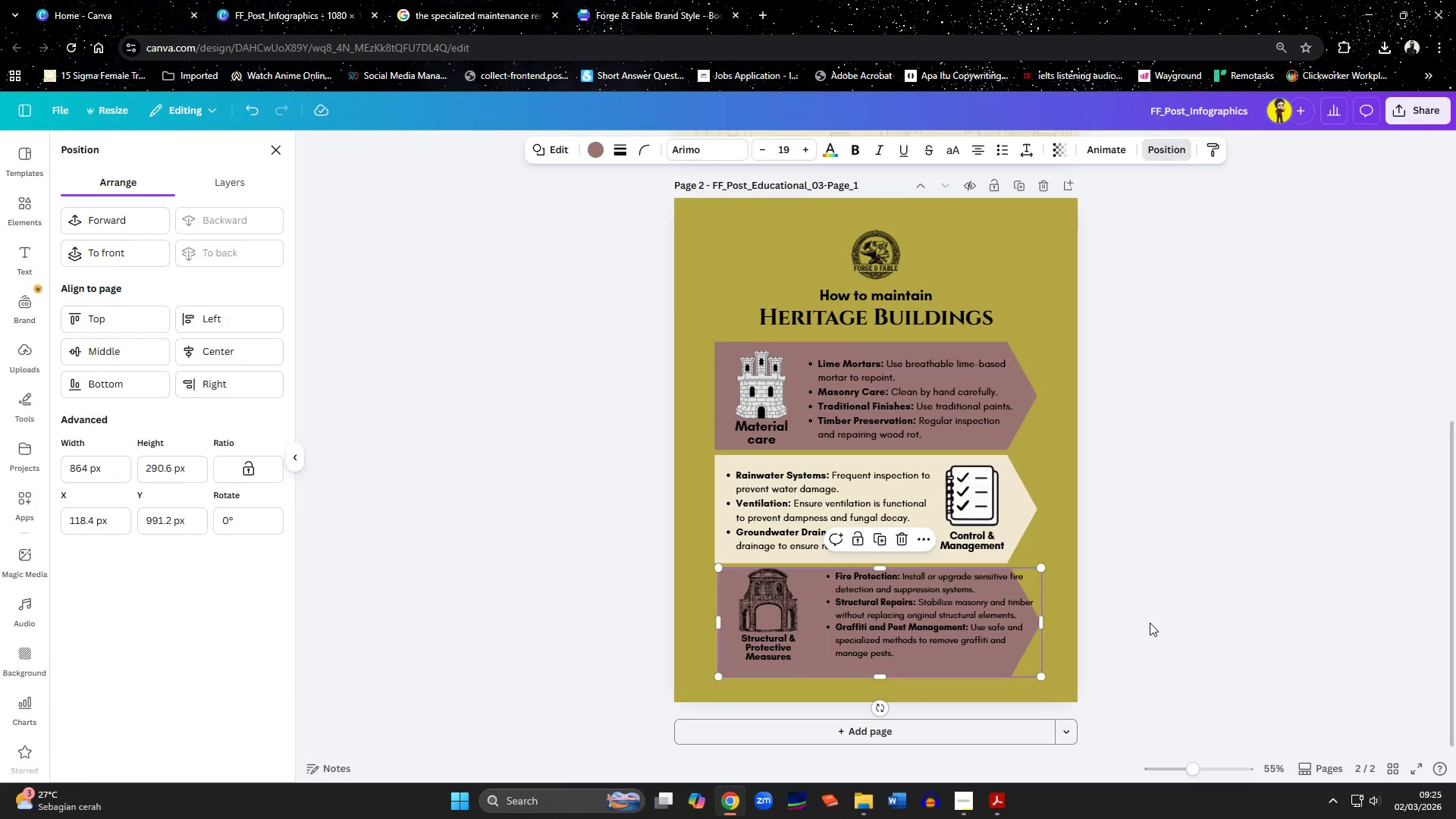 
left_click([757, 616])
 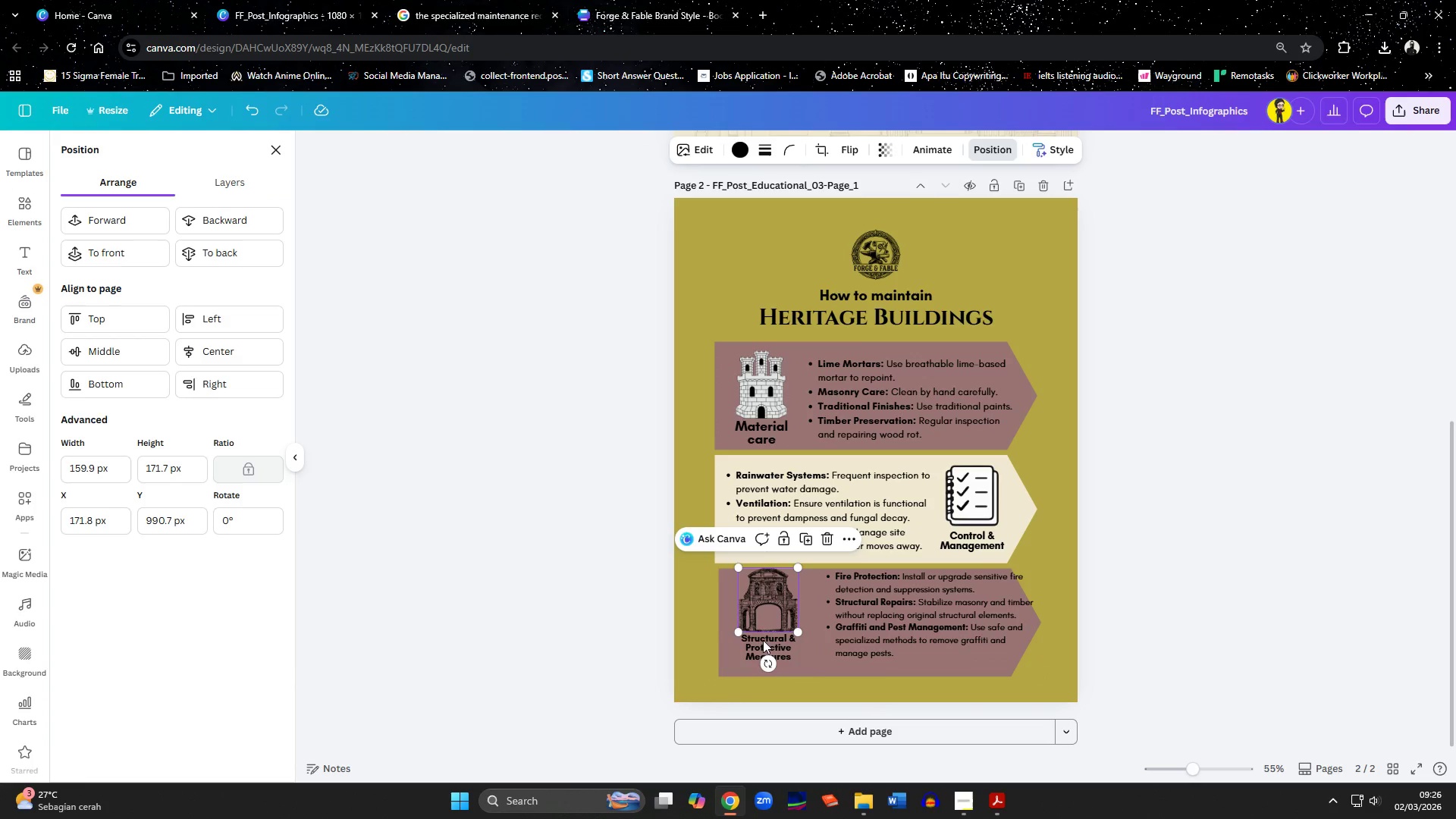 
hold_key(key=ShiftLeft, duration=0.73)
left_click_drag(start_coordinate=[764, 644], to_coordinate=[766, 654])
 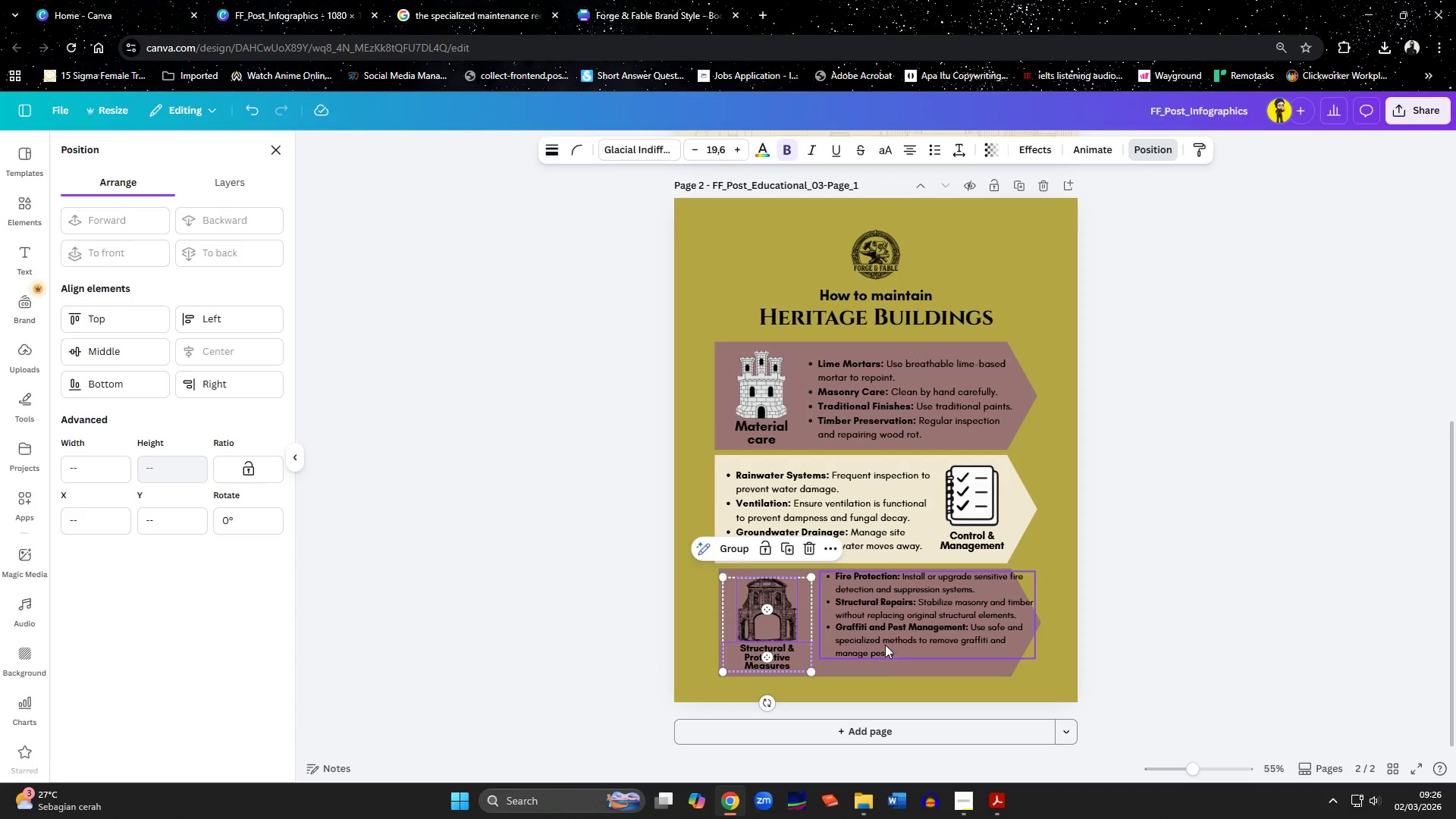 
left_click_drag(start_coordinate=[885, 641], to_coordinate=[868, 650])
 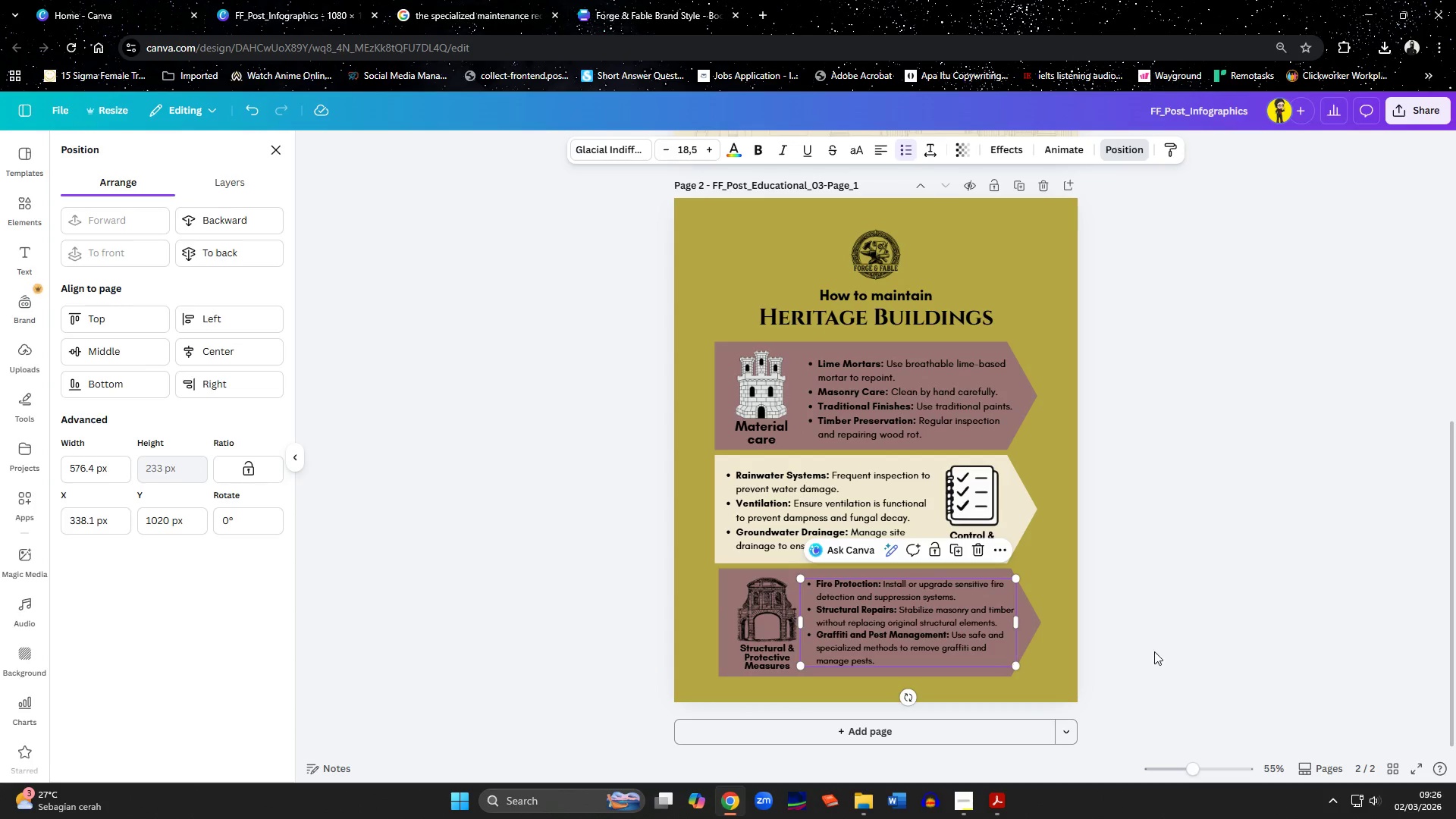 
left_click([1263, 651])
 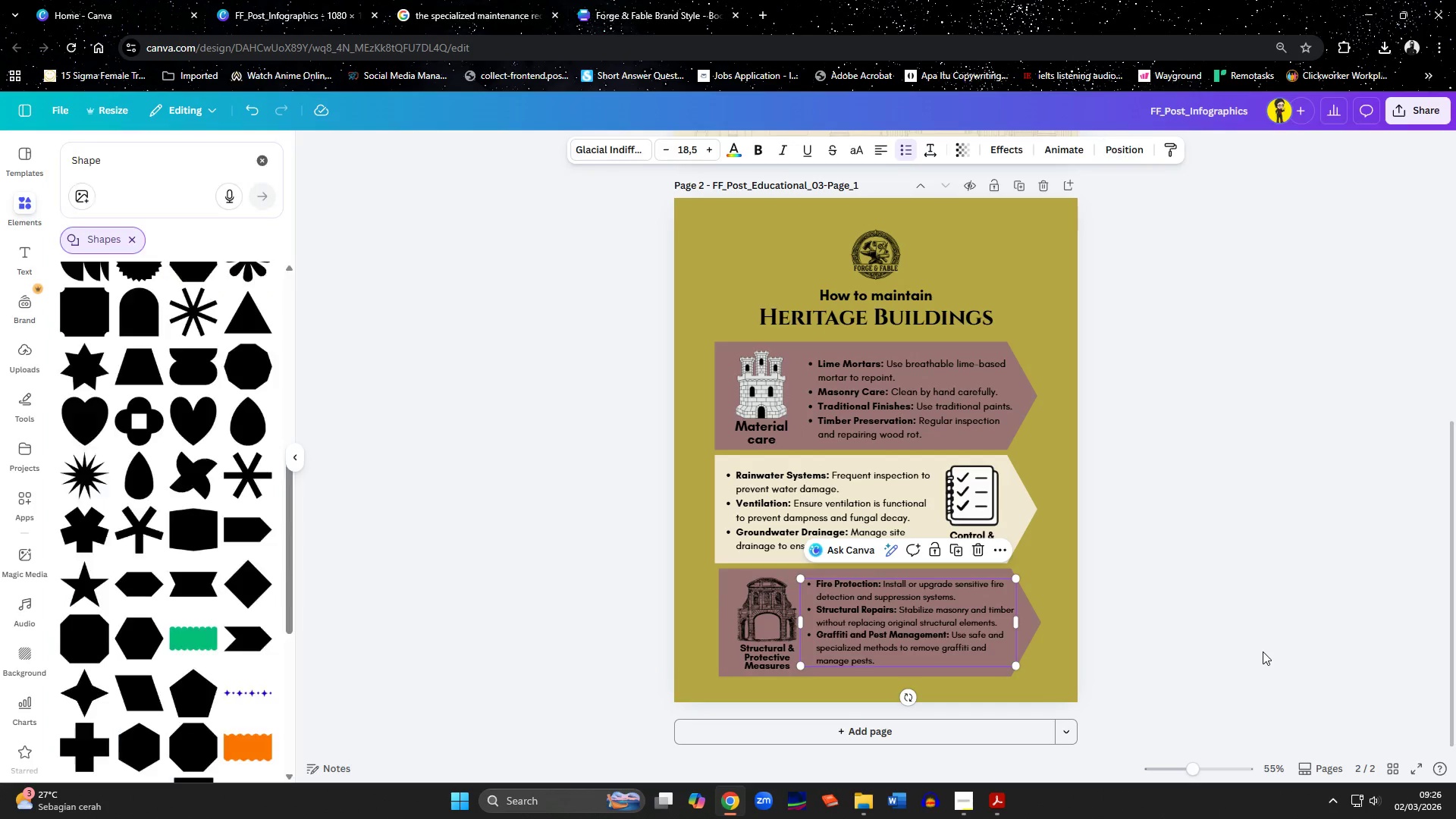 
left_click([1263, 651])
 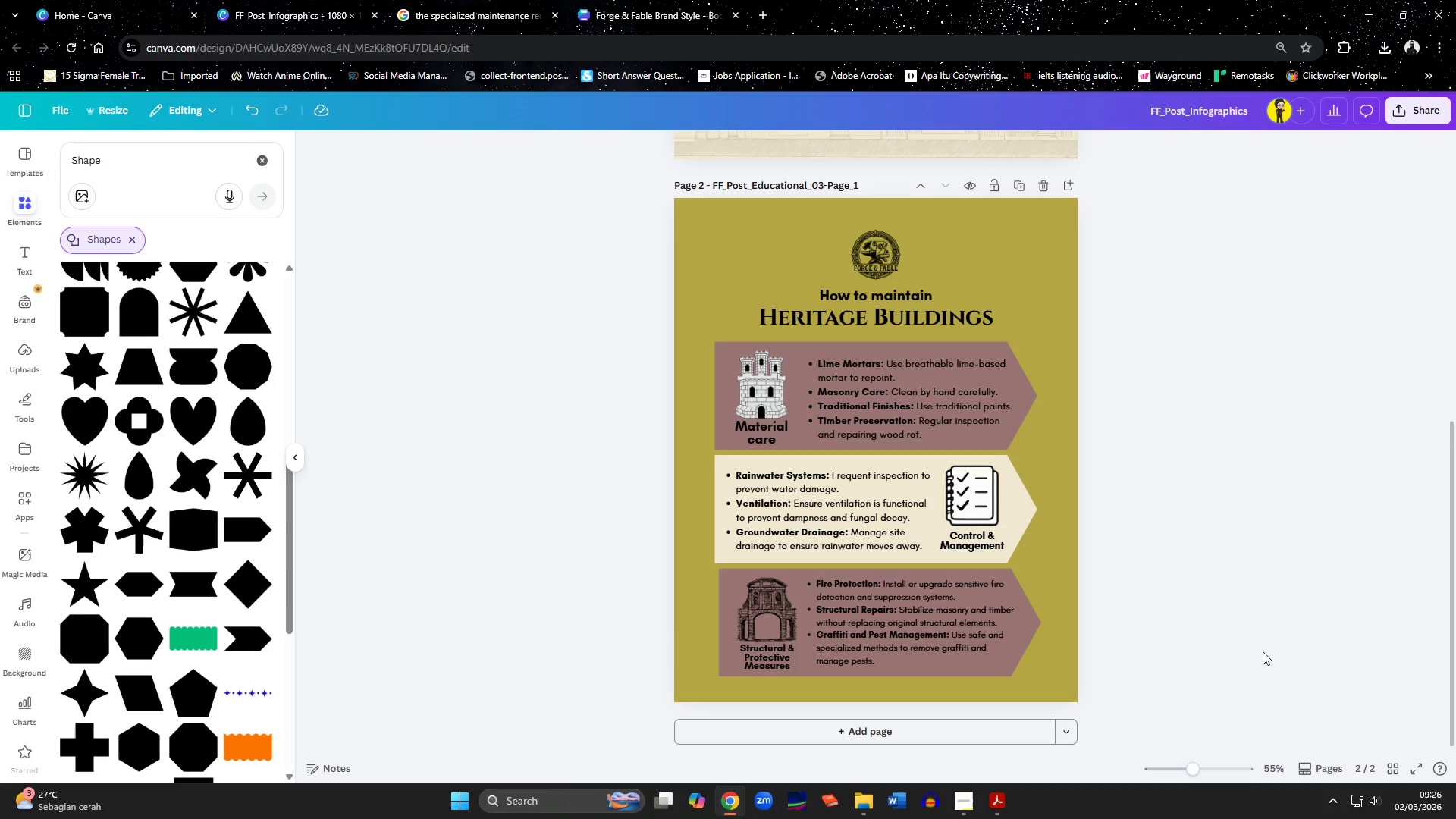 
left_click([932, 617])
 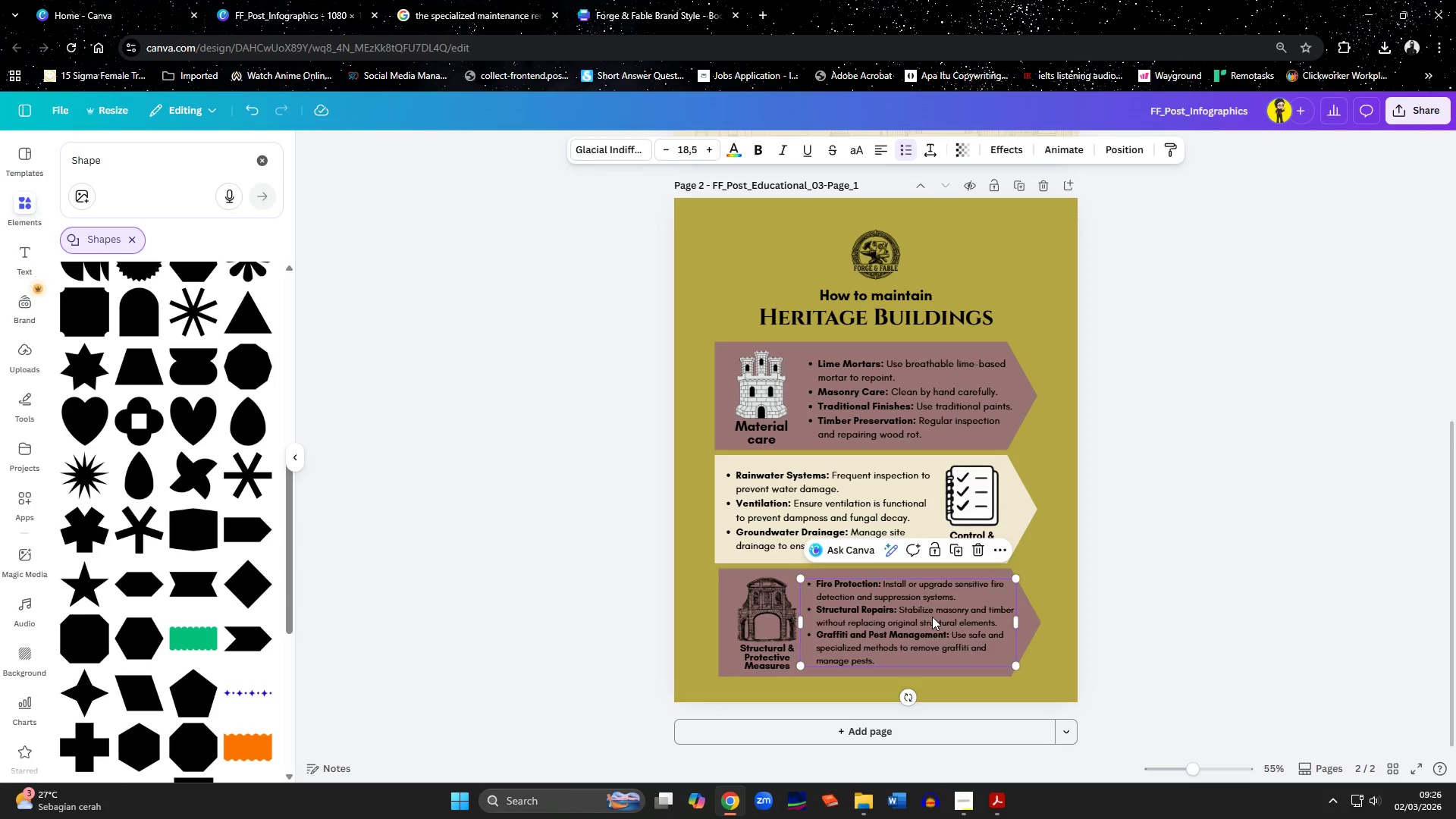 
key(ArrowDown)
 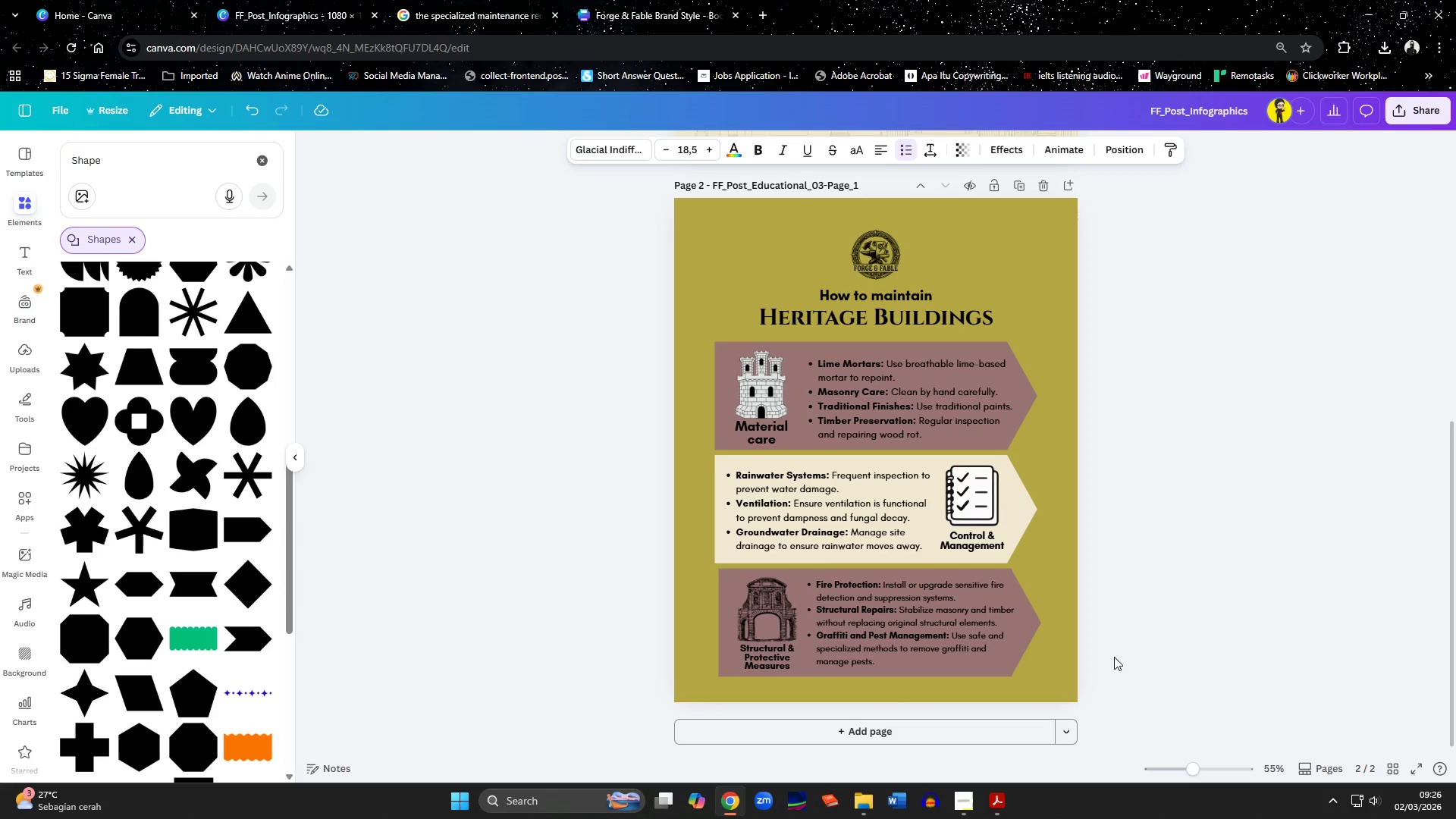 
left_click([1114, 657])
 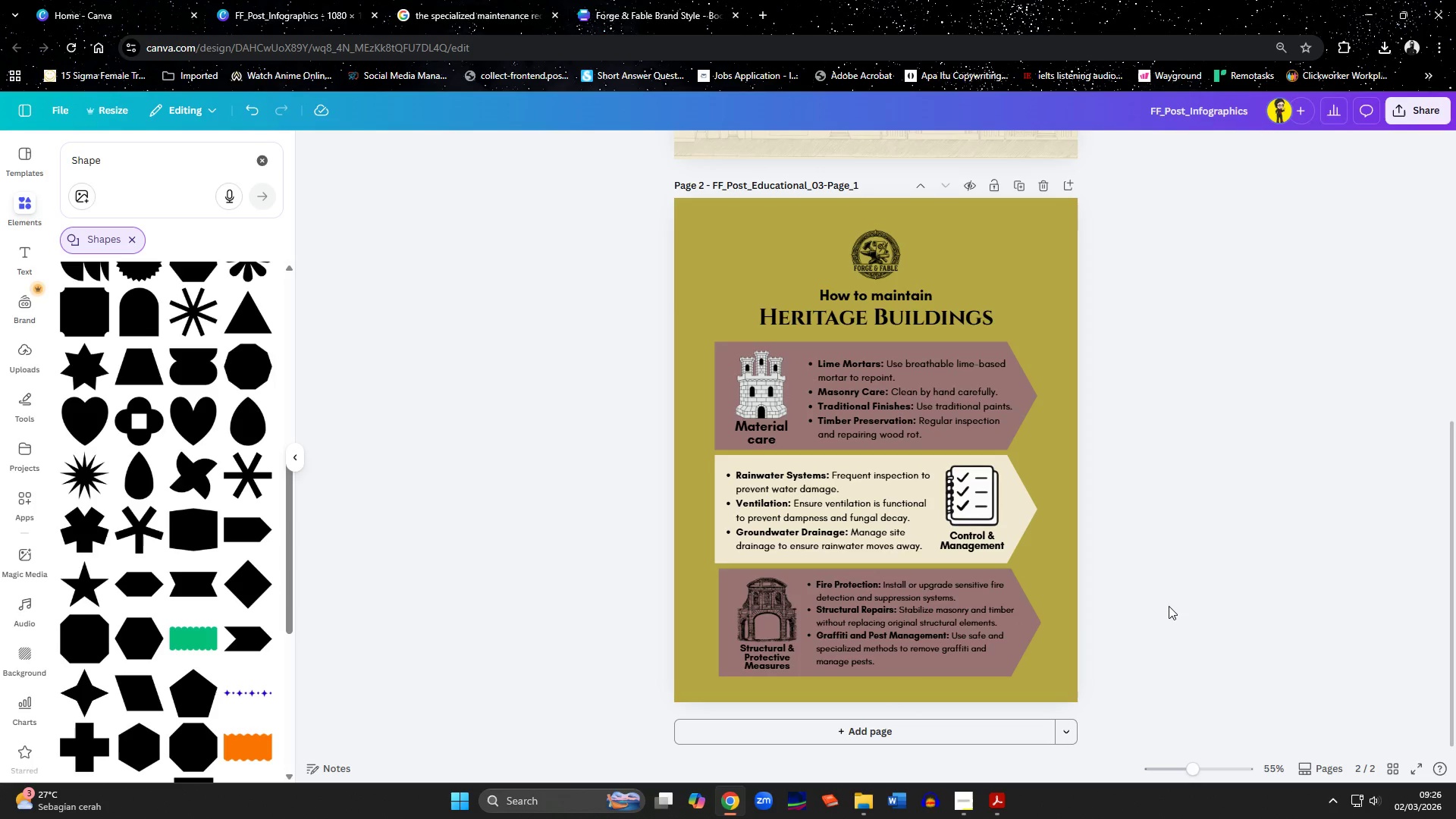 
left_click([1027, 657])
 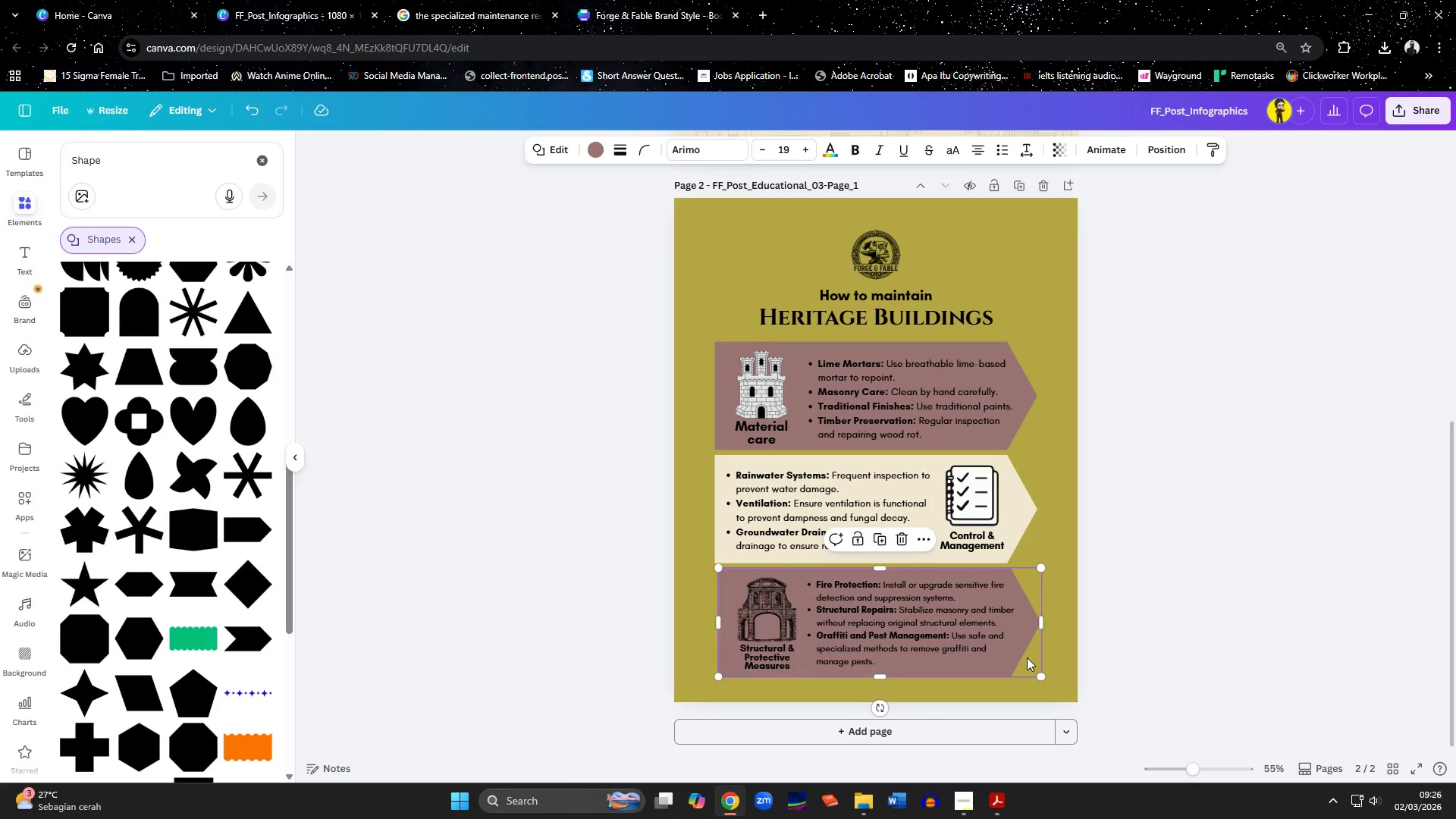 
key(ArrowLeft)
 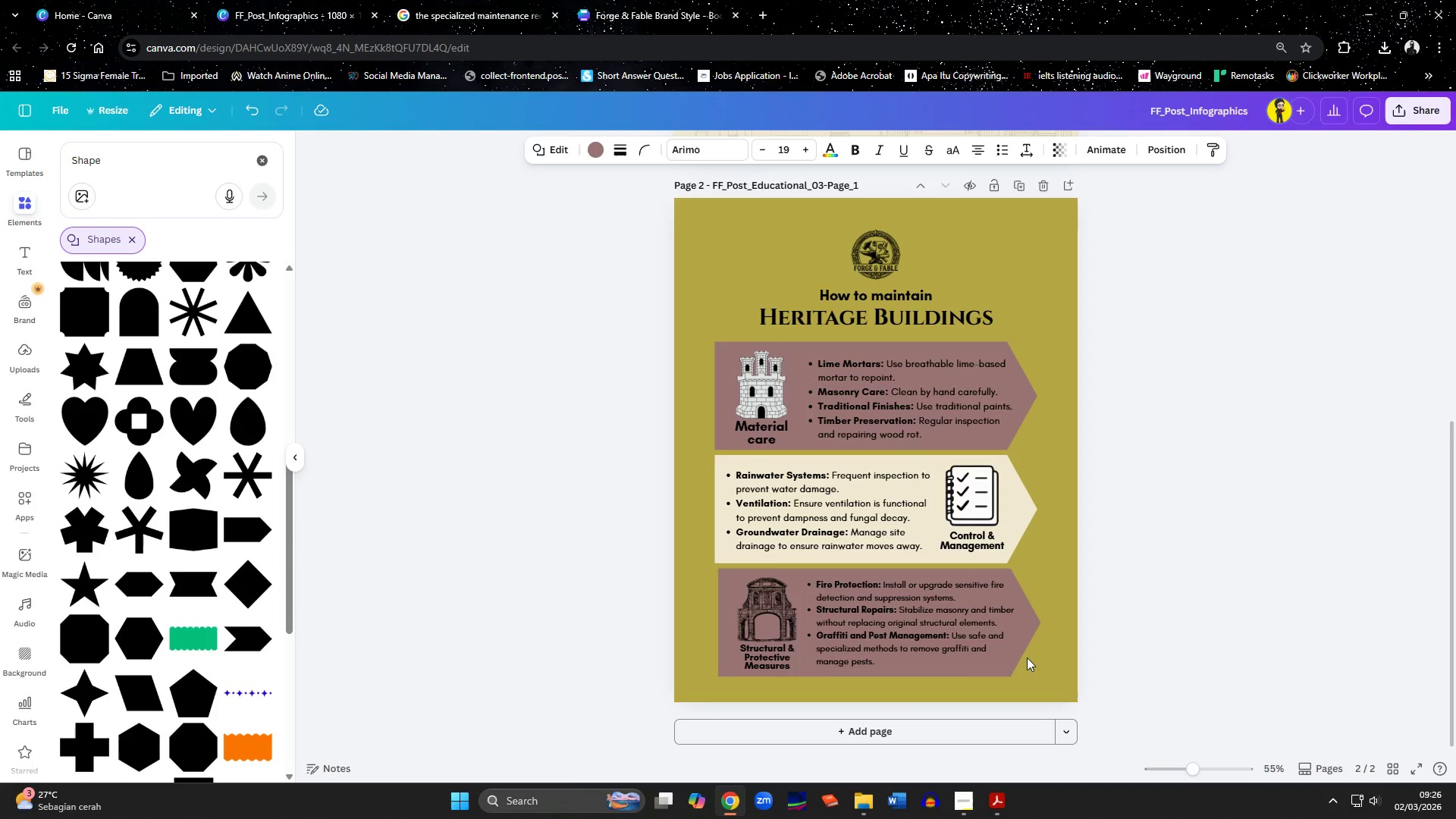 
key(ArrowLeft)
 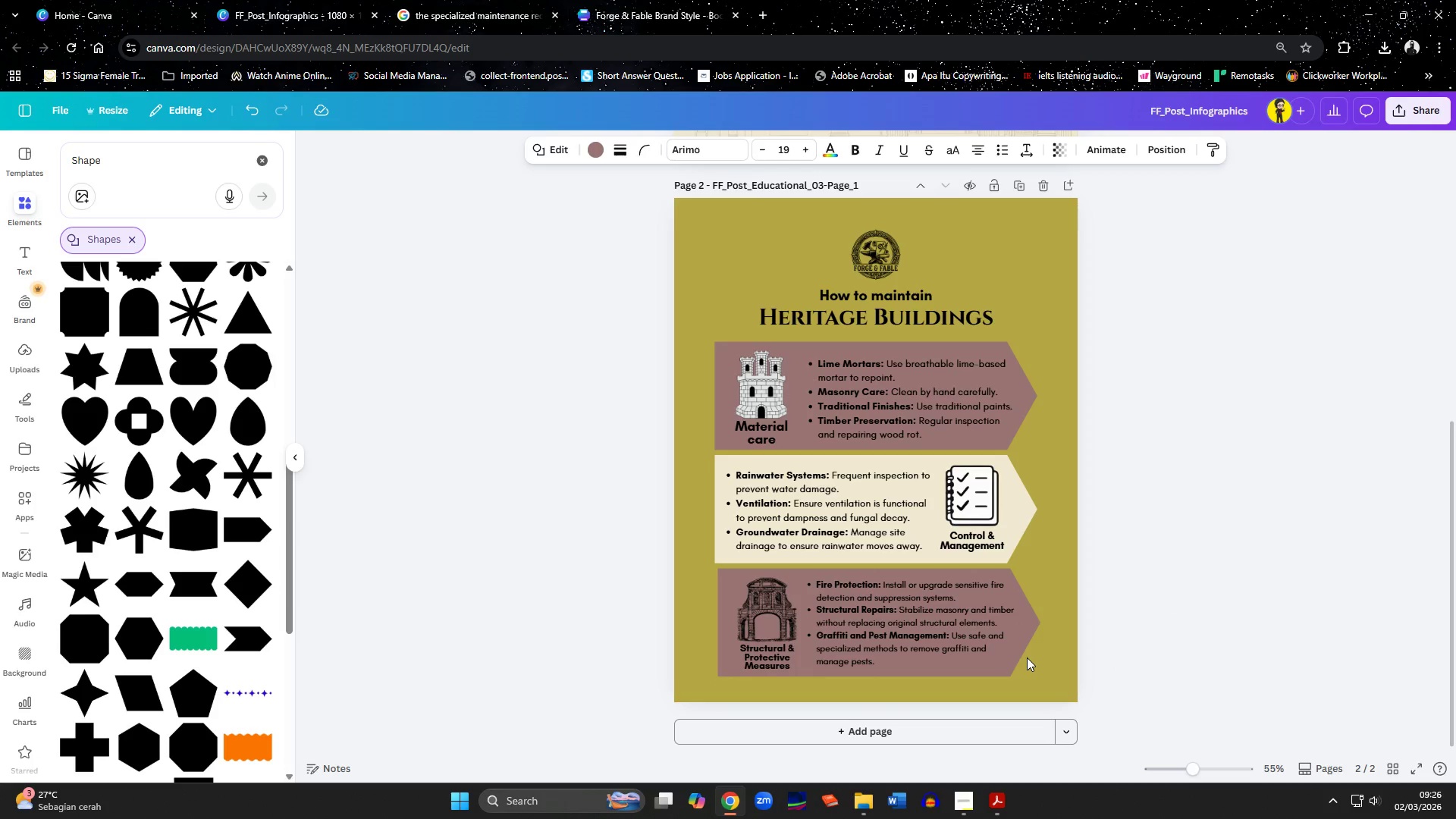 
key(ArrowLeft)
 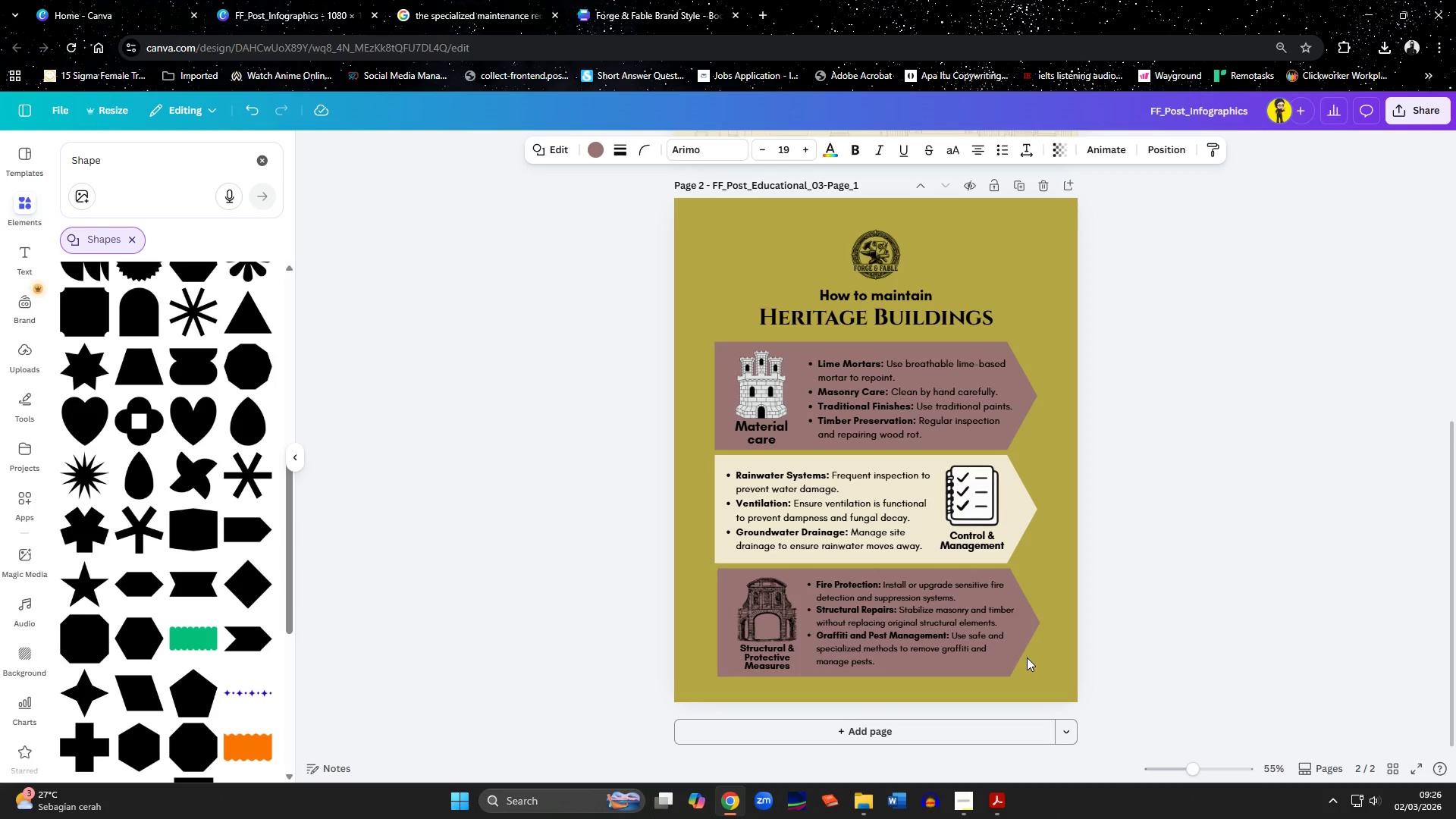 
key(ArrowLeft)
 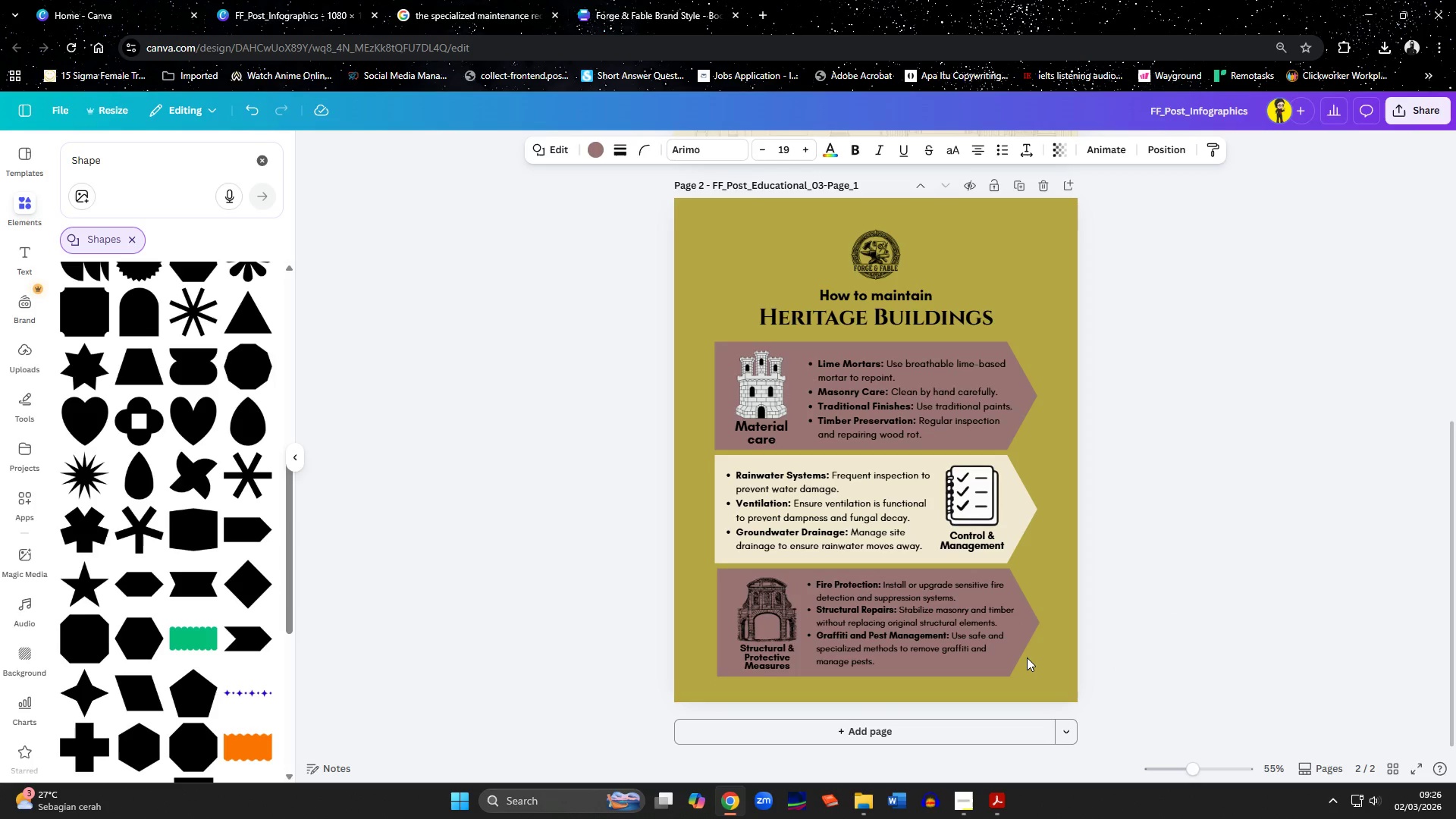 
key(ArrowLeft)
 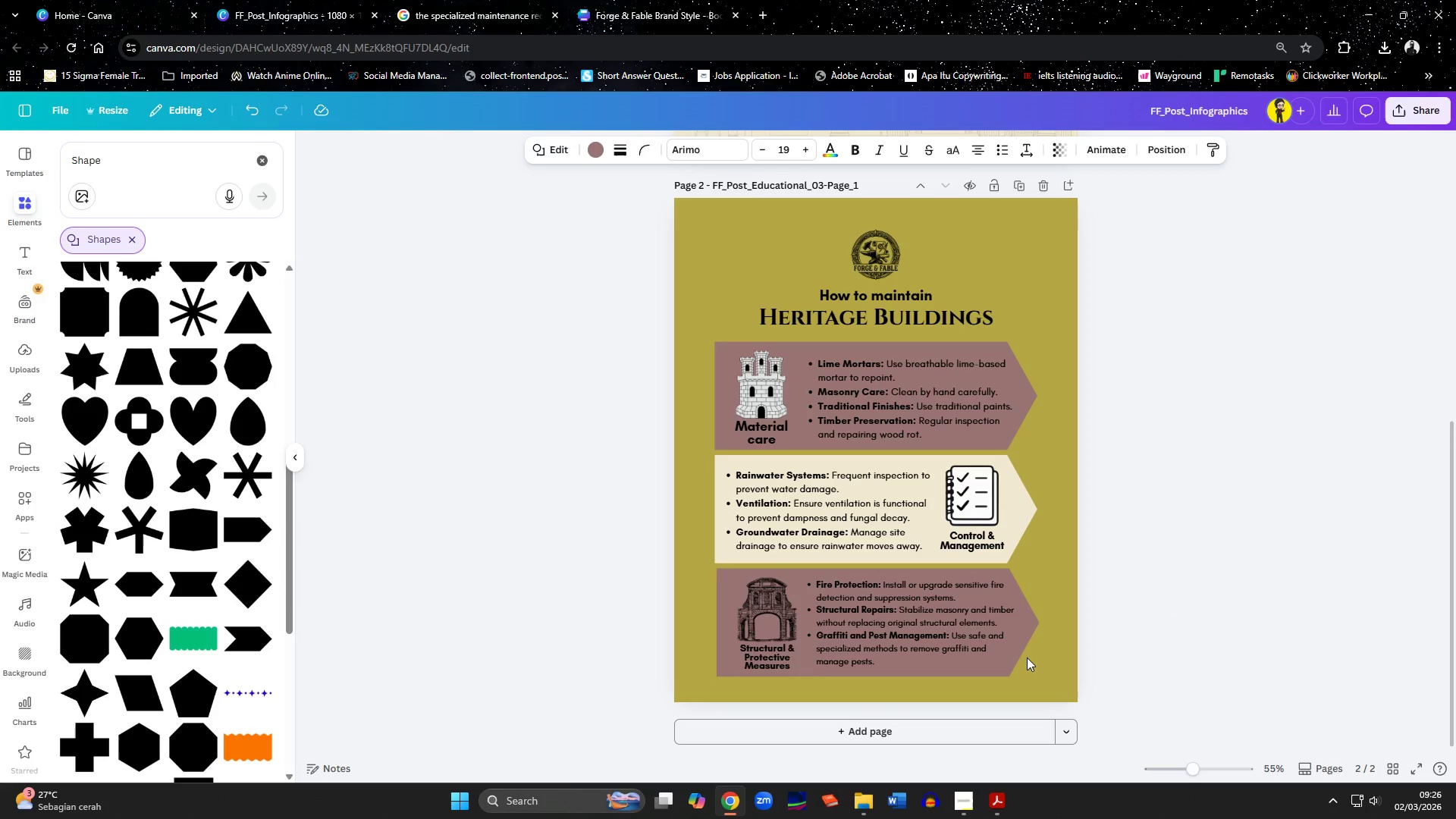 
key(ArrowLeft)
 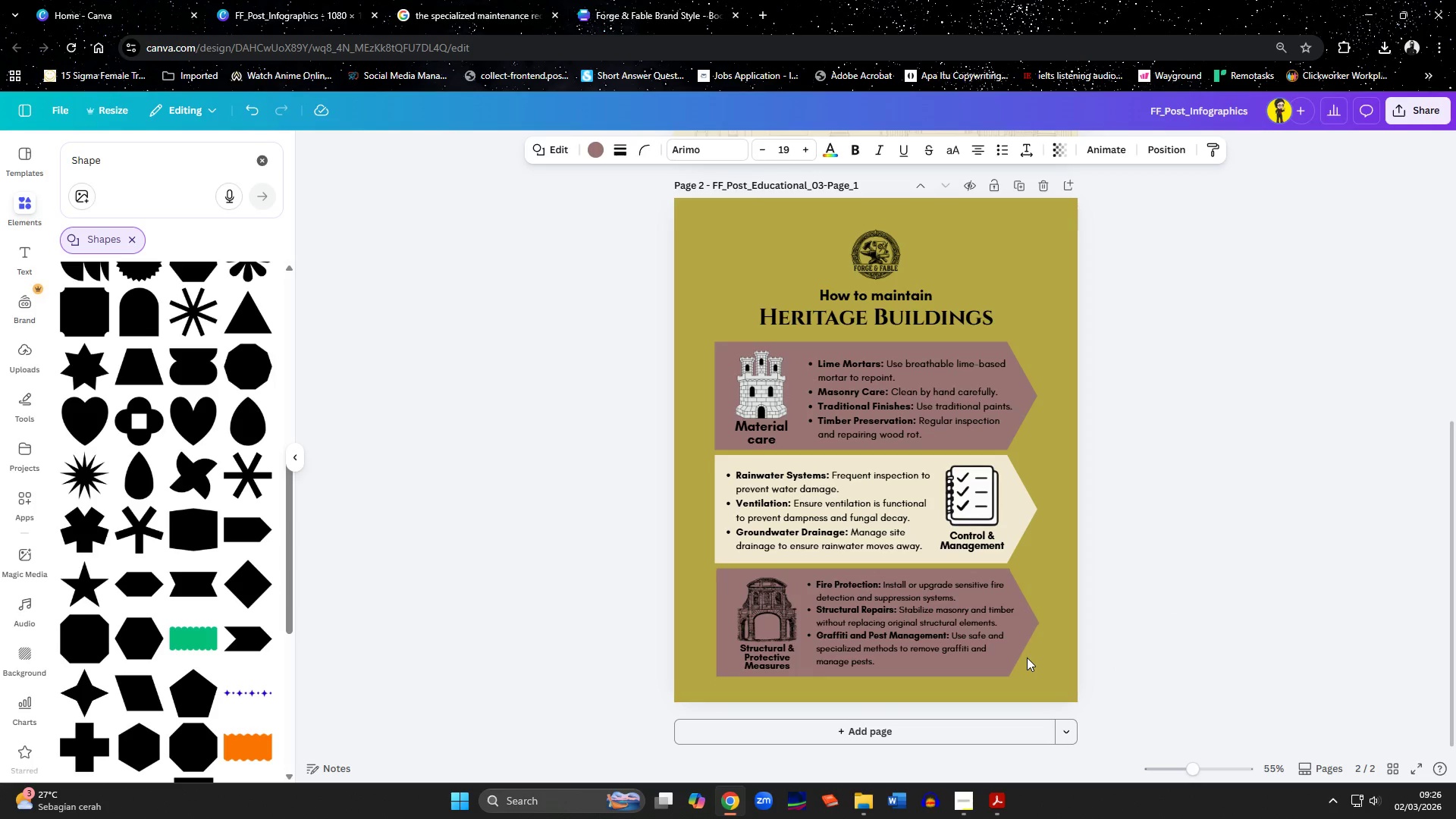 
key(ArrowLeft)
 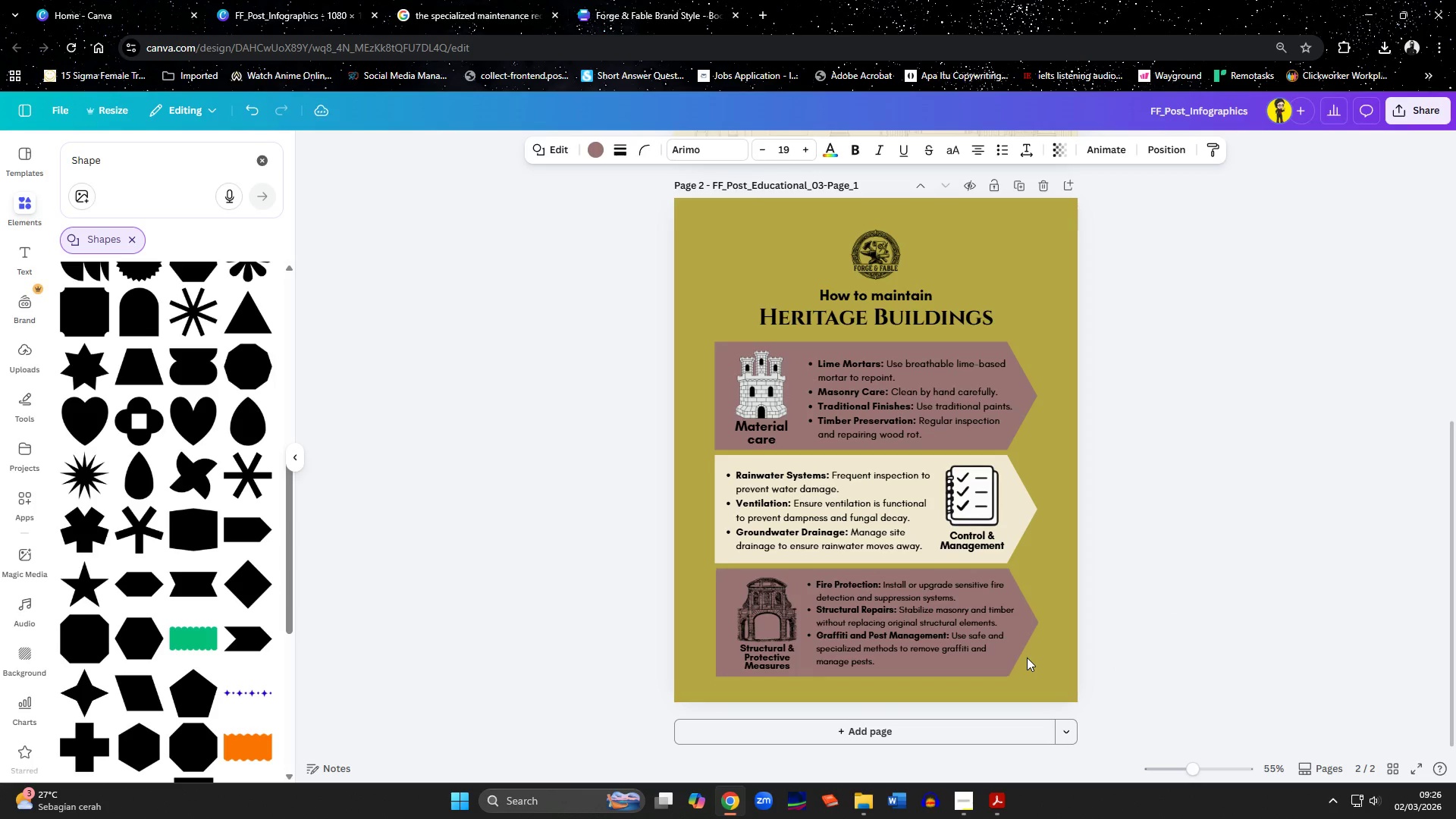 
key(ArrowLeft)
 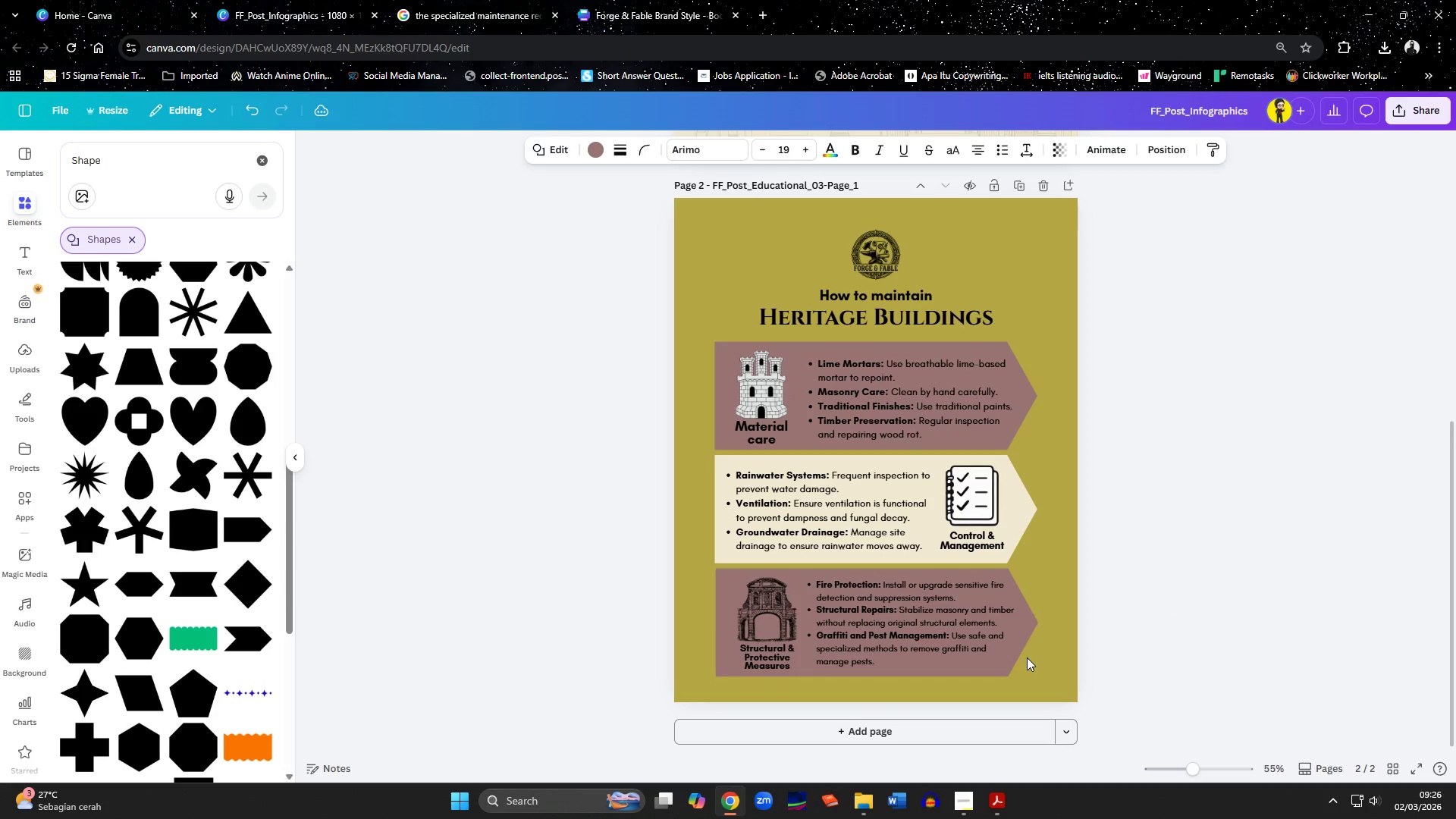 
key(ArrowLeft)
 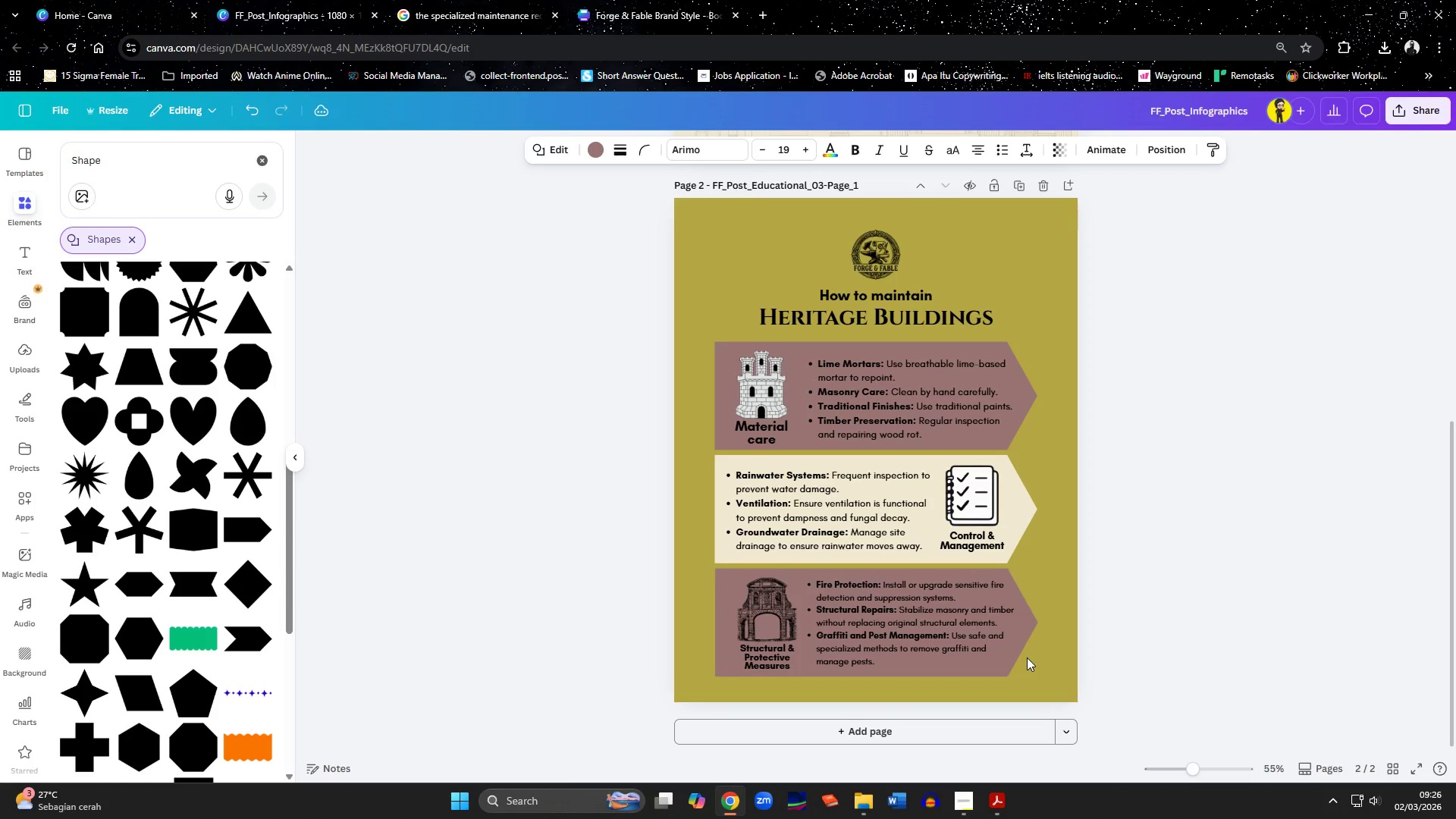 
key(ArrowLeft)
 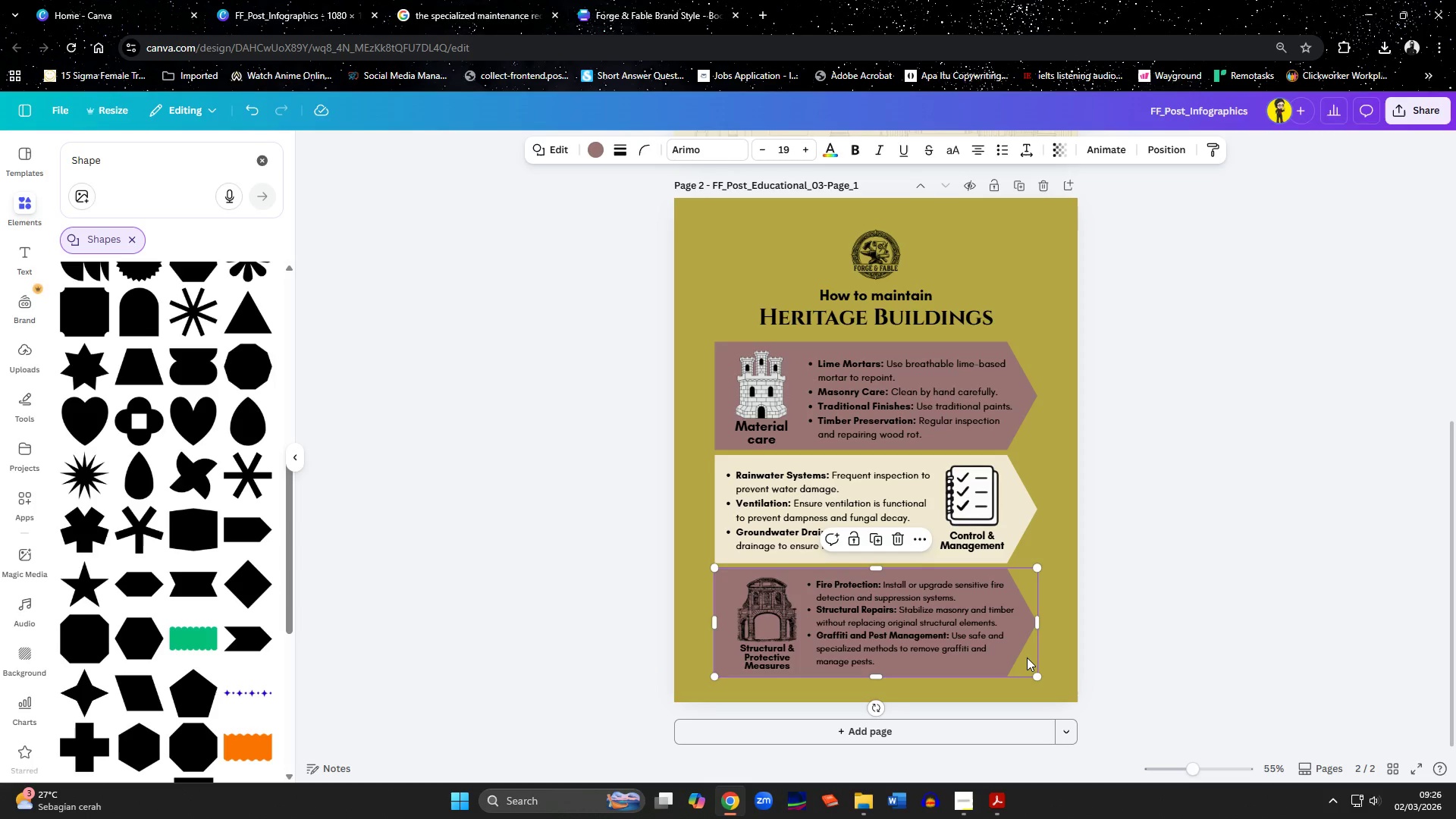 
left_click([786, 644])
 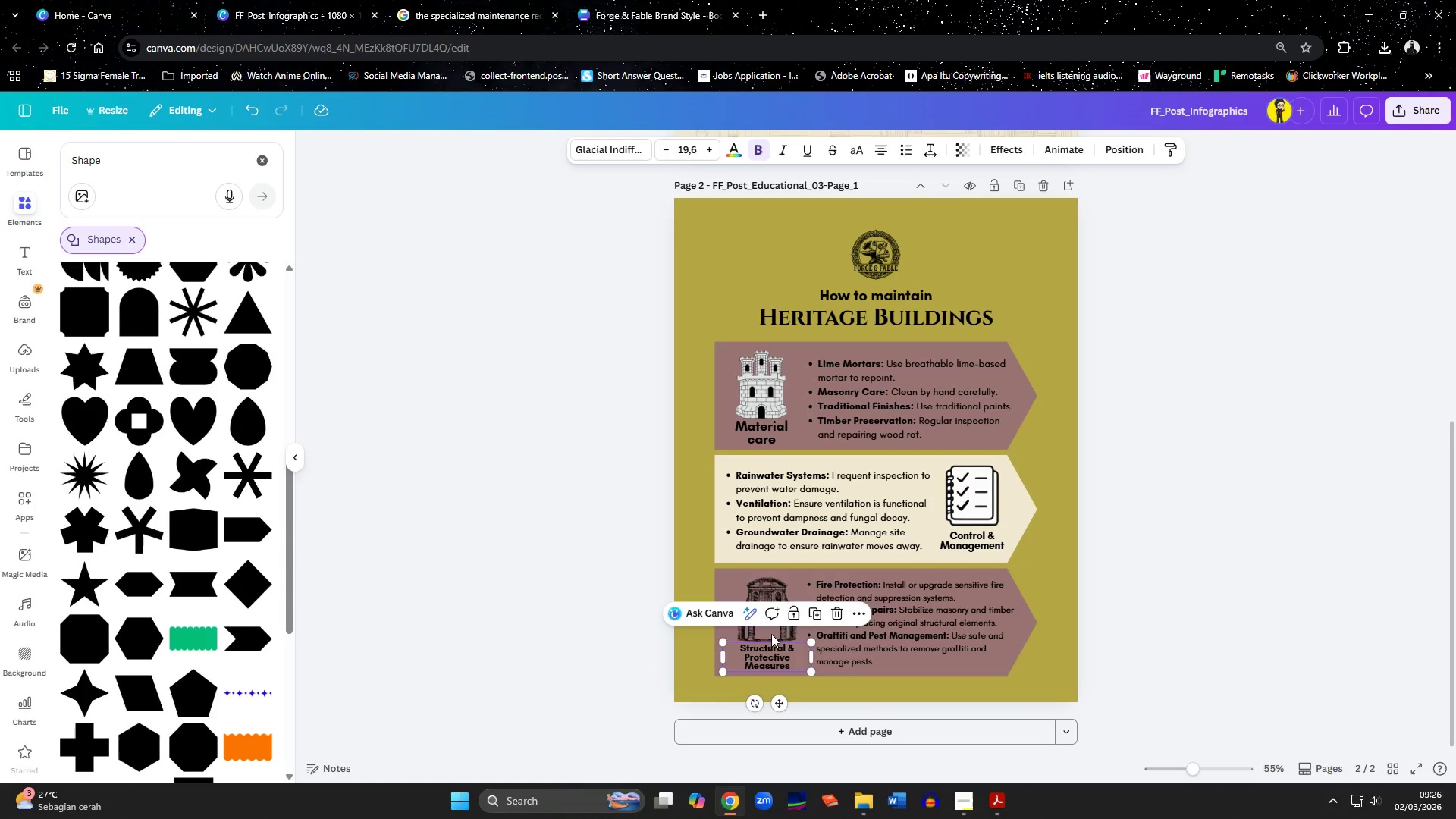 
hold_key(key=ShiftLeft, duration=0.67)
left_click([761, 597])
 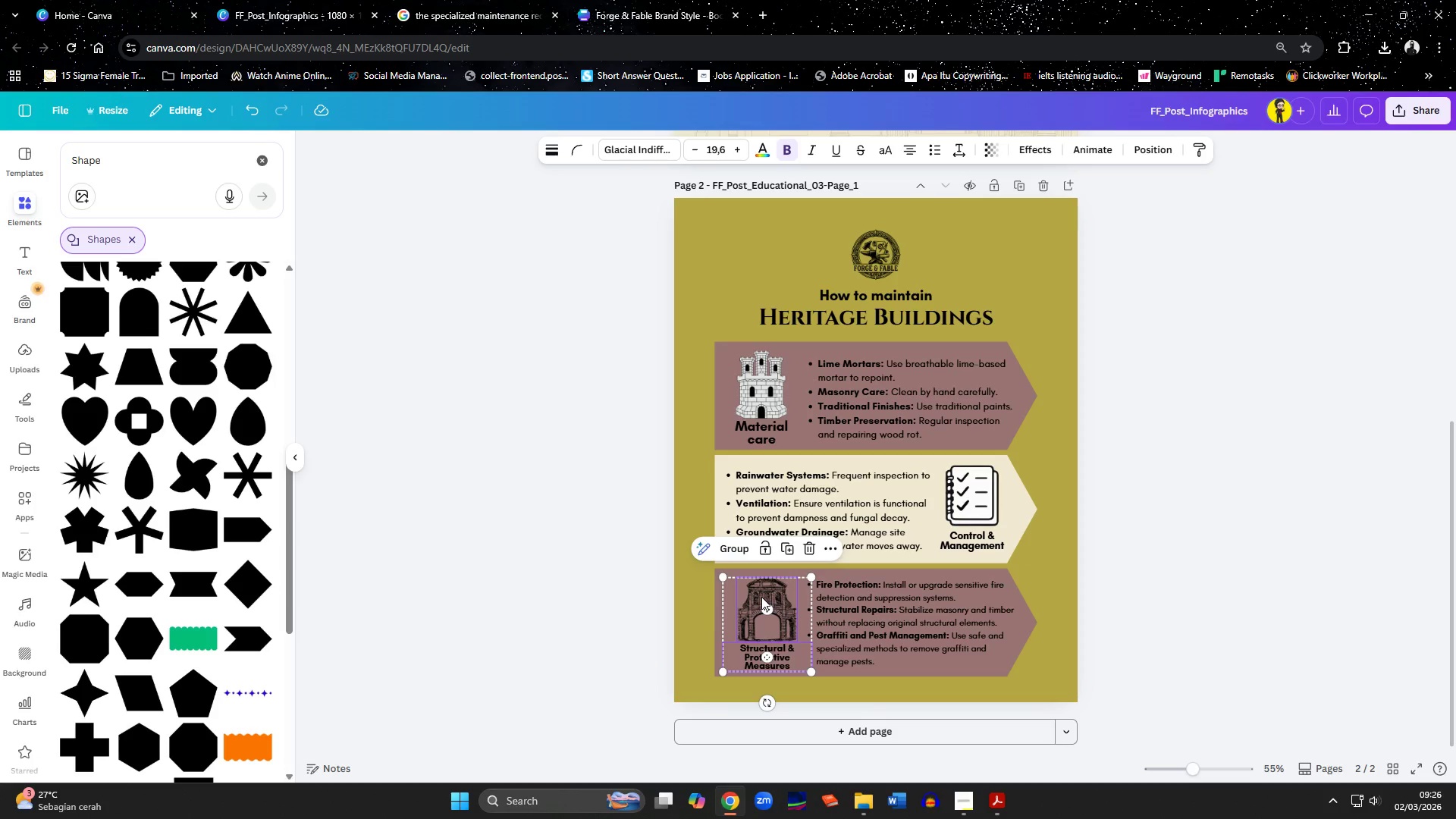 
hold_key(key=ArrowLeft, duration=0.83)
 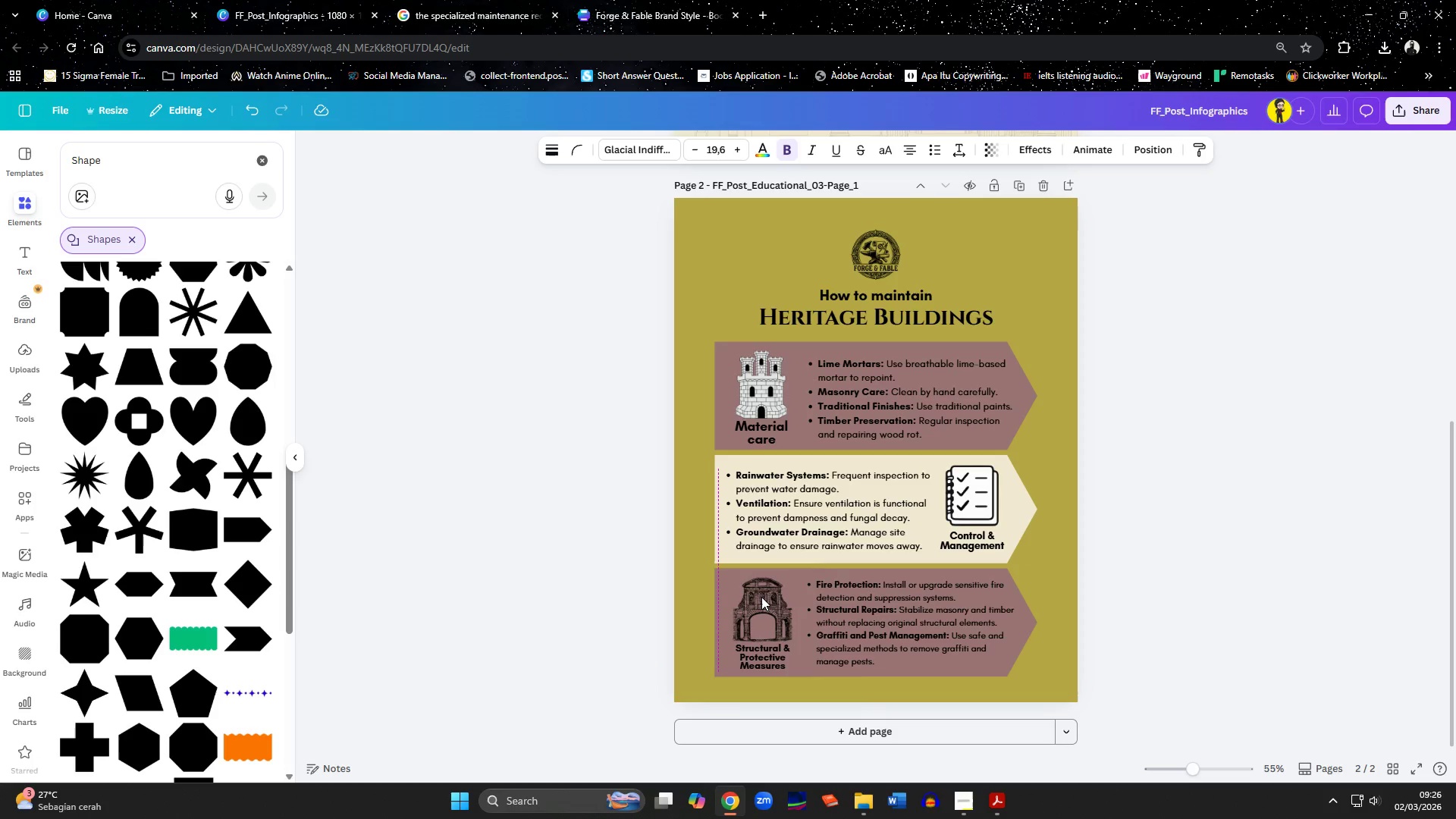 
hold_key(key=ArrowLeft, duration=2.86)
 